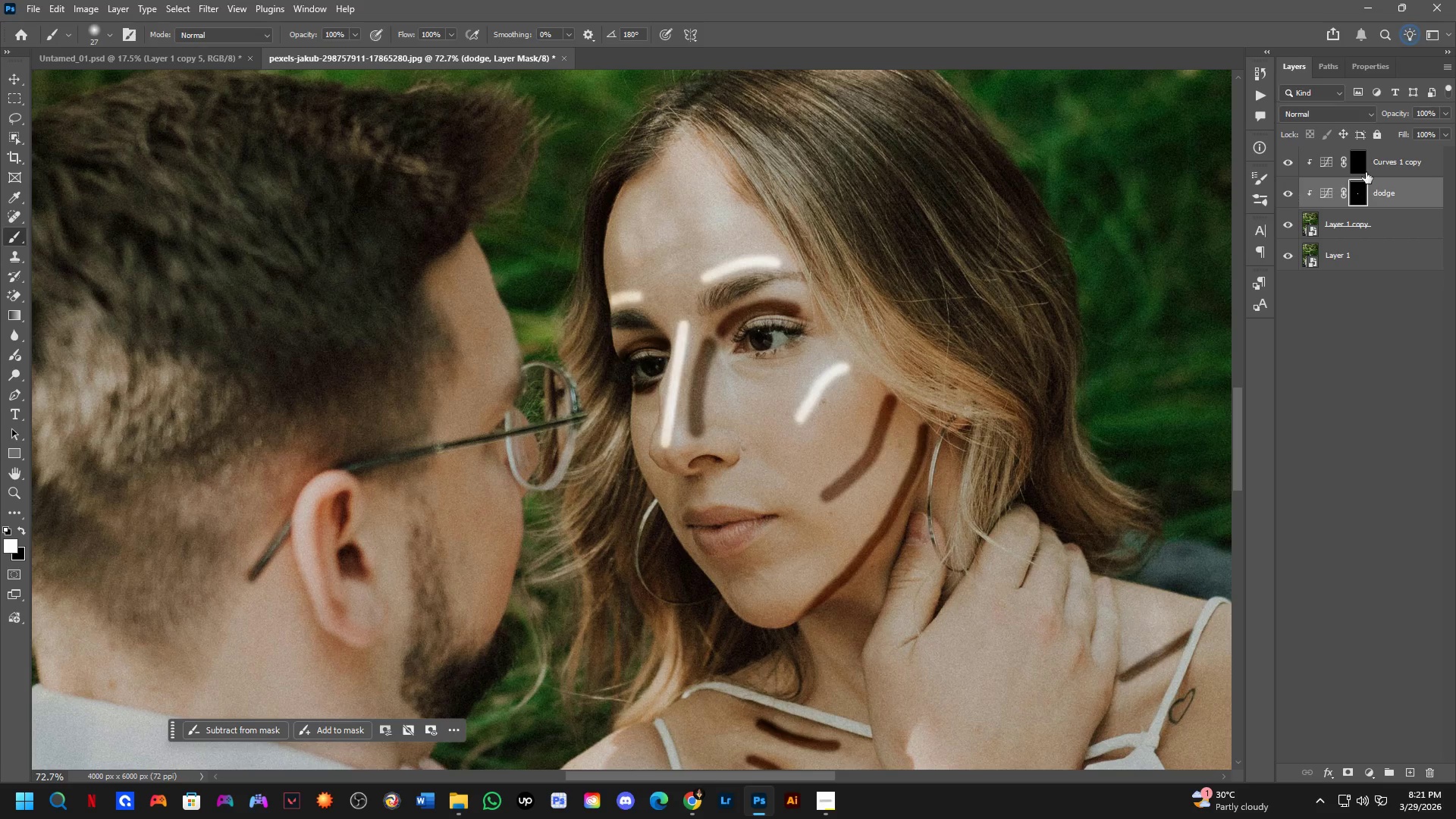 
double_click([1394, 163])
 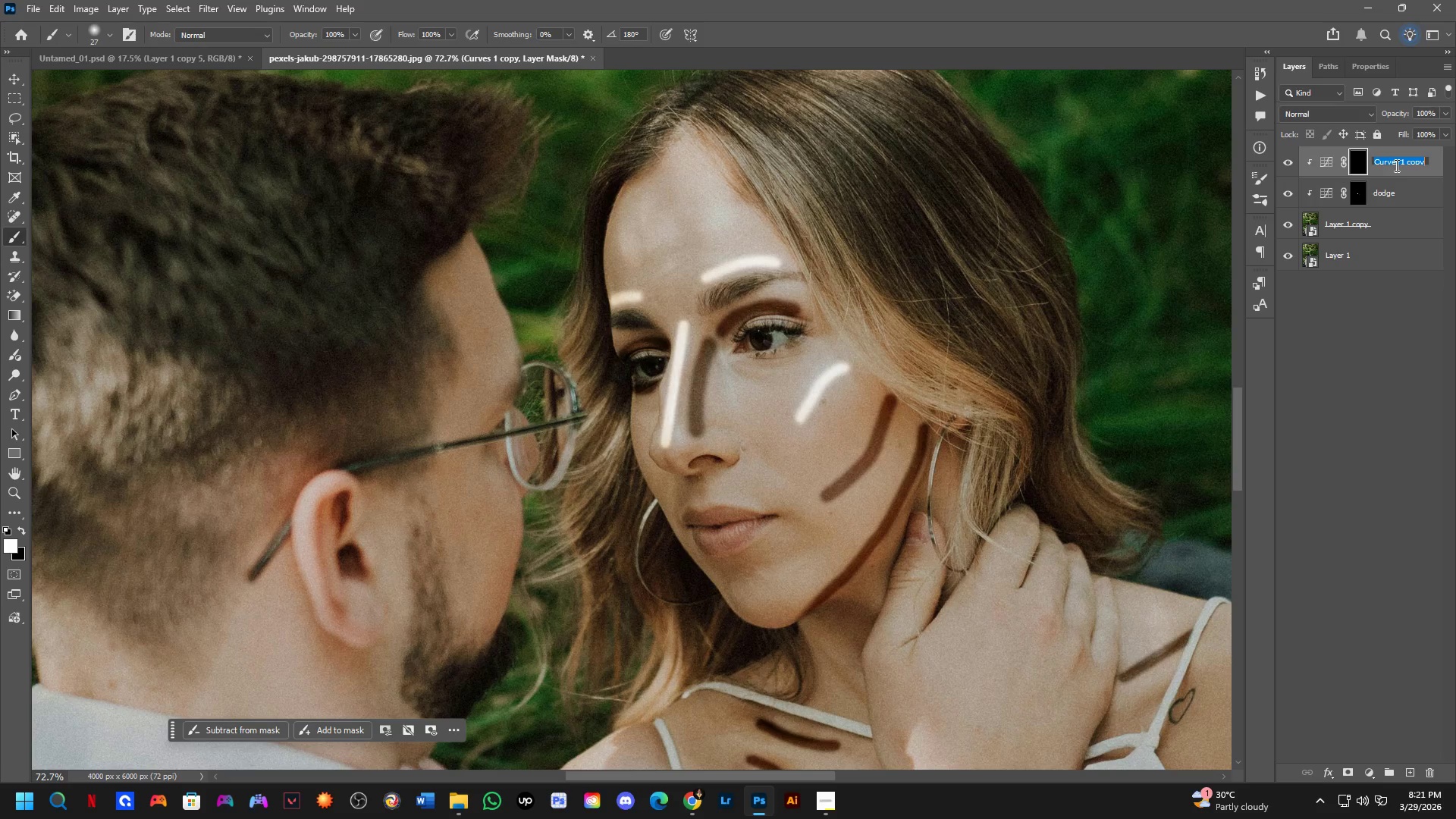 
type(burn)
 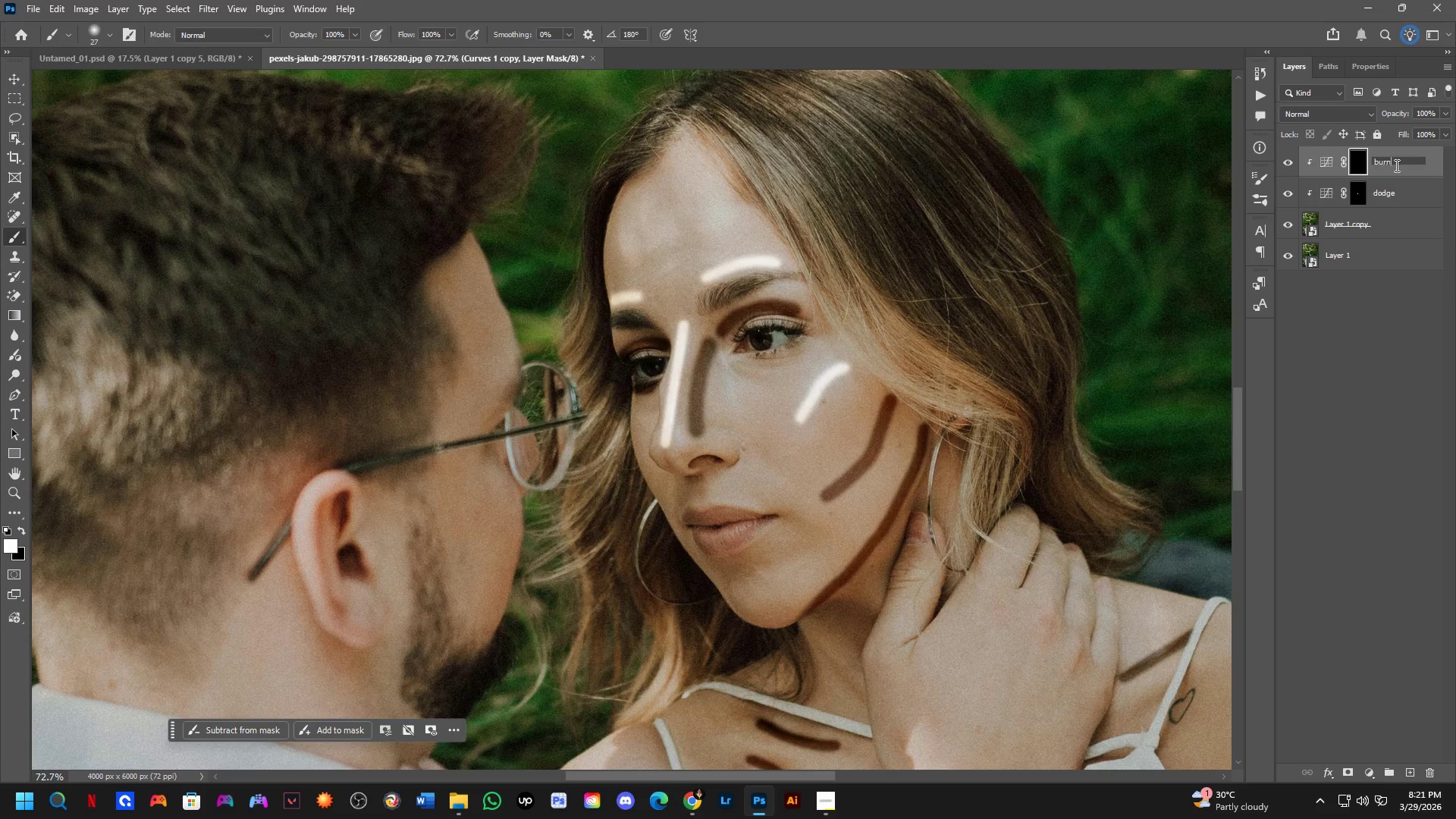 
key(Enter)
 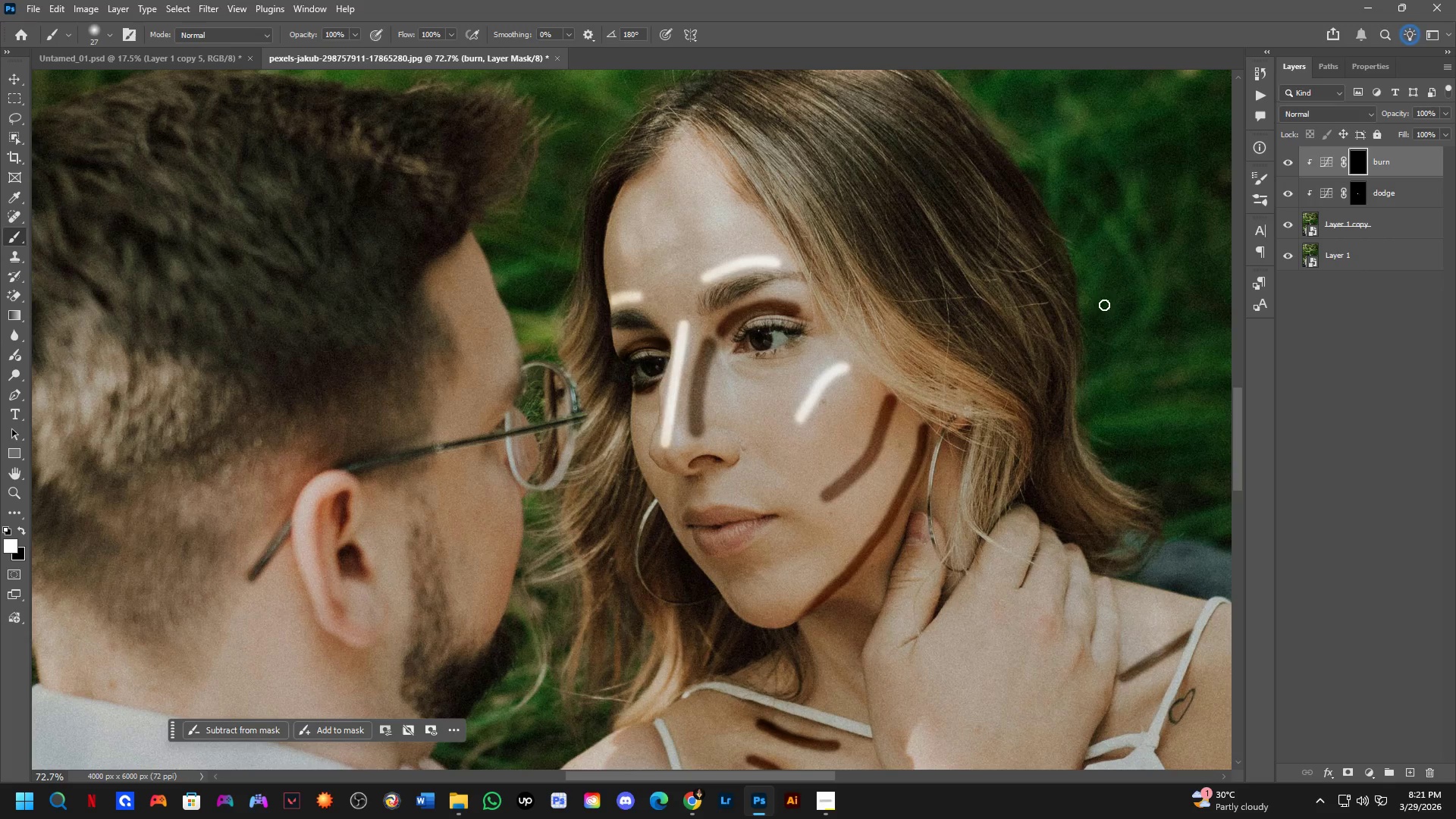 
scroll: coordinate [690, 378], scroll_direction: down, amount: 4.0
 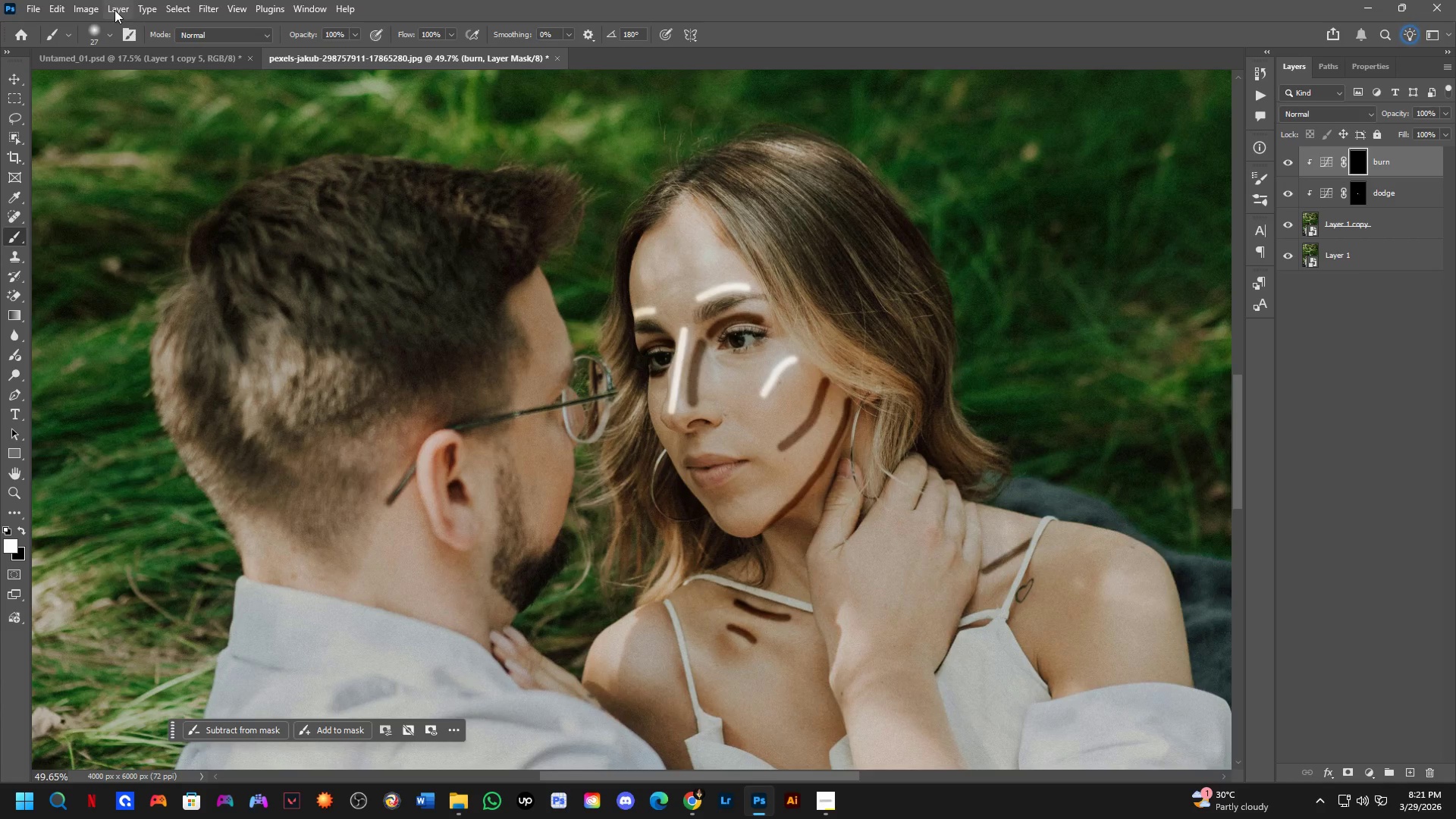 
left_click([115, 10])
 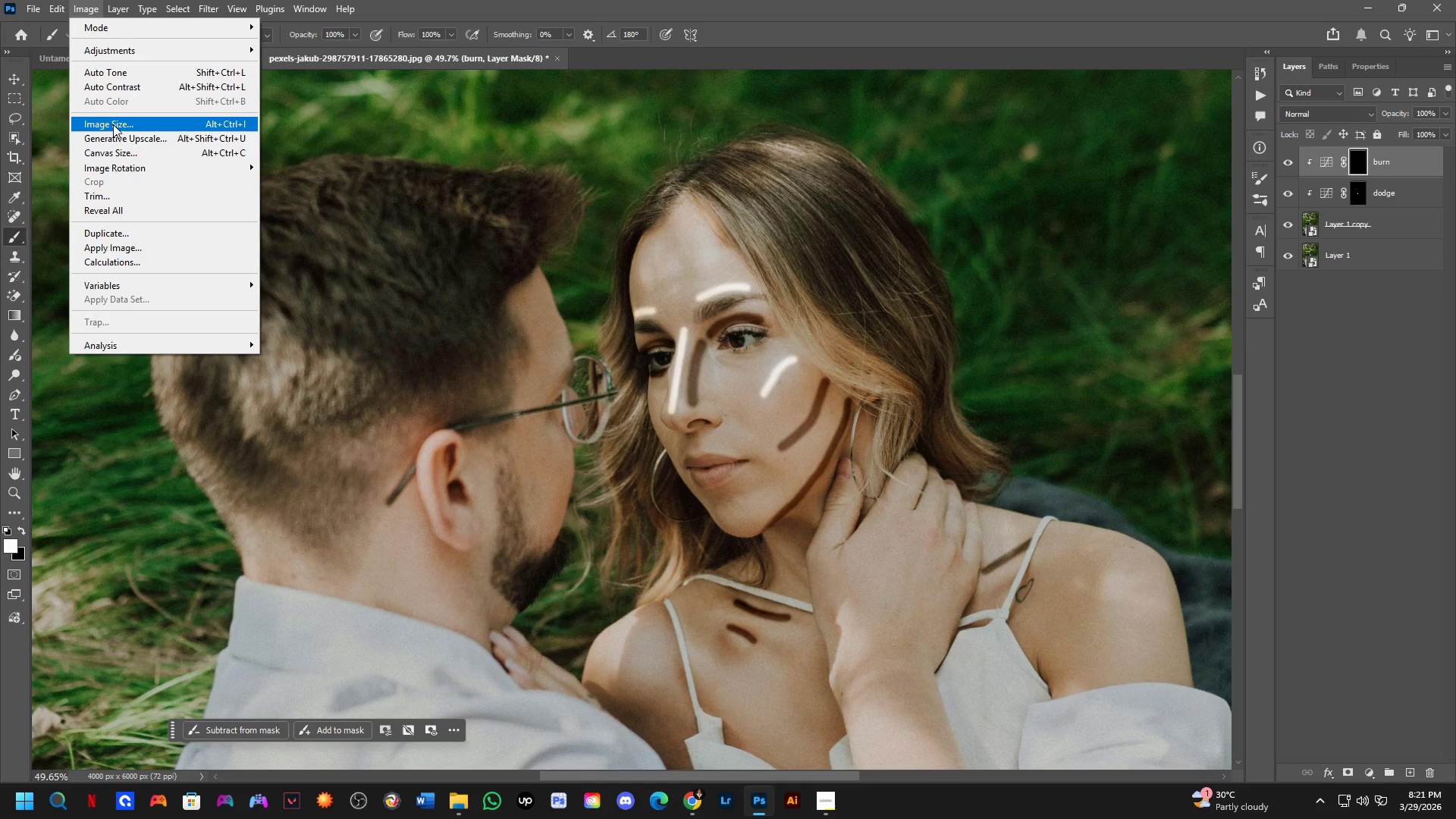 
left_click([113, 124])
 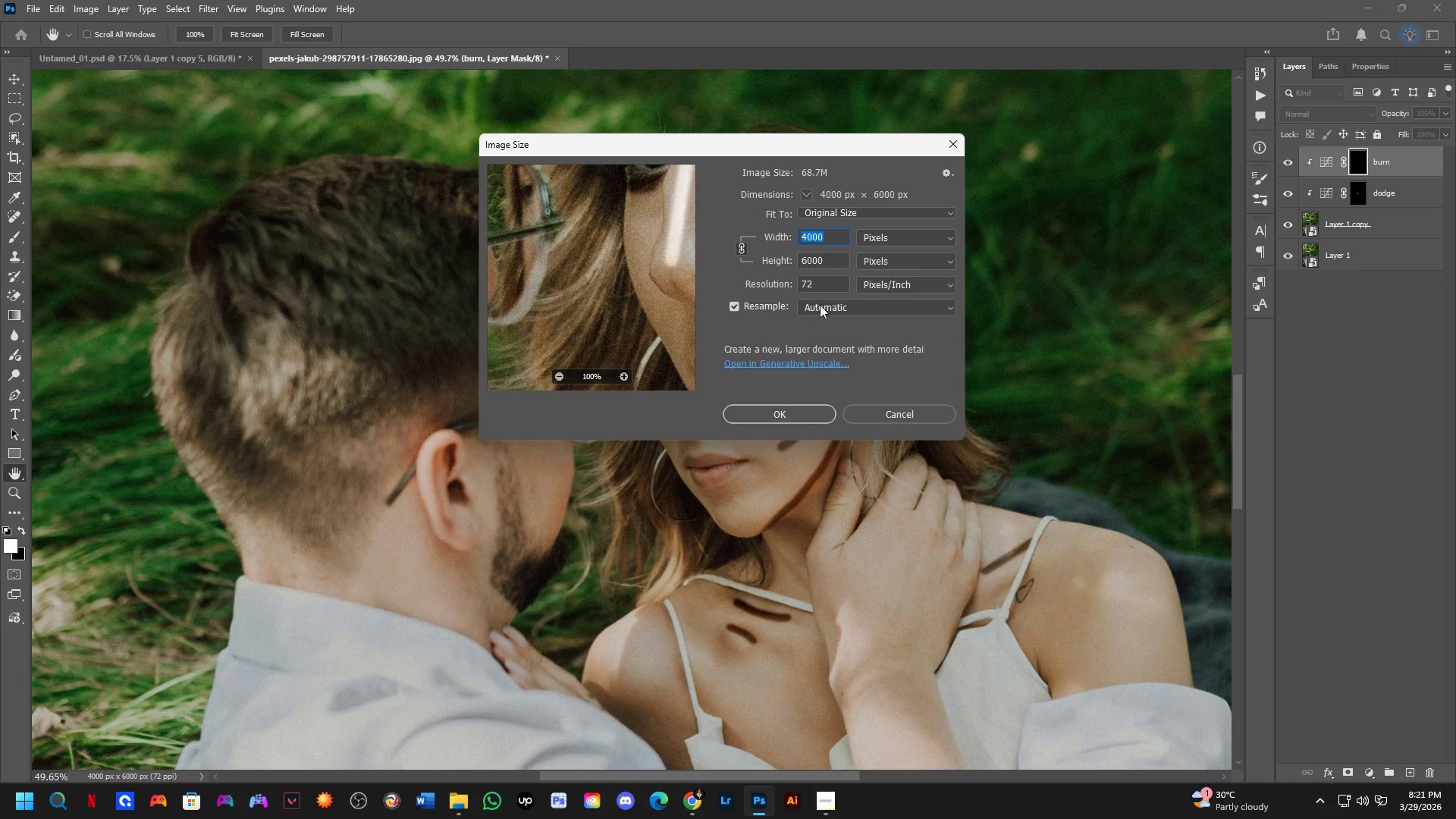 
left_click_drag(start_coordinate=[825, 284], to_coordinate=[787, 280])
 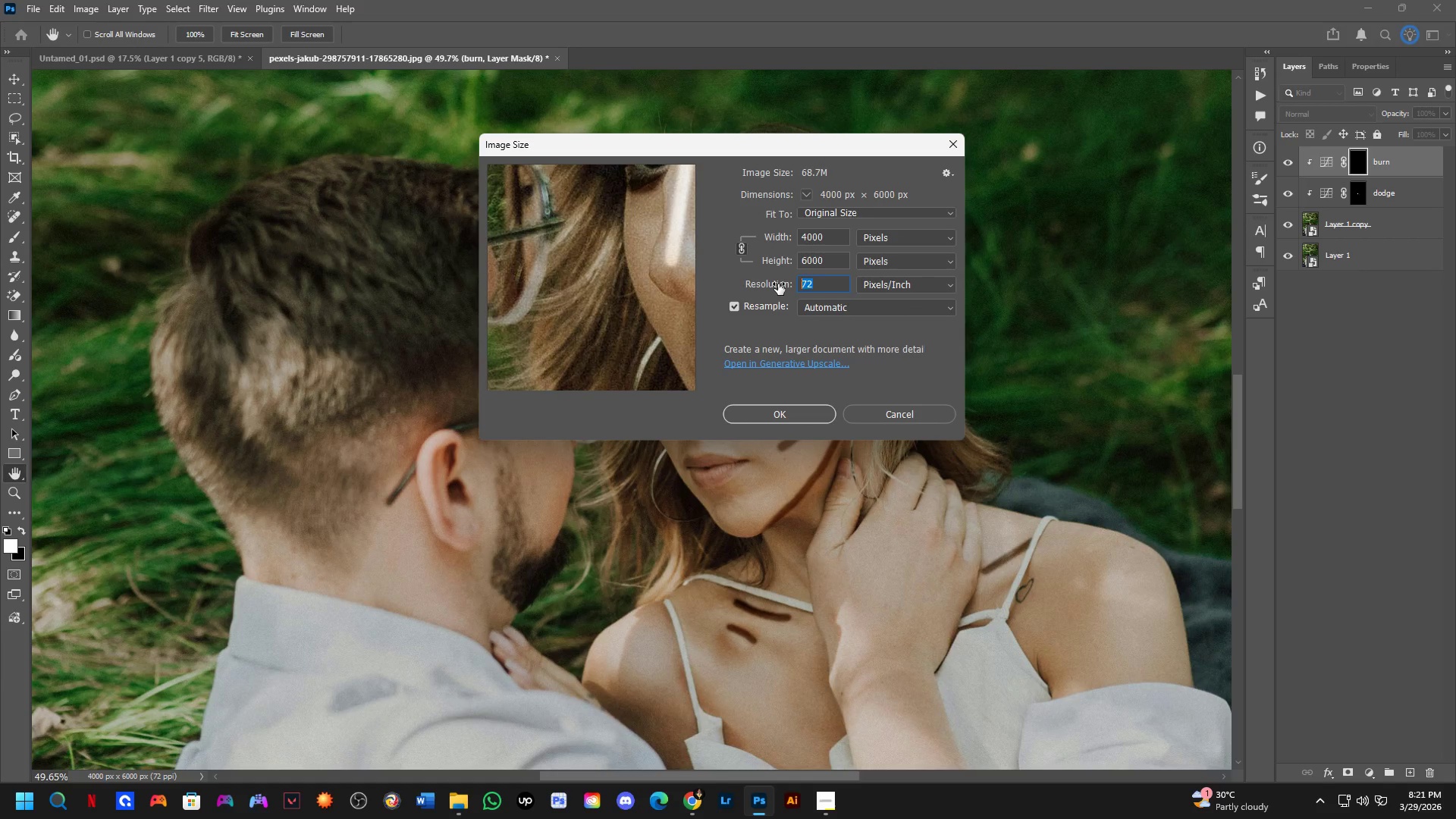 
key(Numpad3)
 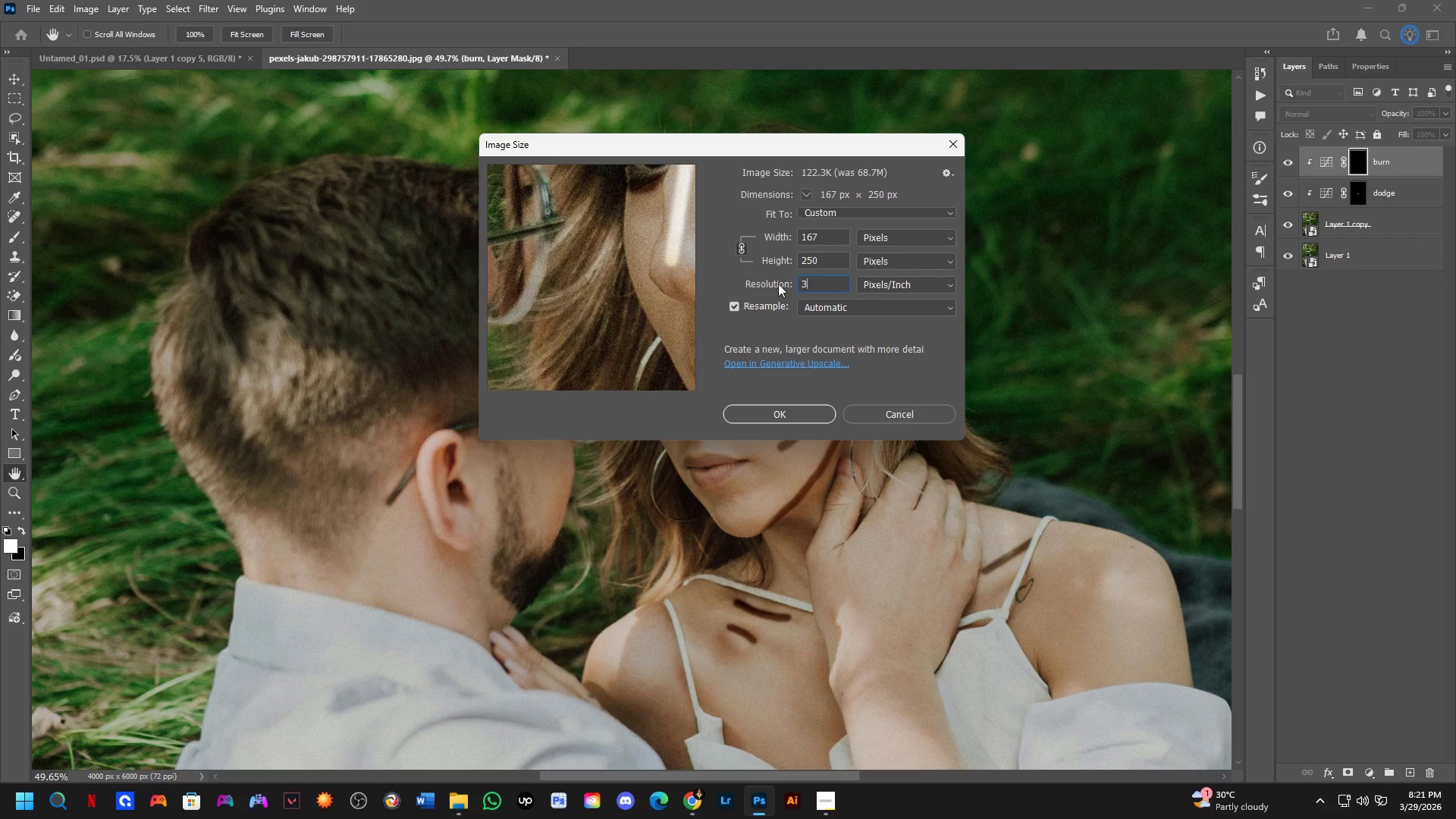 
key(Numpad0)
 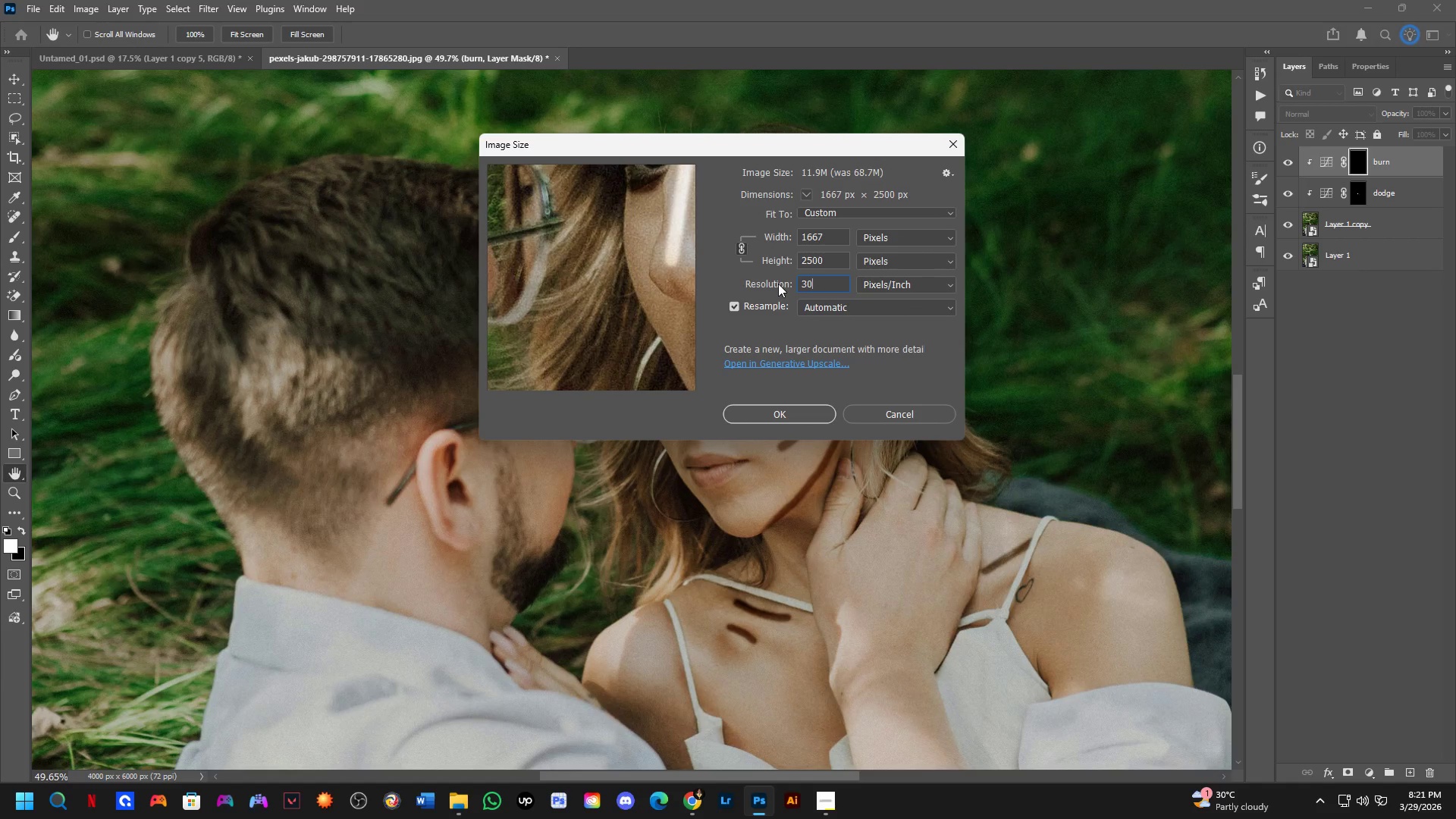 
key(Numpad0)
 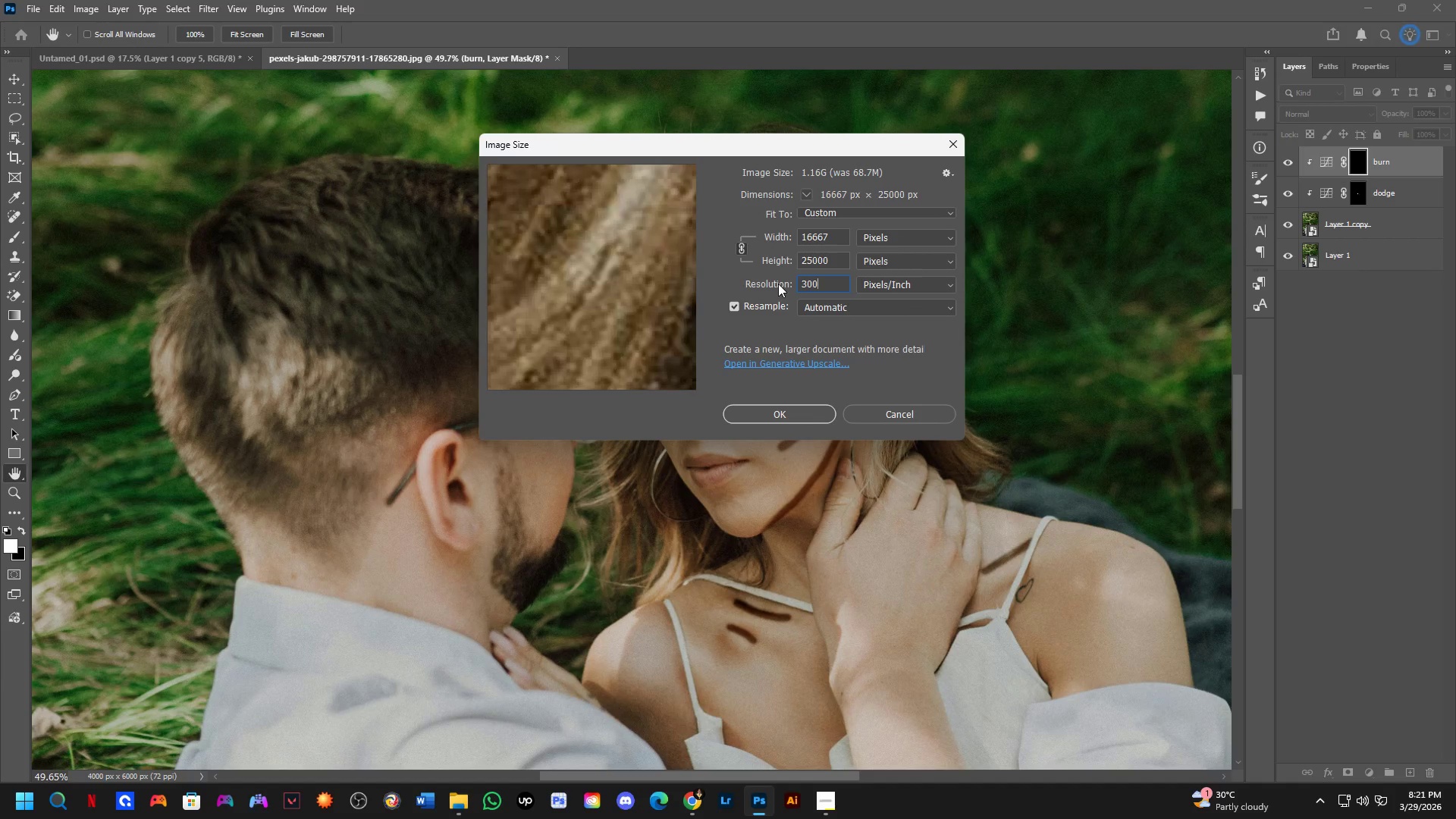 
key(NumpadEnter)
 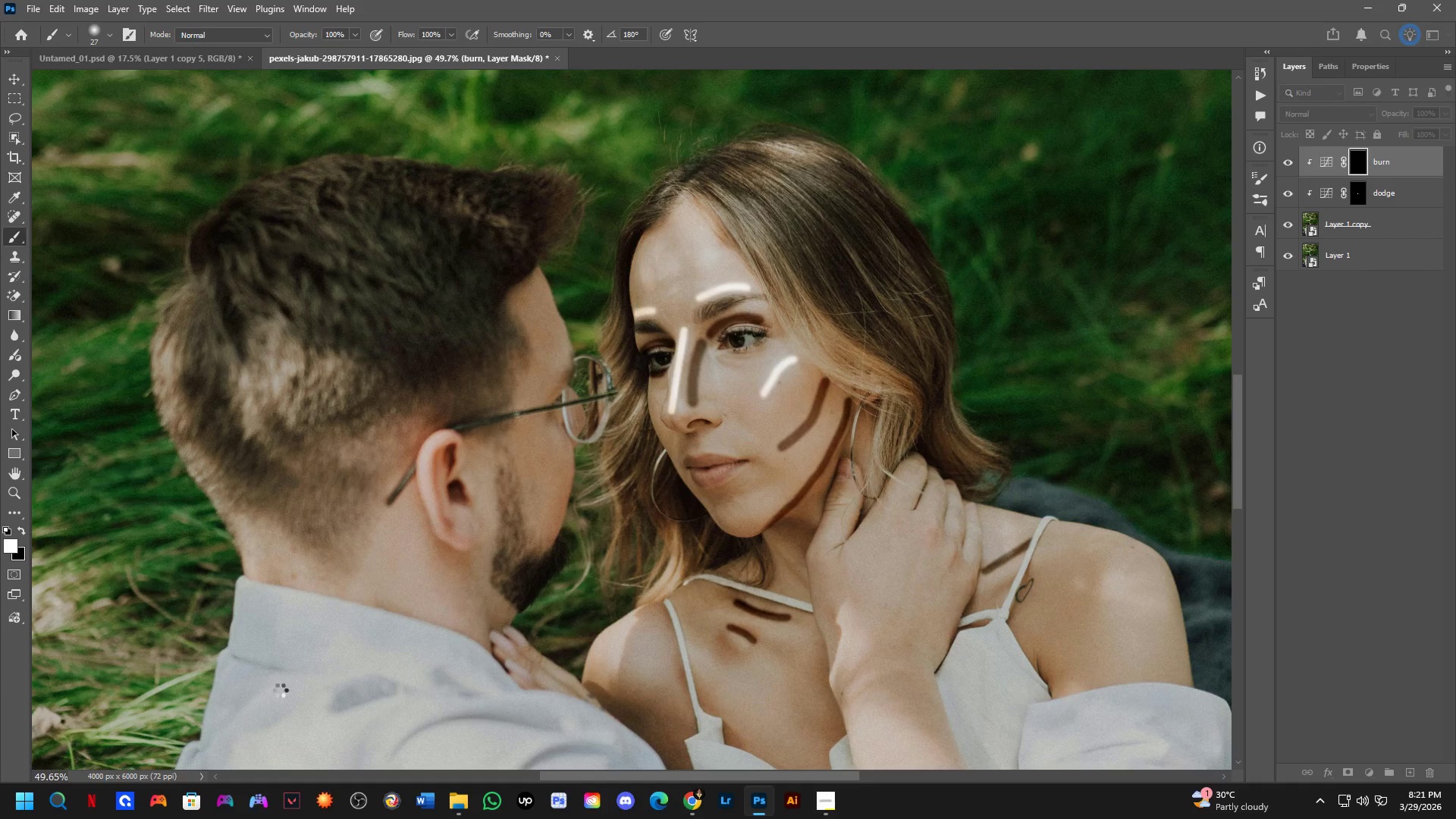 
scroll: coordinate [309, 568], scroll_direction: down, amount: 3.0
 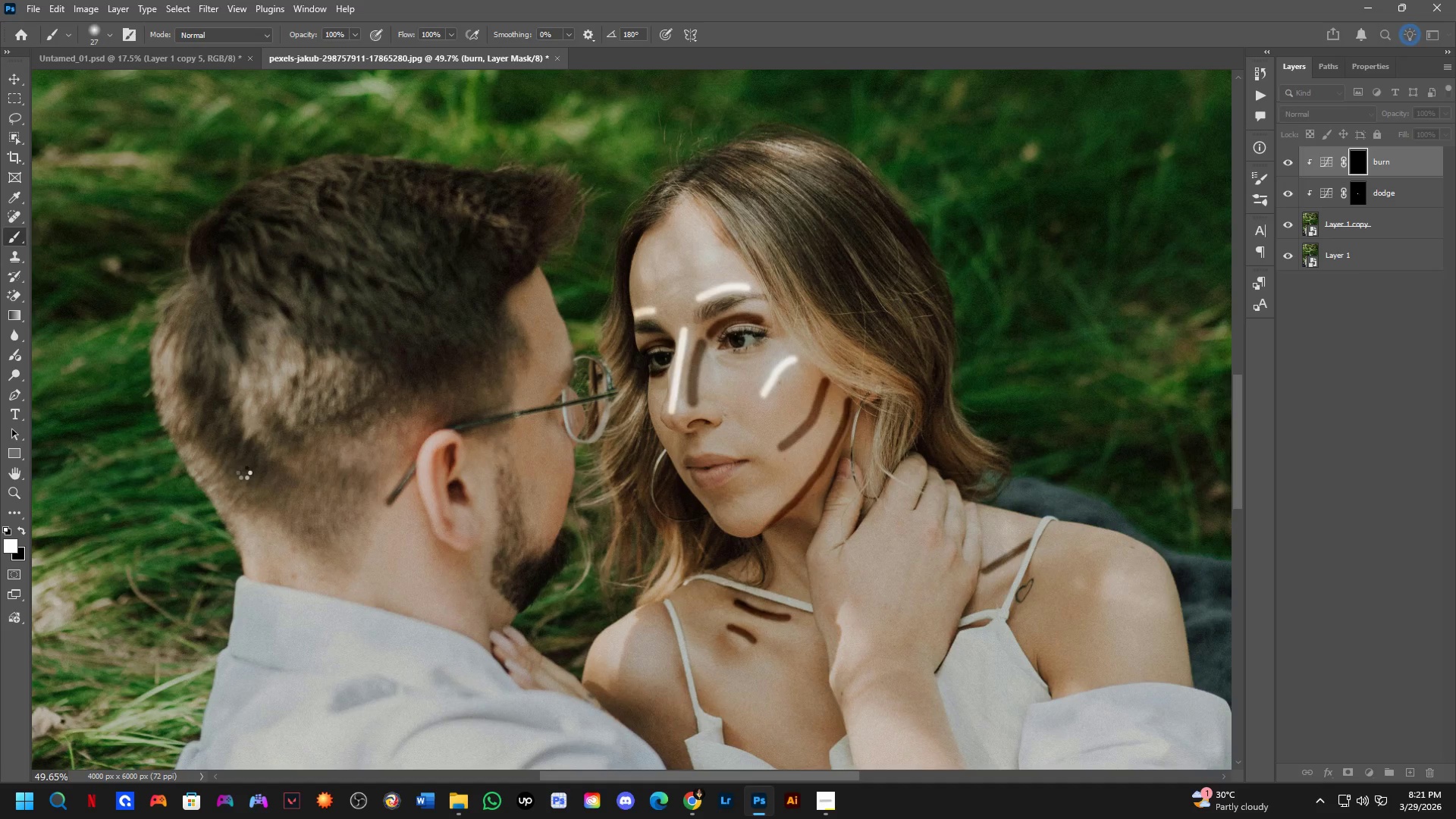 
key(Escape)
 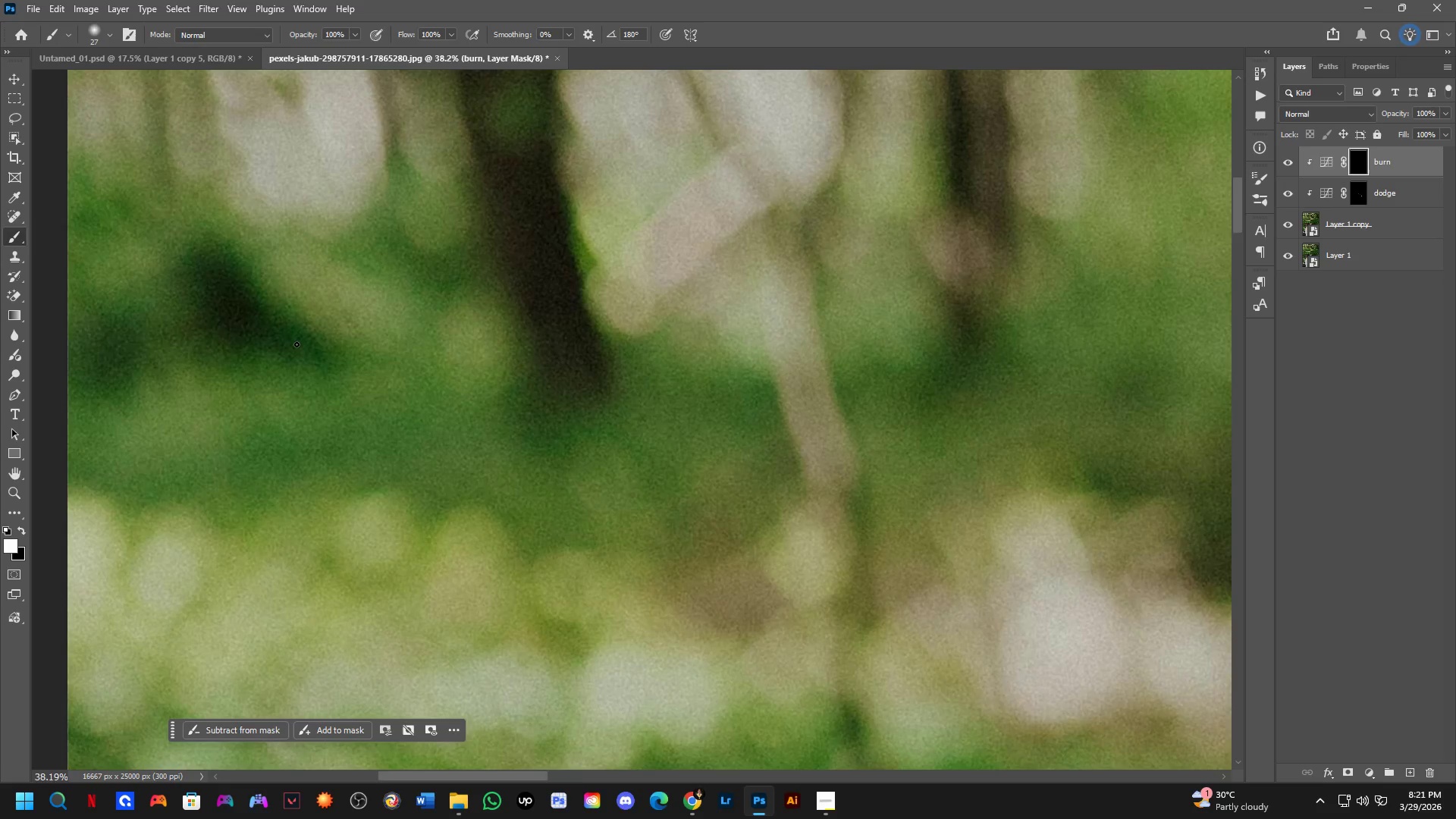 
scroll: coordinate [225, 329], scroll_direction: down, amount: 2.0
 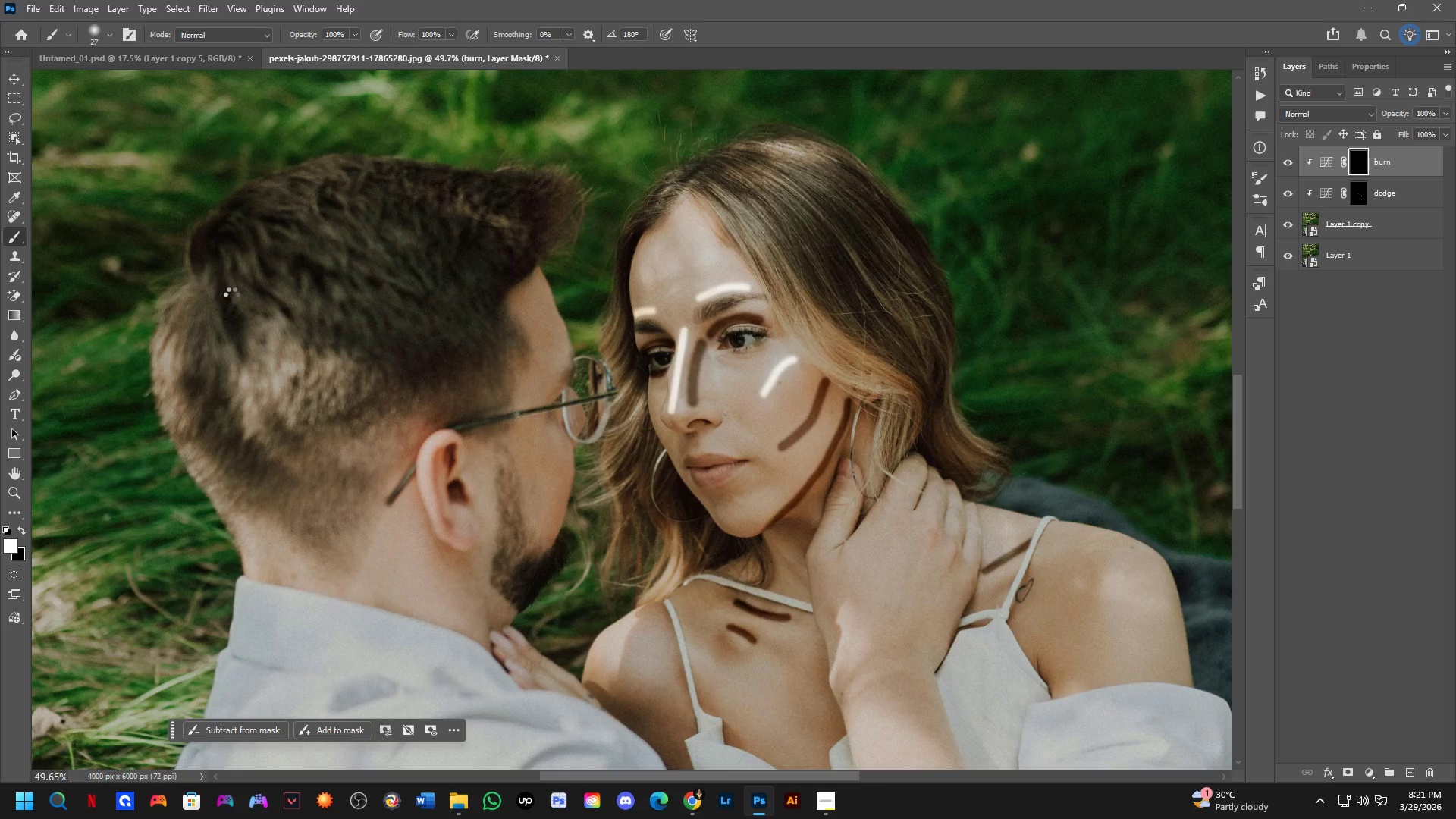 
key(Shift+ShiftLeft)
 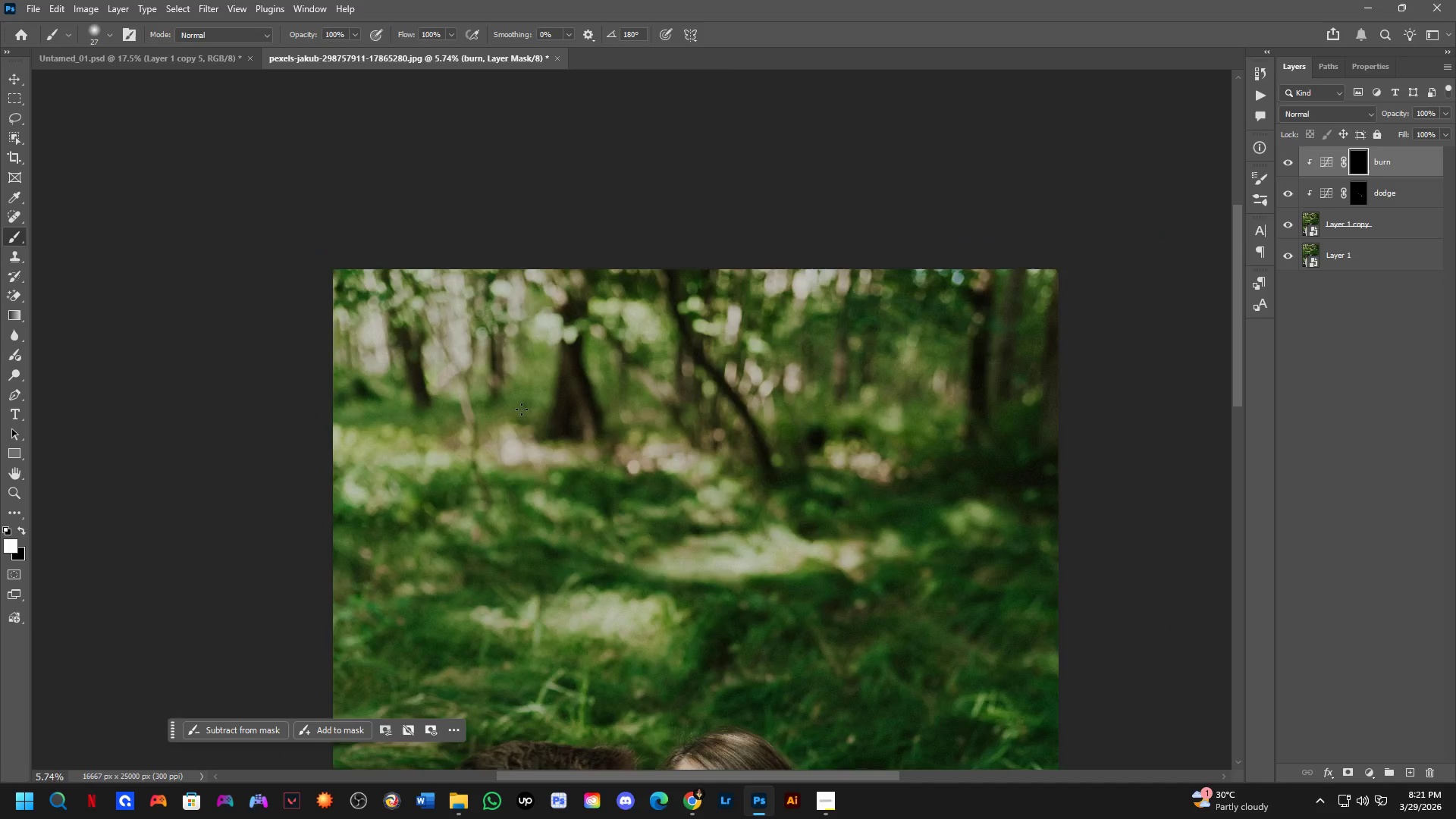 
hold_key(key=Space, duration=0.59)
 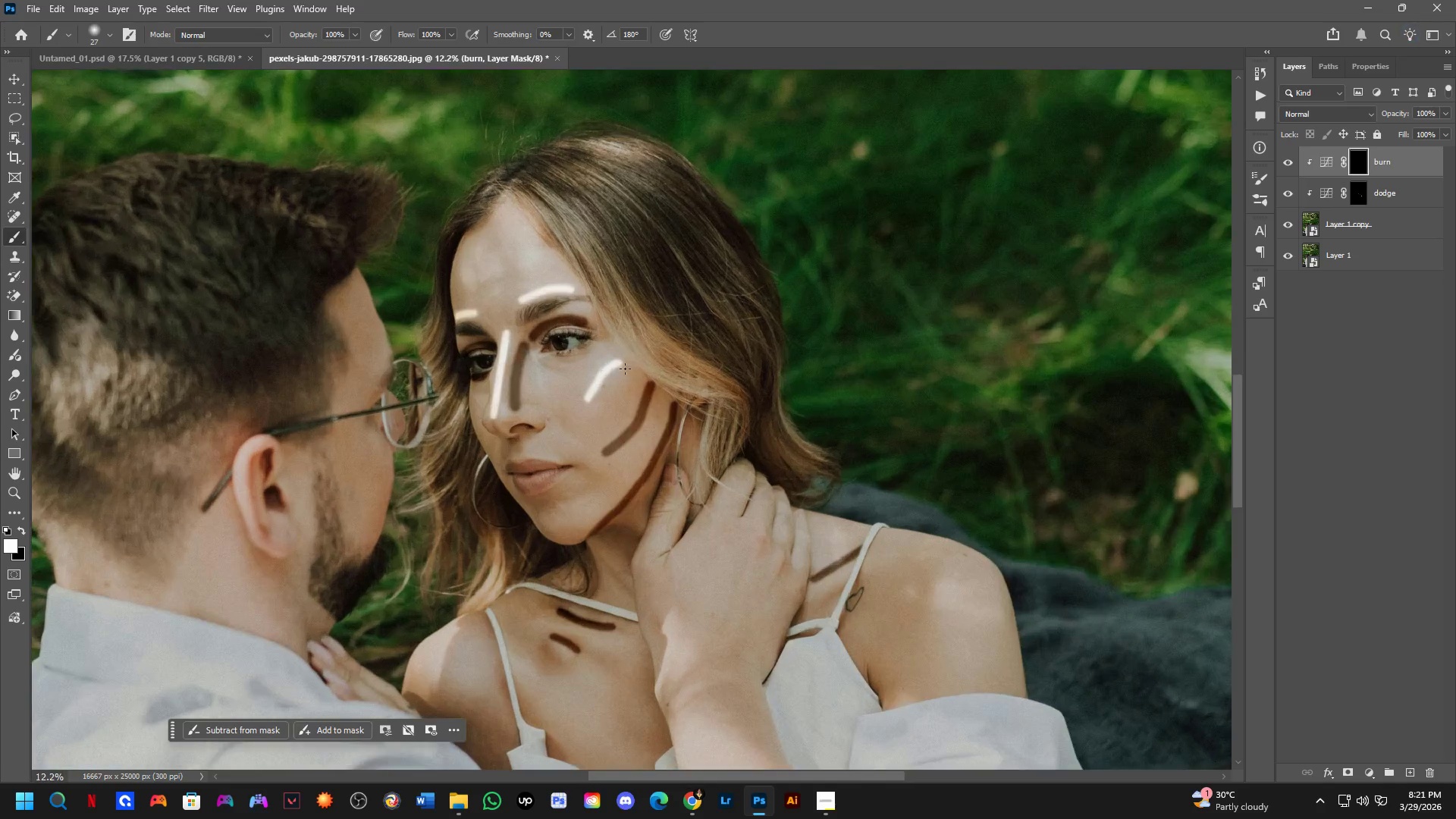 
left_click_drag(start_coordinate=[776, 512], to_coordinate=[761, 224])
 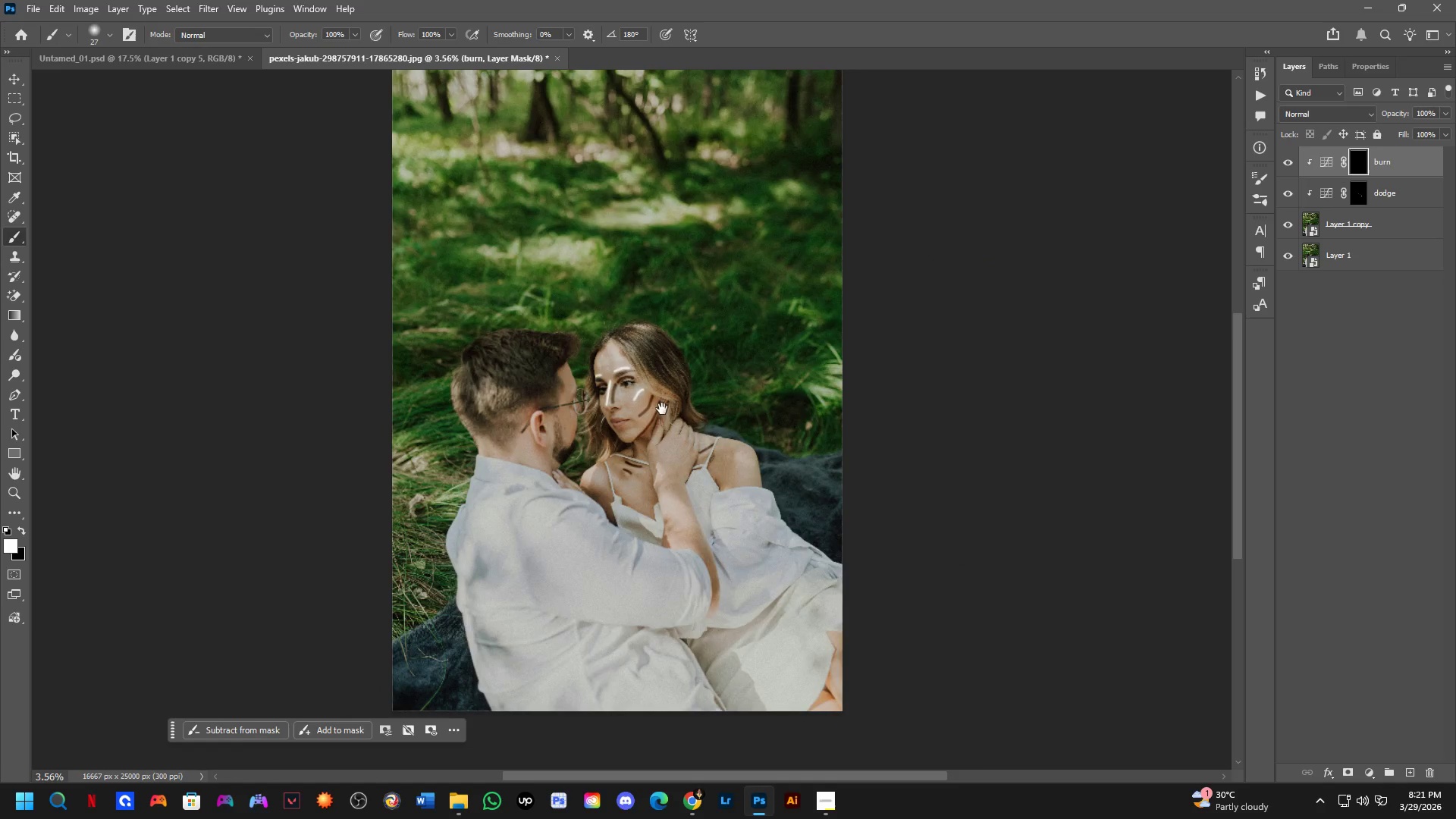 
scroll: coordinate [529, 412], scroll_direction: down, amount: 19.0
 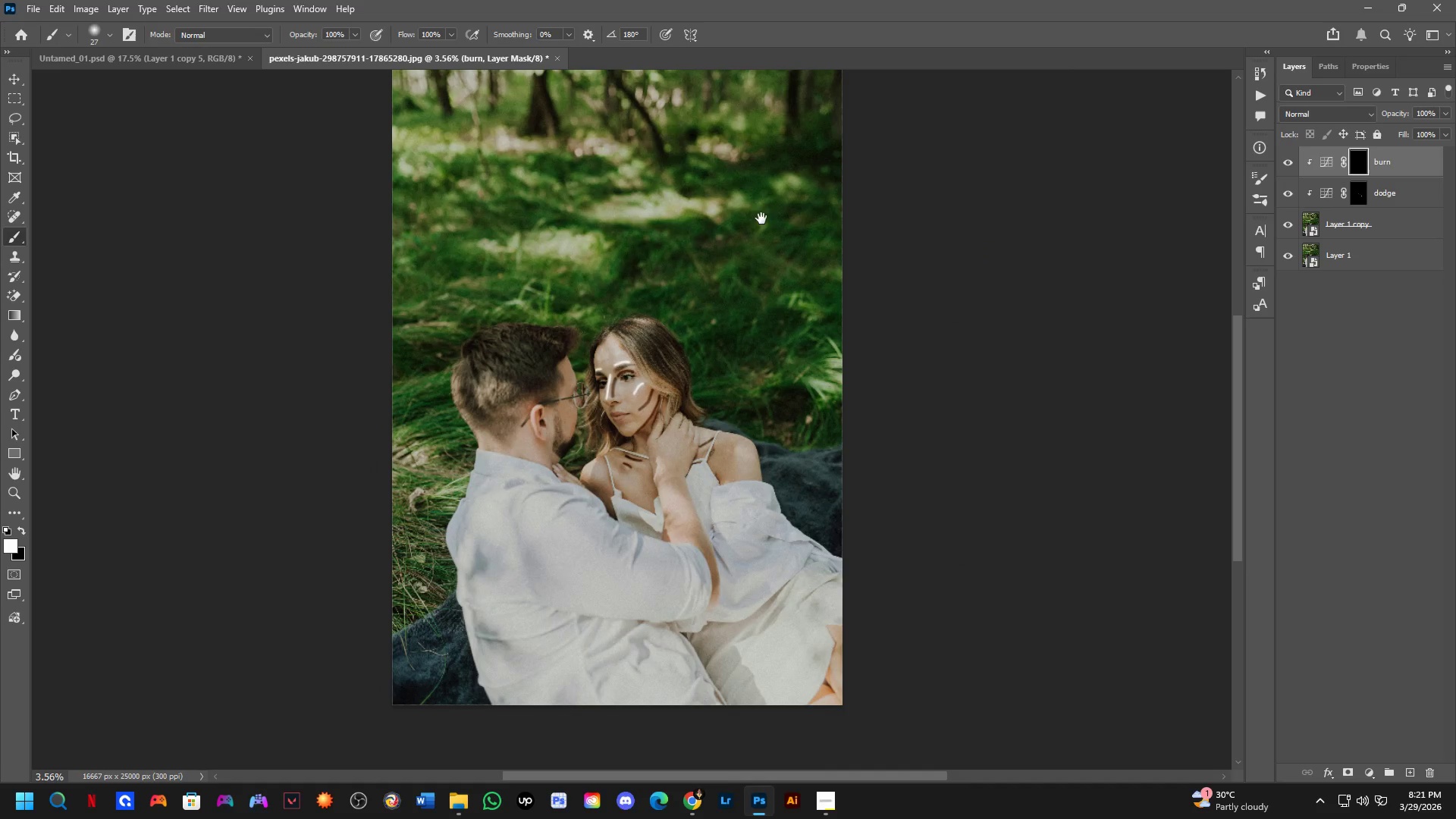 
key(Shift+ShiftLeft)
 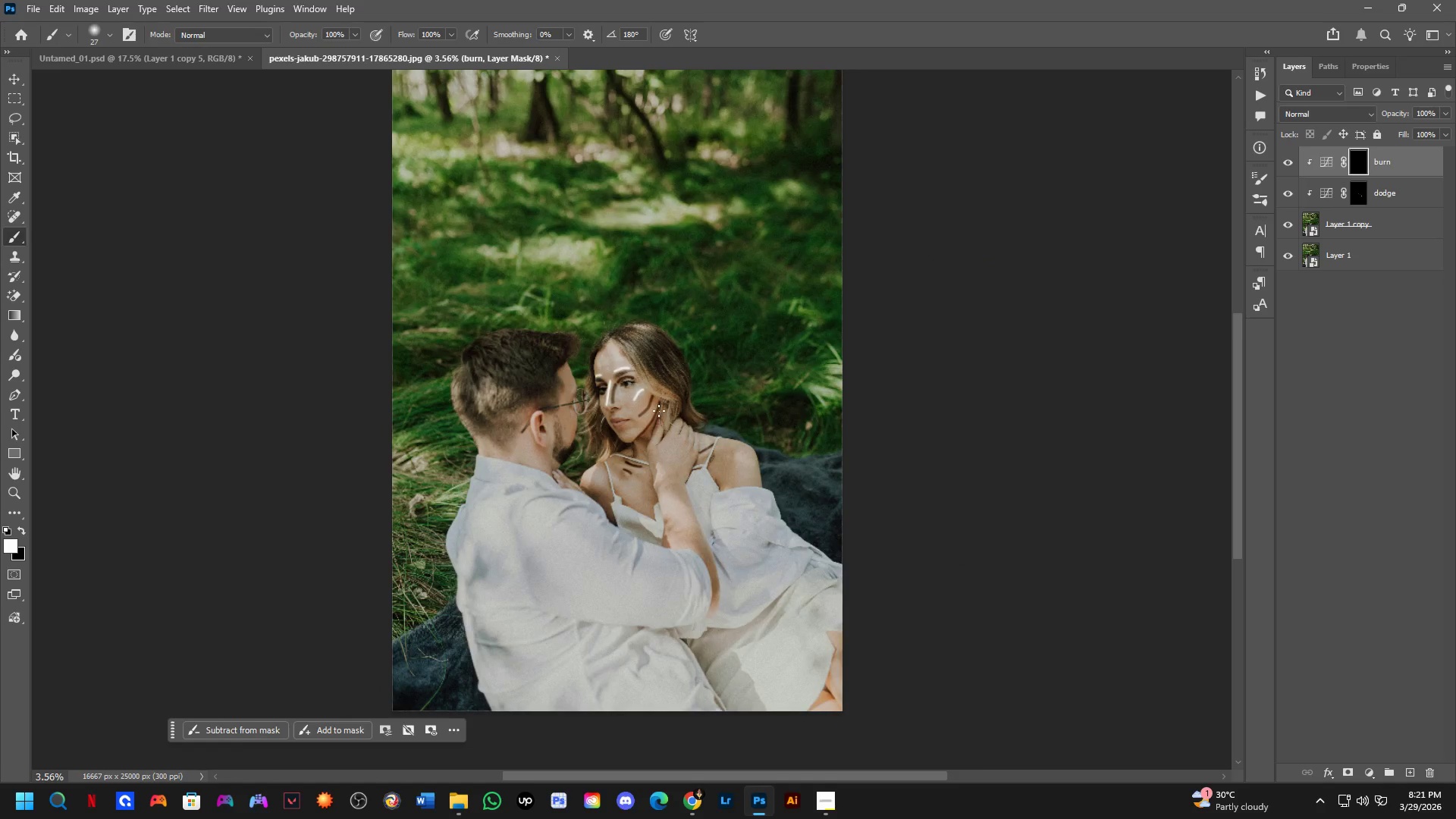 
scroll: coordinate [624, 369], scroll_direction: up, amount: 12.0
 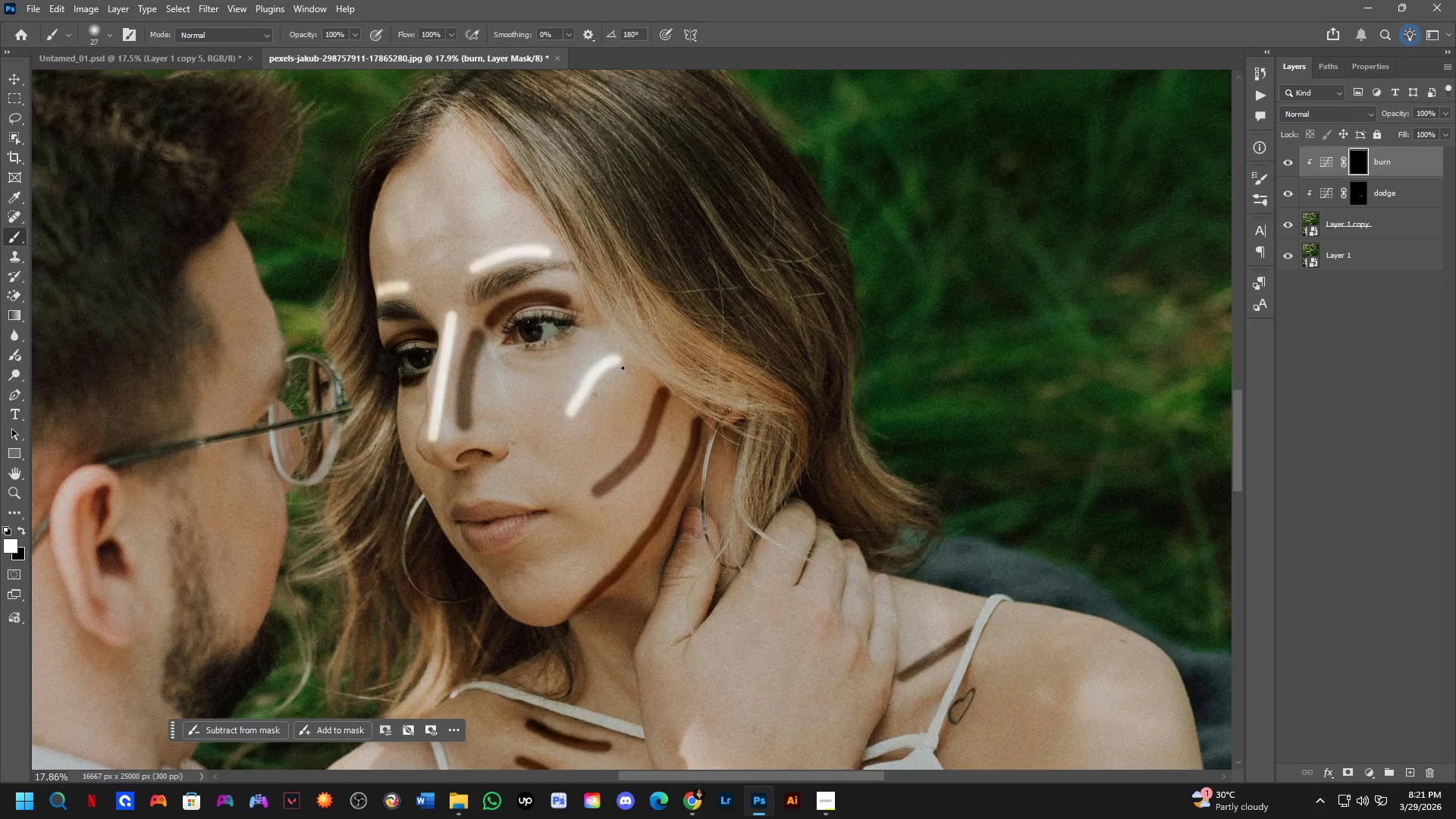 
key(Control+Z)
 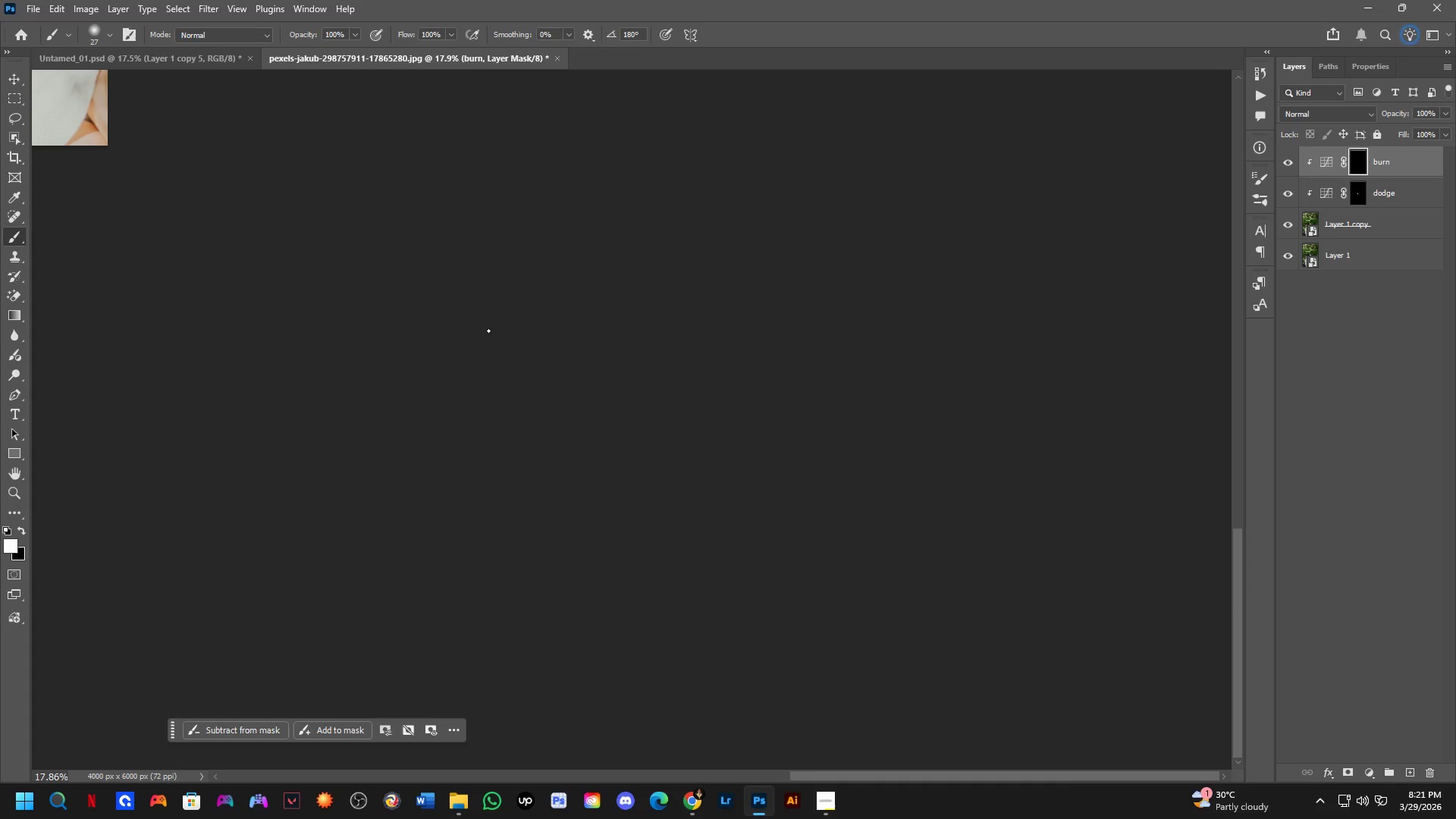 
hold_key(key=Space, duration=0.58)
 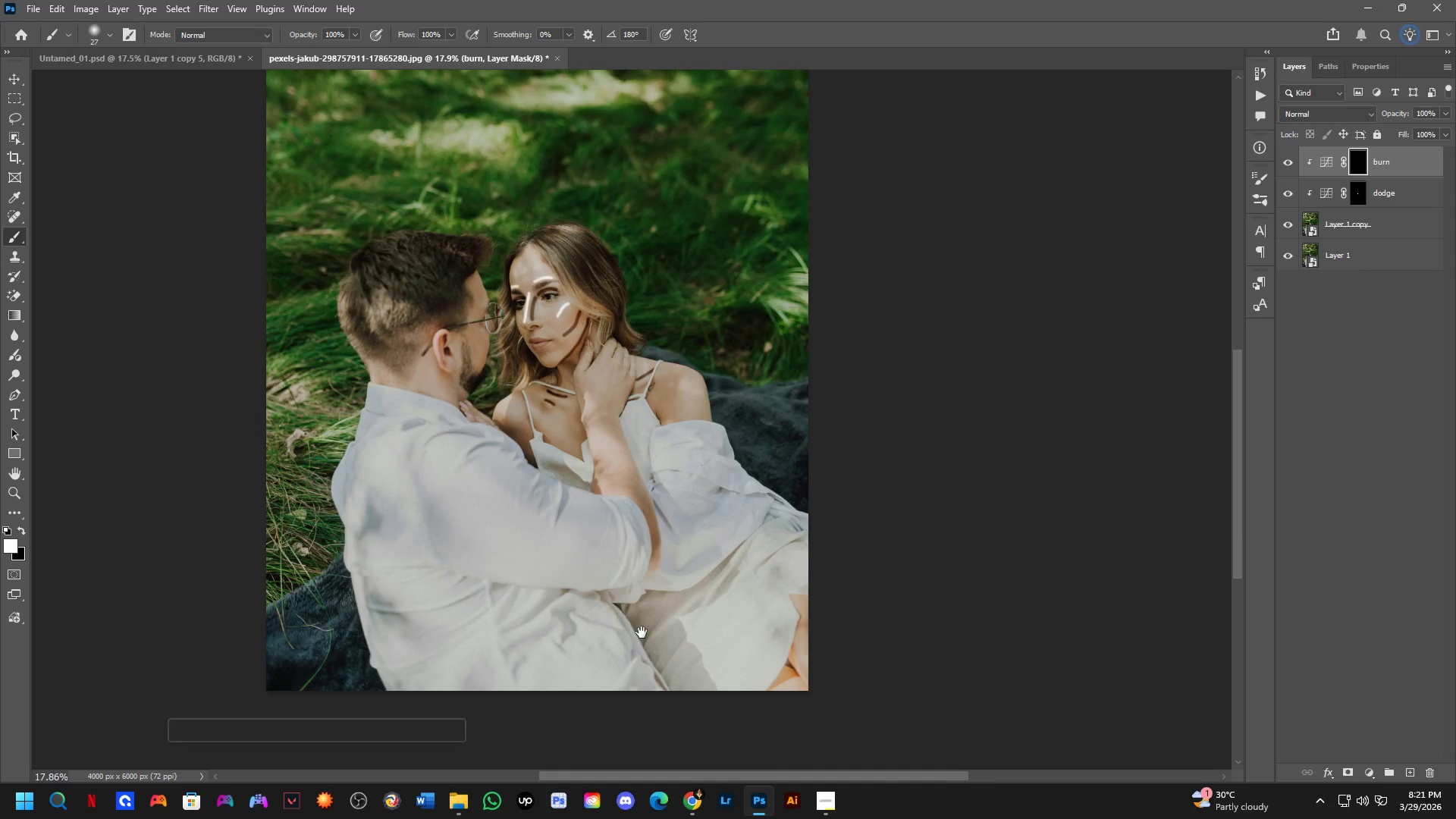 
left_click_drag(start_coordinate=[397, 317], to_coordinate=[786, 545])
 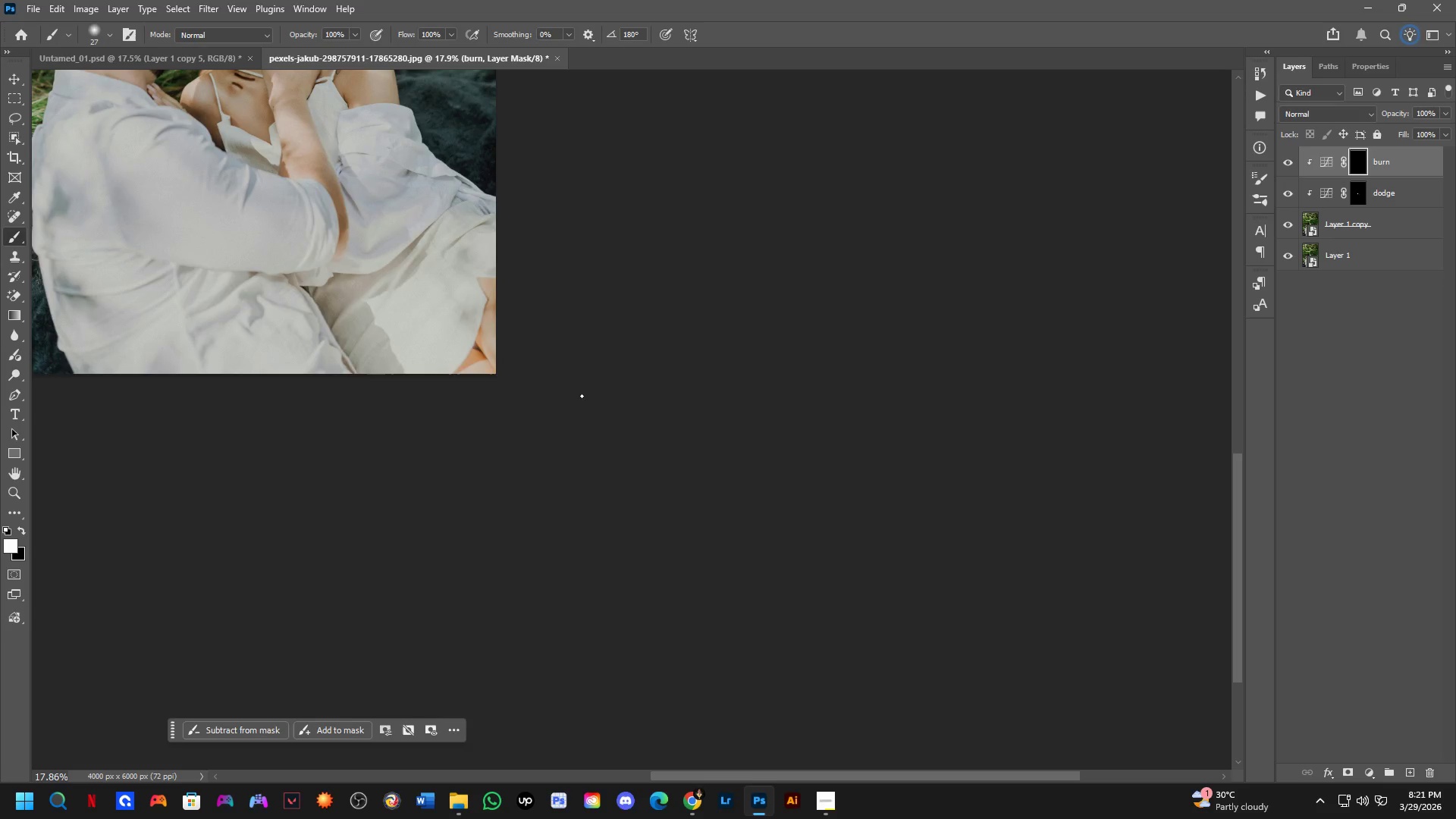 
hold_key(key=Space, duration=0.53)
 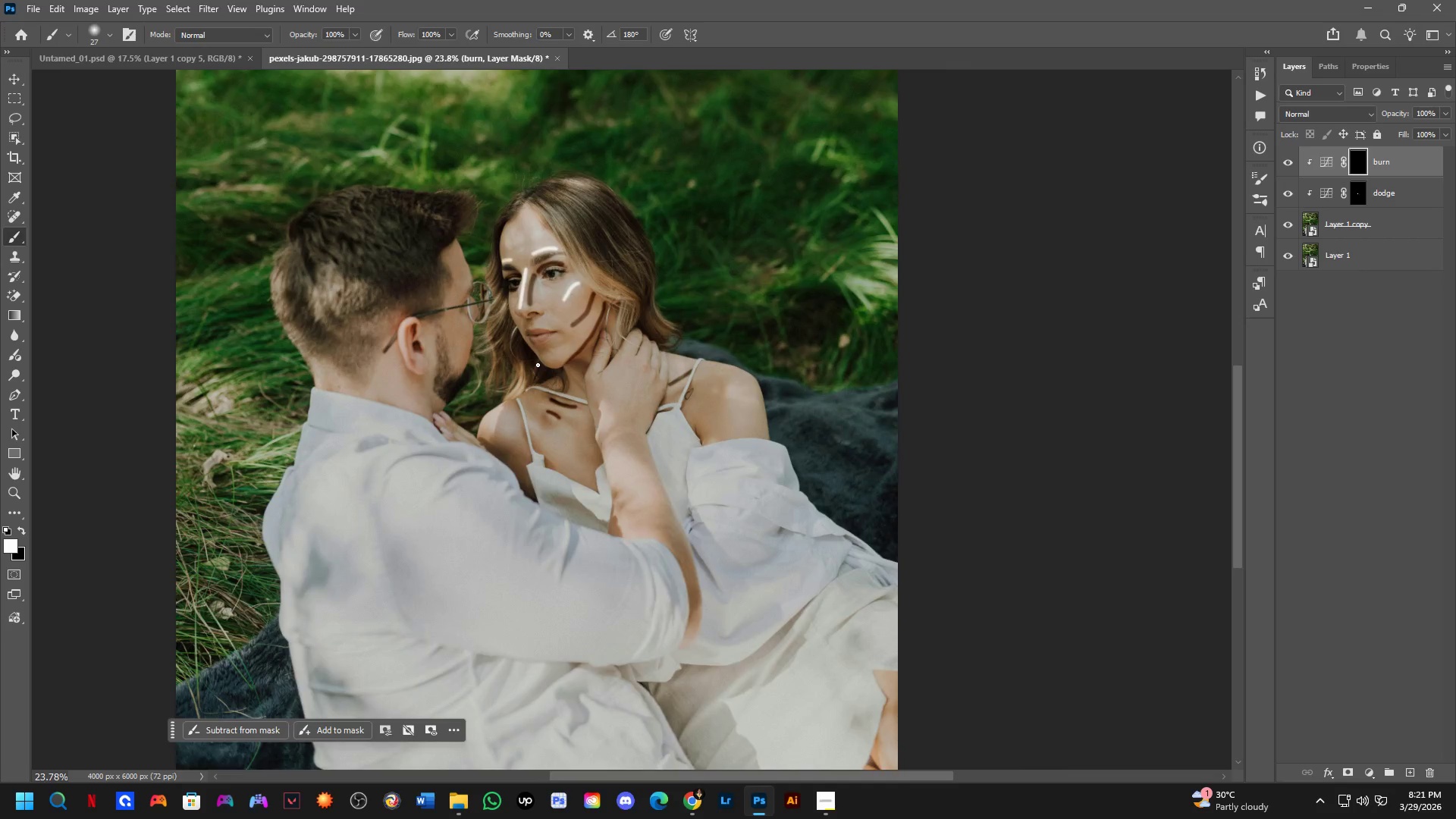 
left_click_drag(start_coordinate=[329, 316], to_coordinate=[642, 633])
 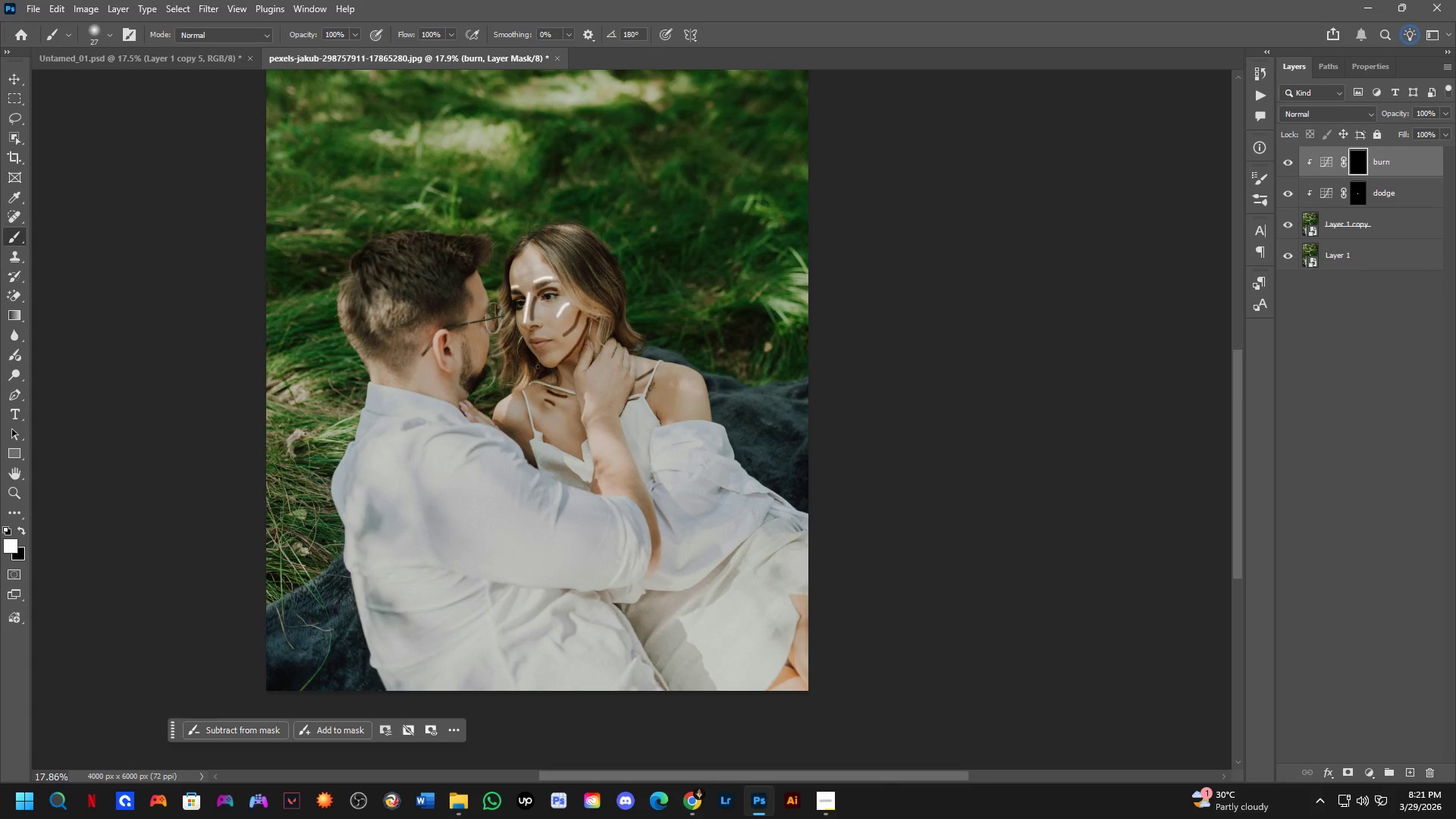 
scroll: coordinate [538, 365], scroll_direction: up, amount: 6.0
 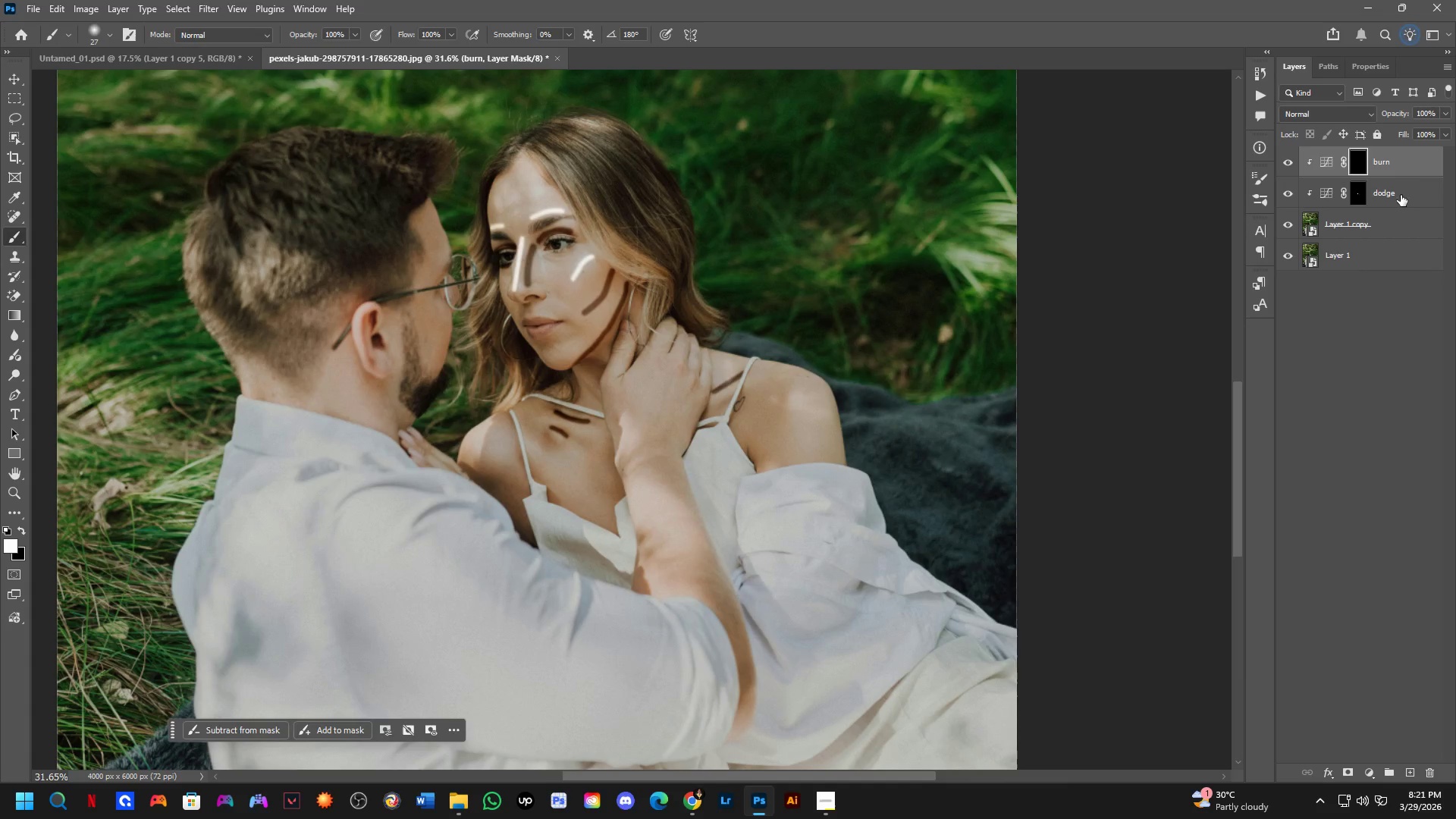 
left_click([1392, 223])
 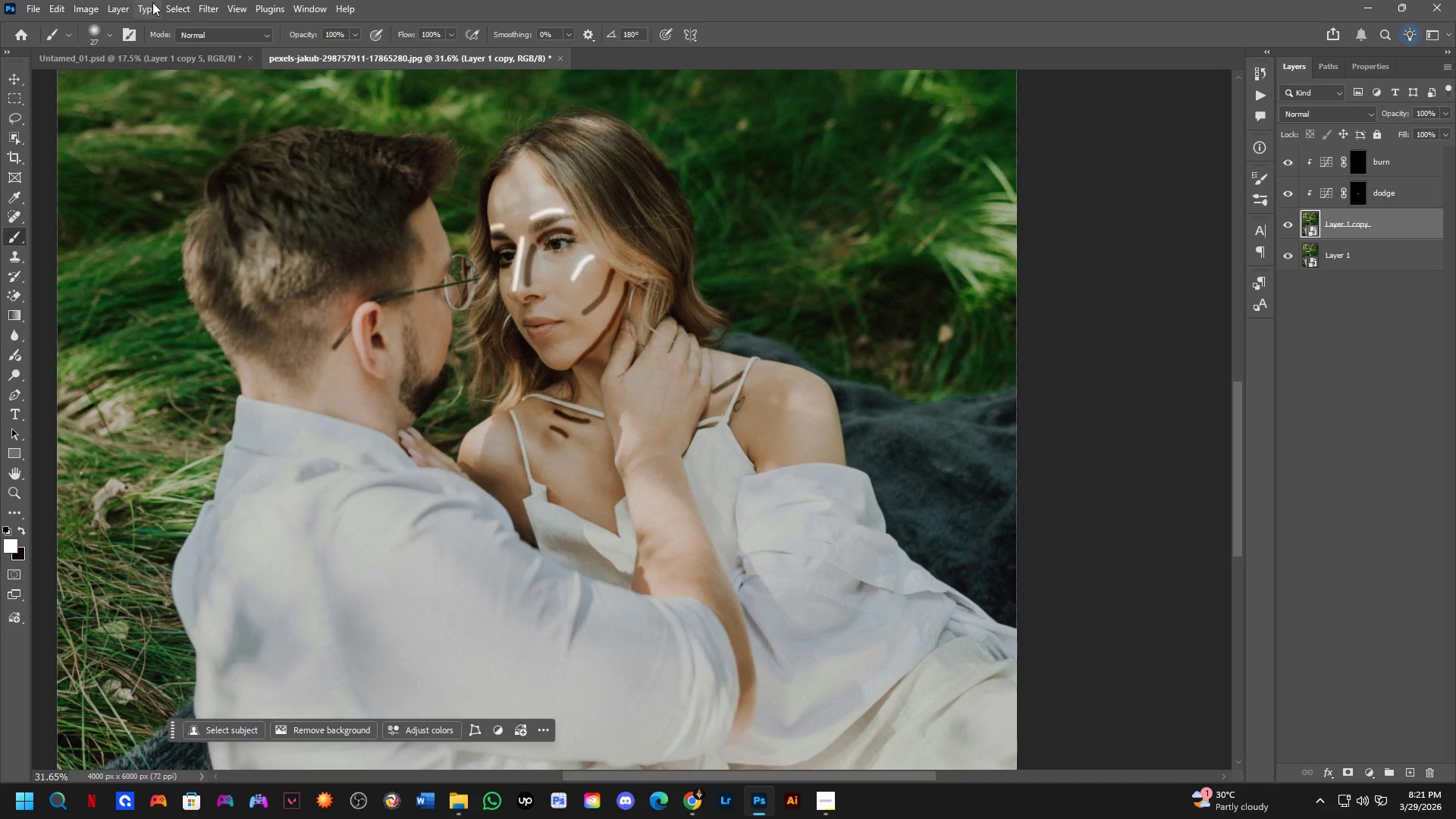 
left_click([182, 6])
 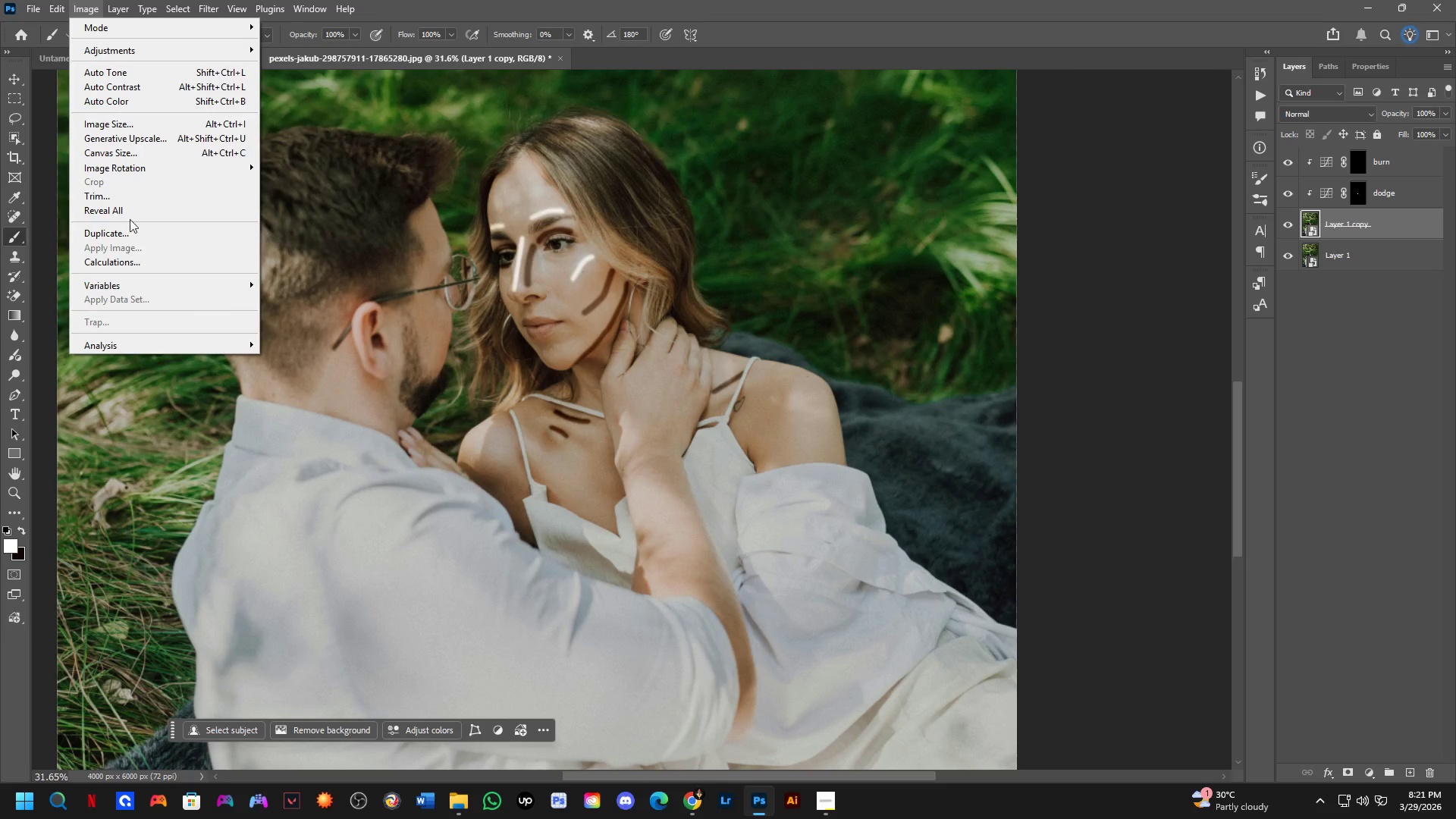 
left_click([140, 119])
 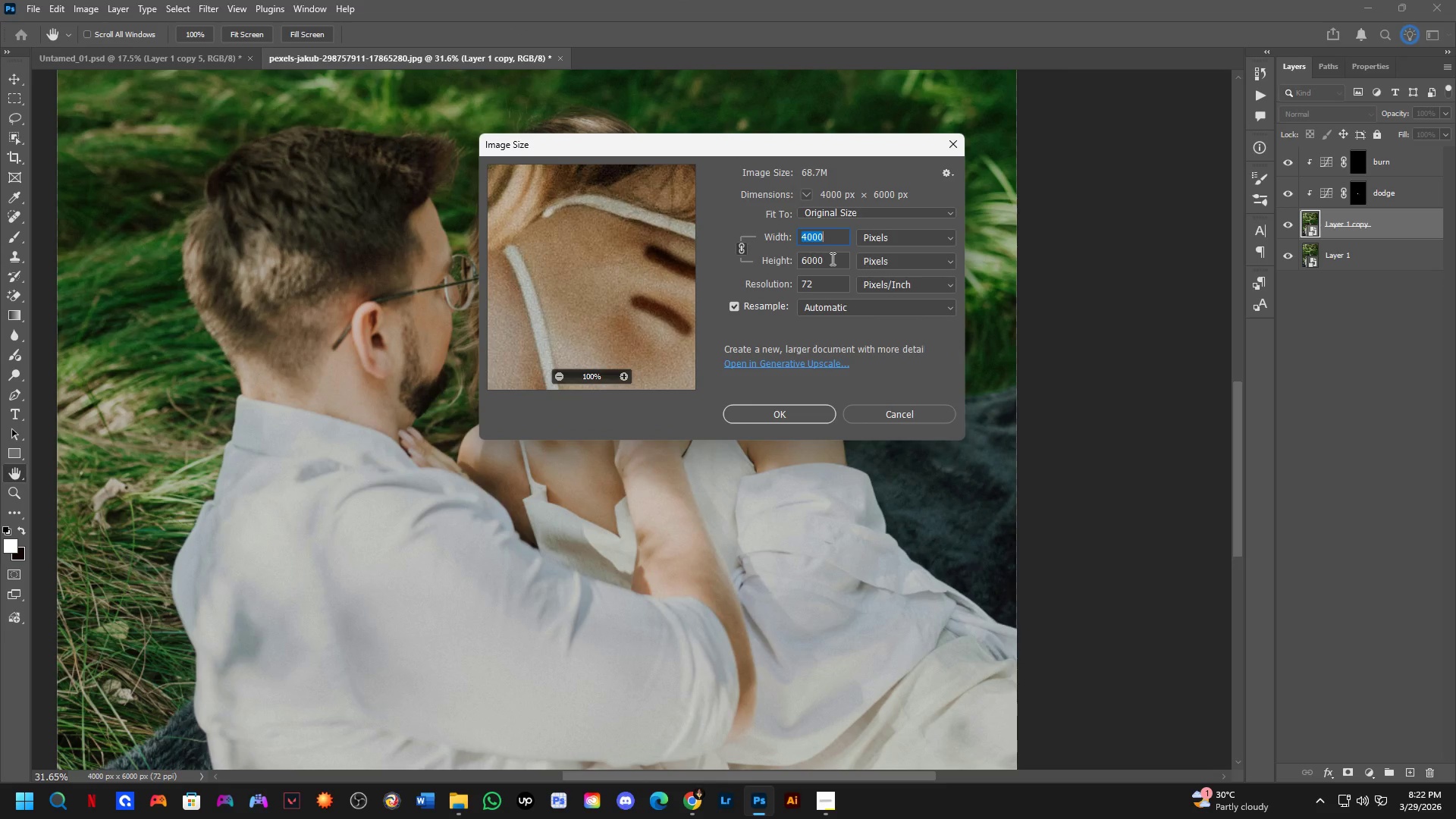 
left_click([833, 282])
 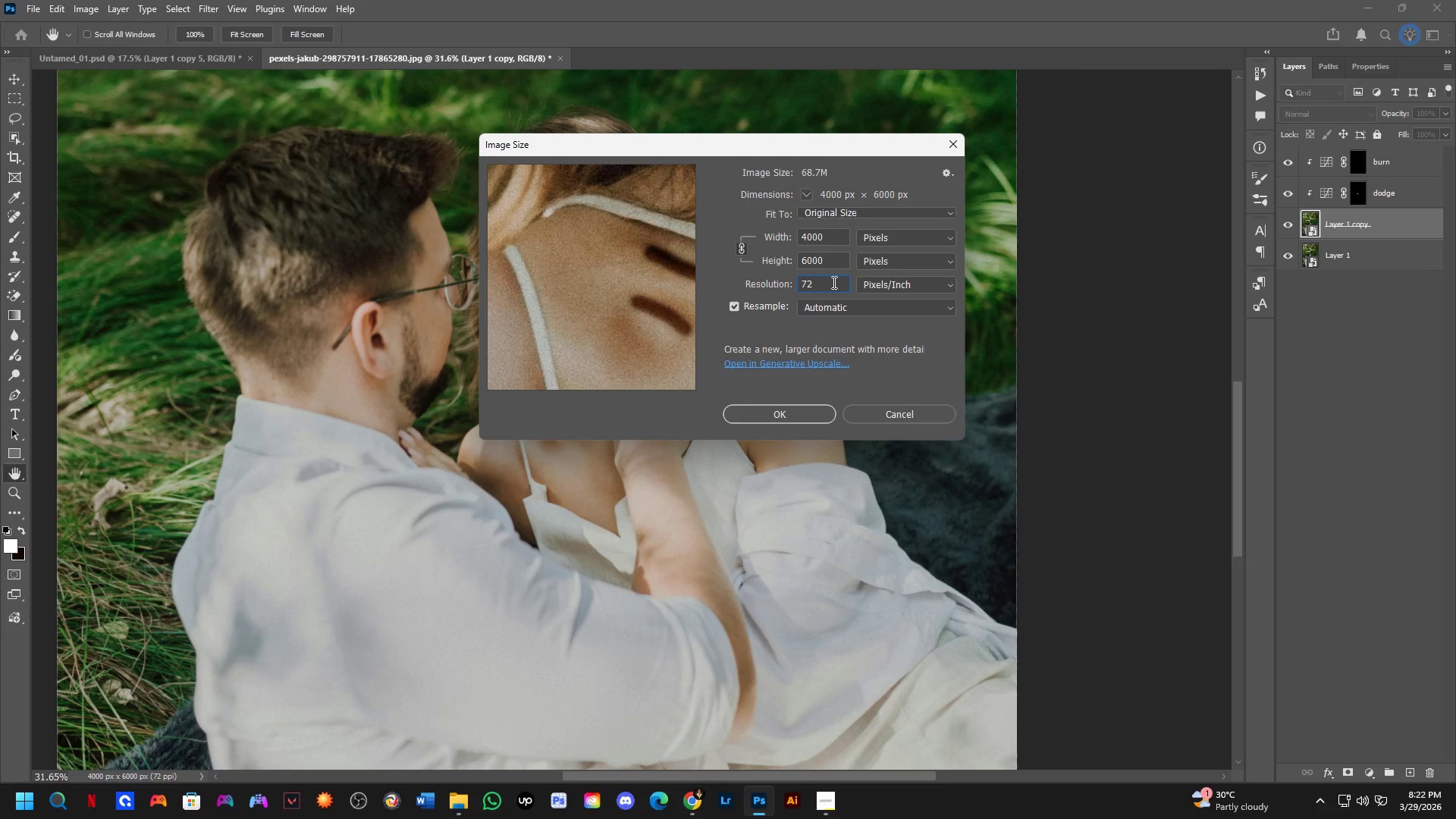 
key(Backspace)
 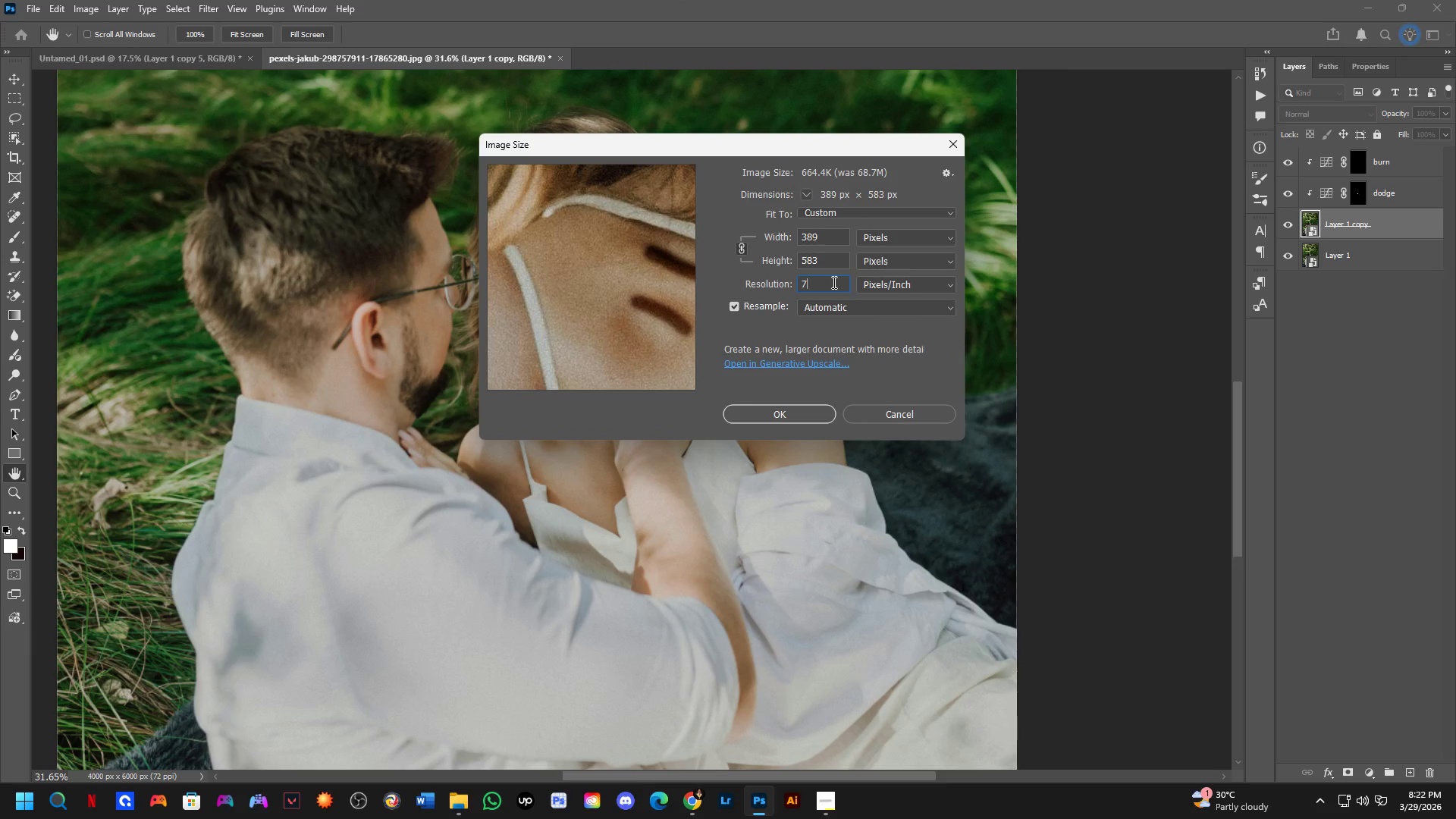 
key(Backspace)
 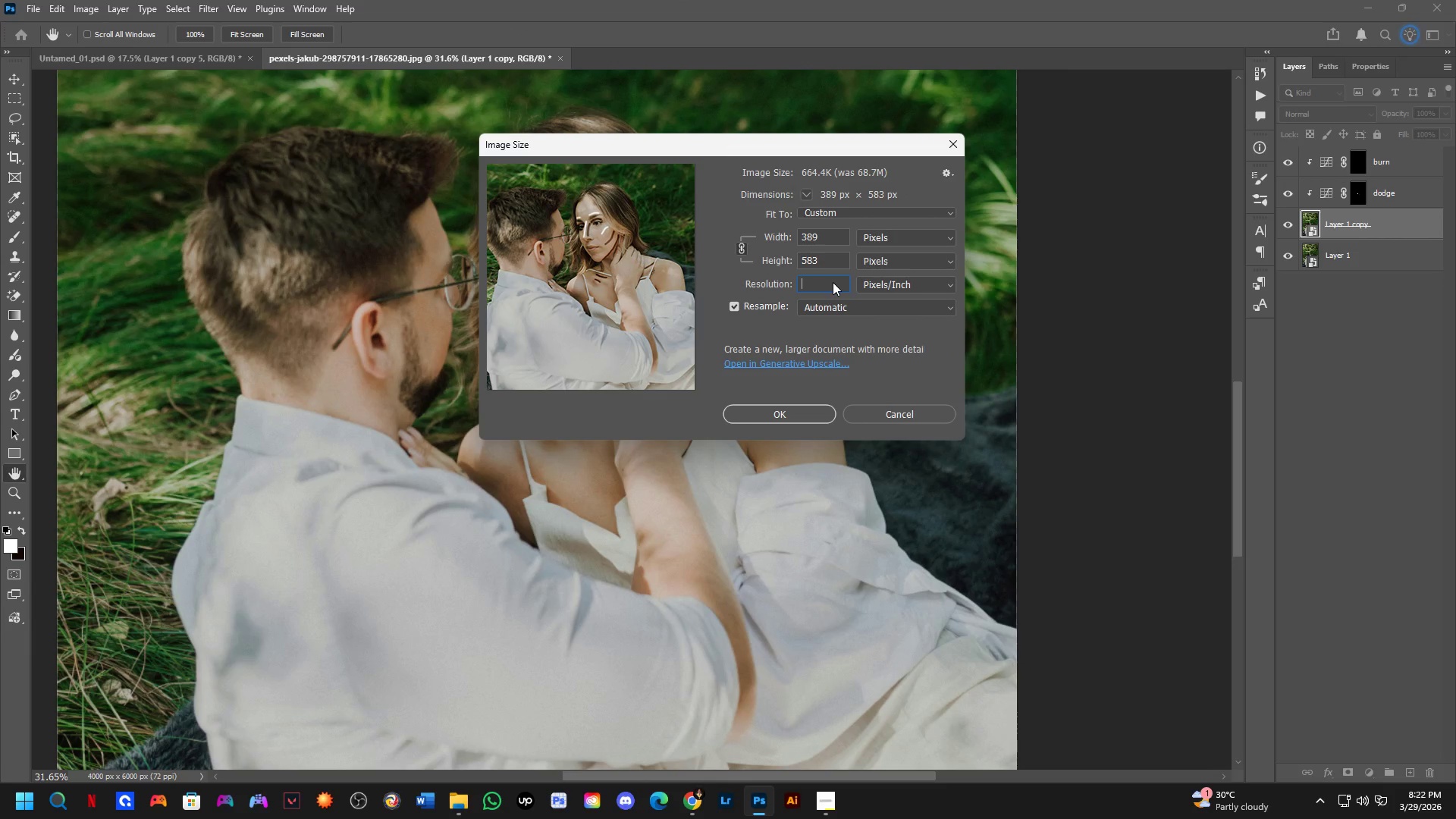 
key(Numpad3)
 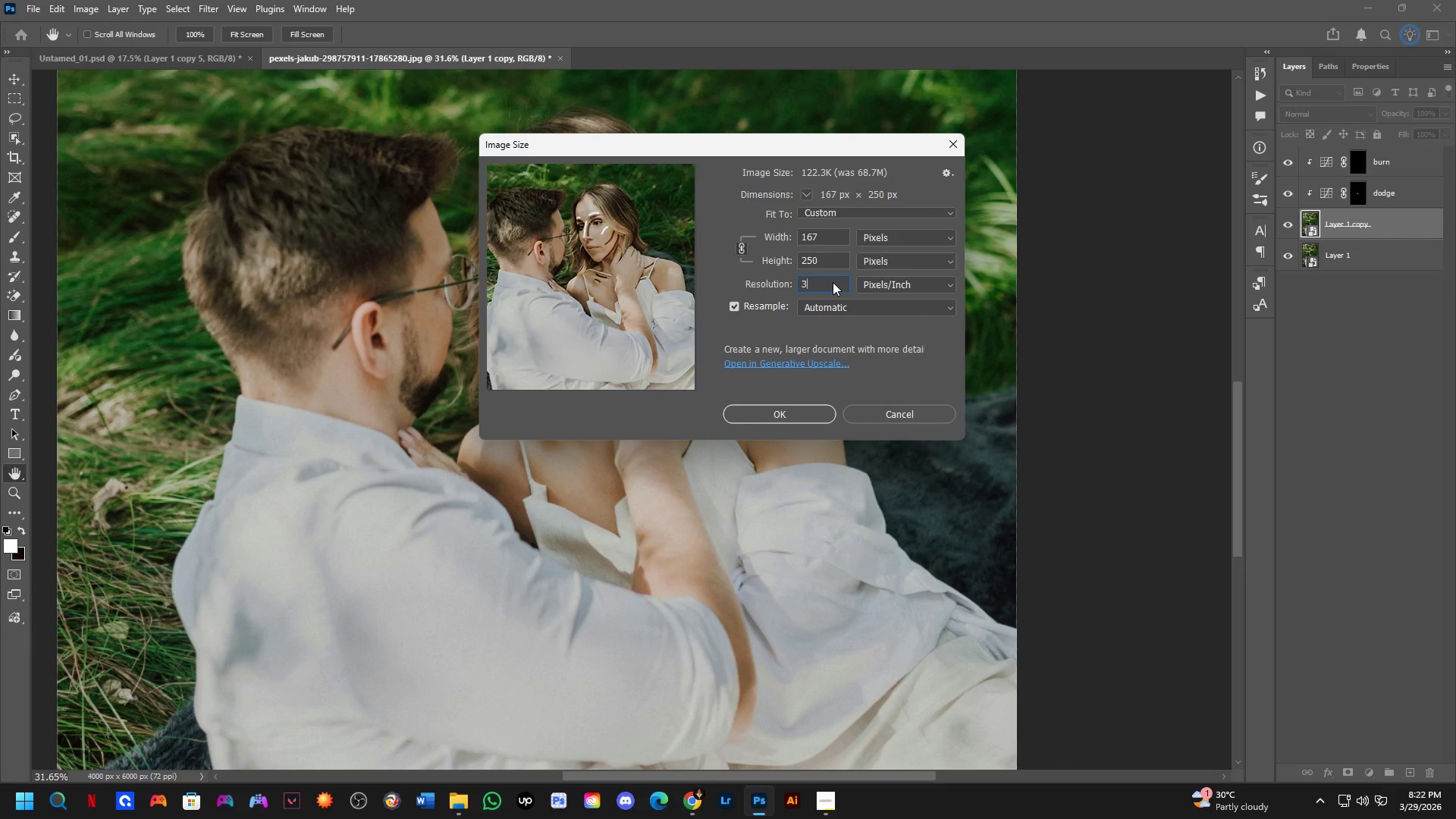 
key(Numpad0)
 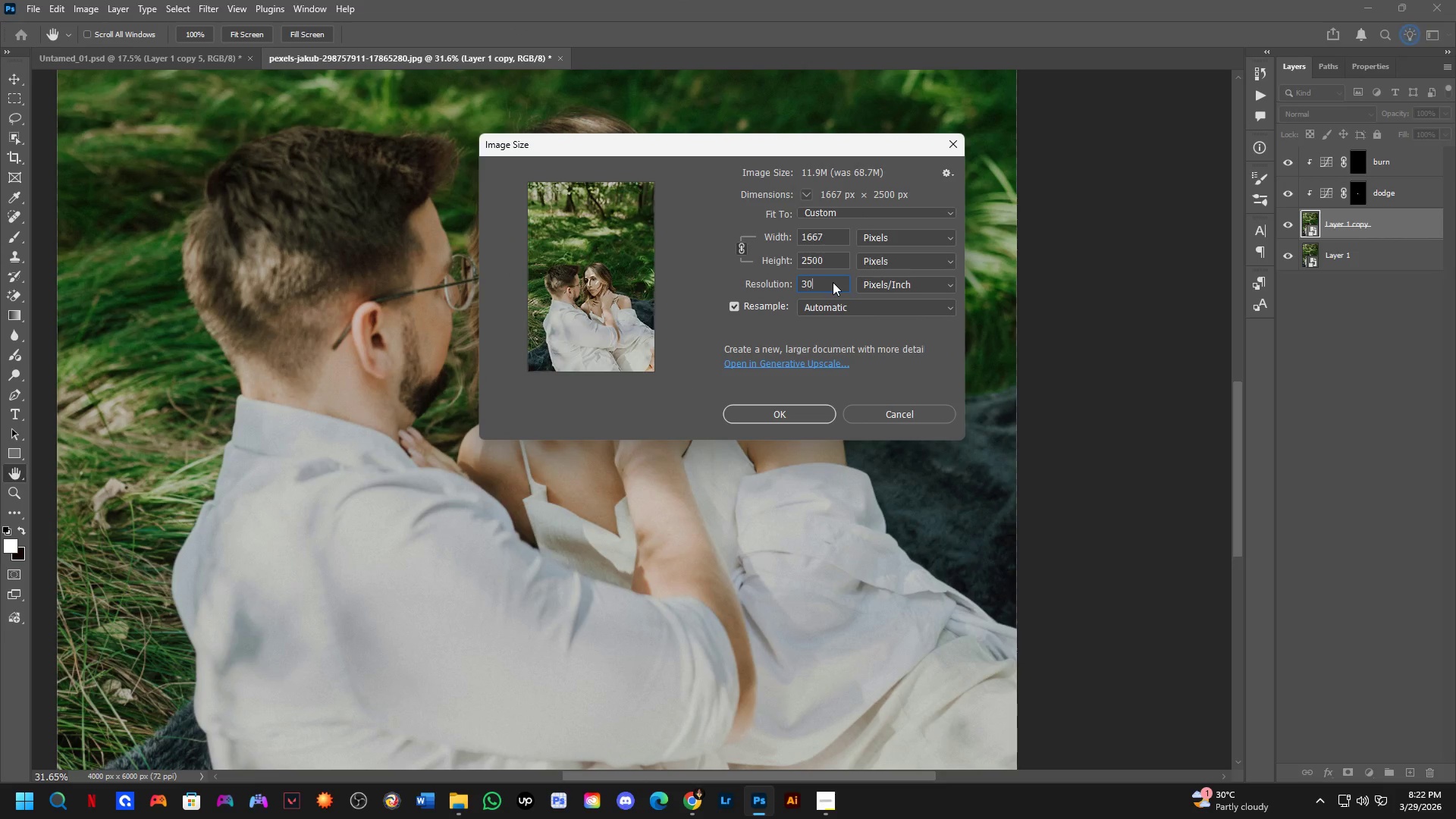 
key(Numpad0)
 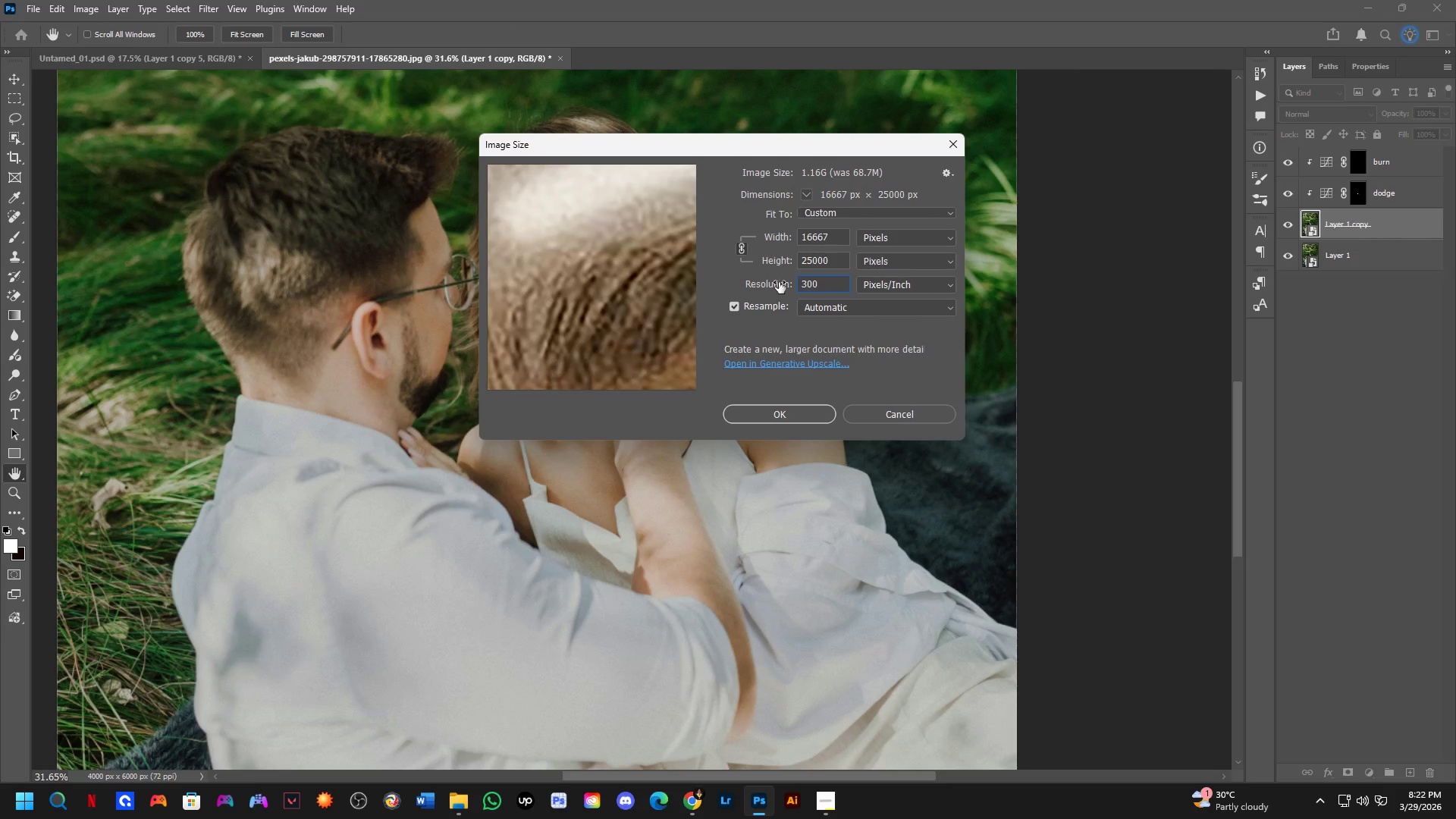 
left_click_drag(start_coordinate=[831, 237], to_coordinate=[798, 240])
 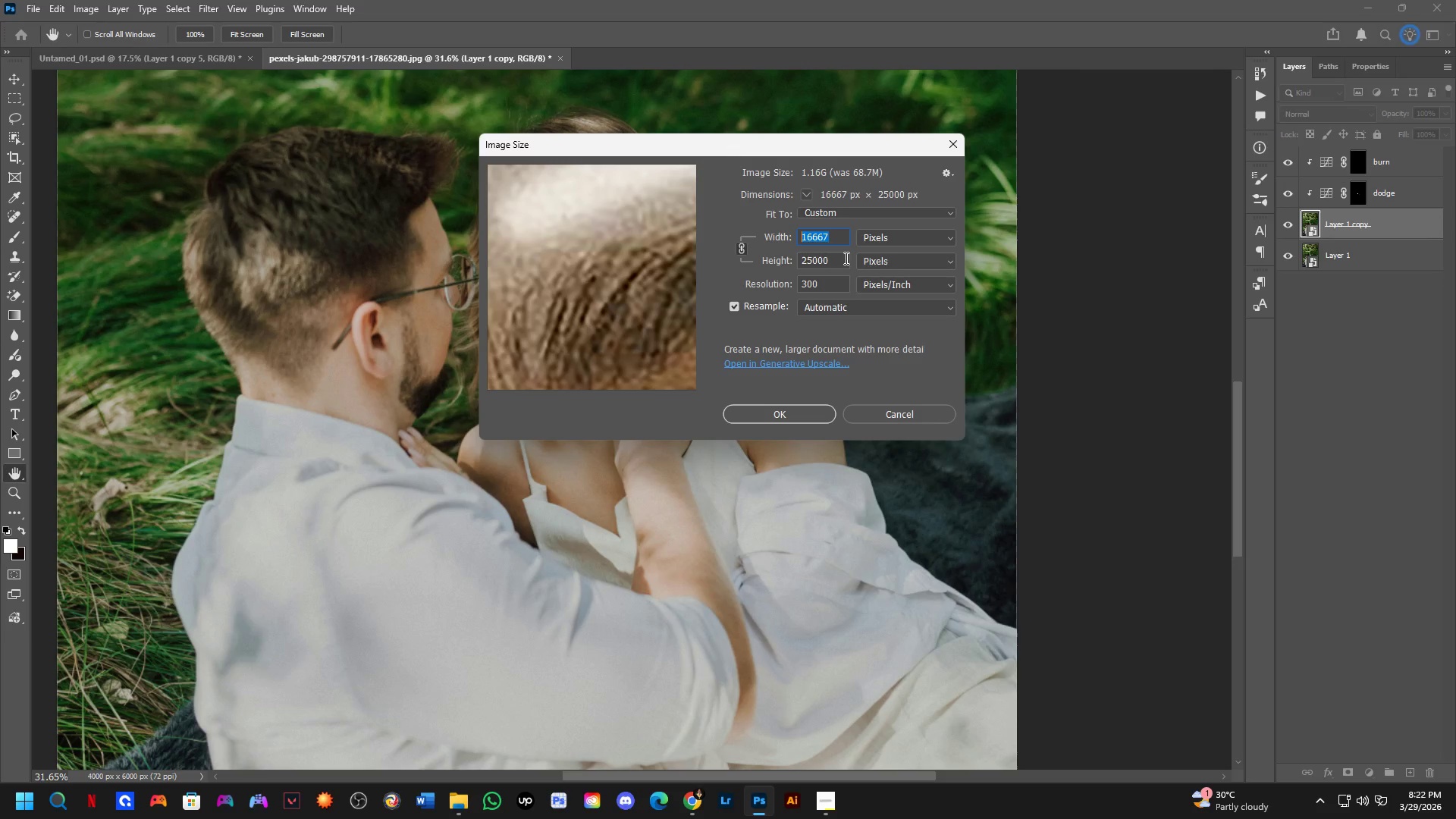 
key(Numpad6)
 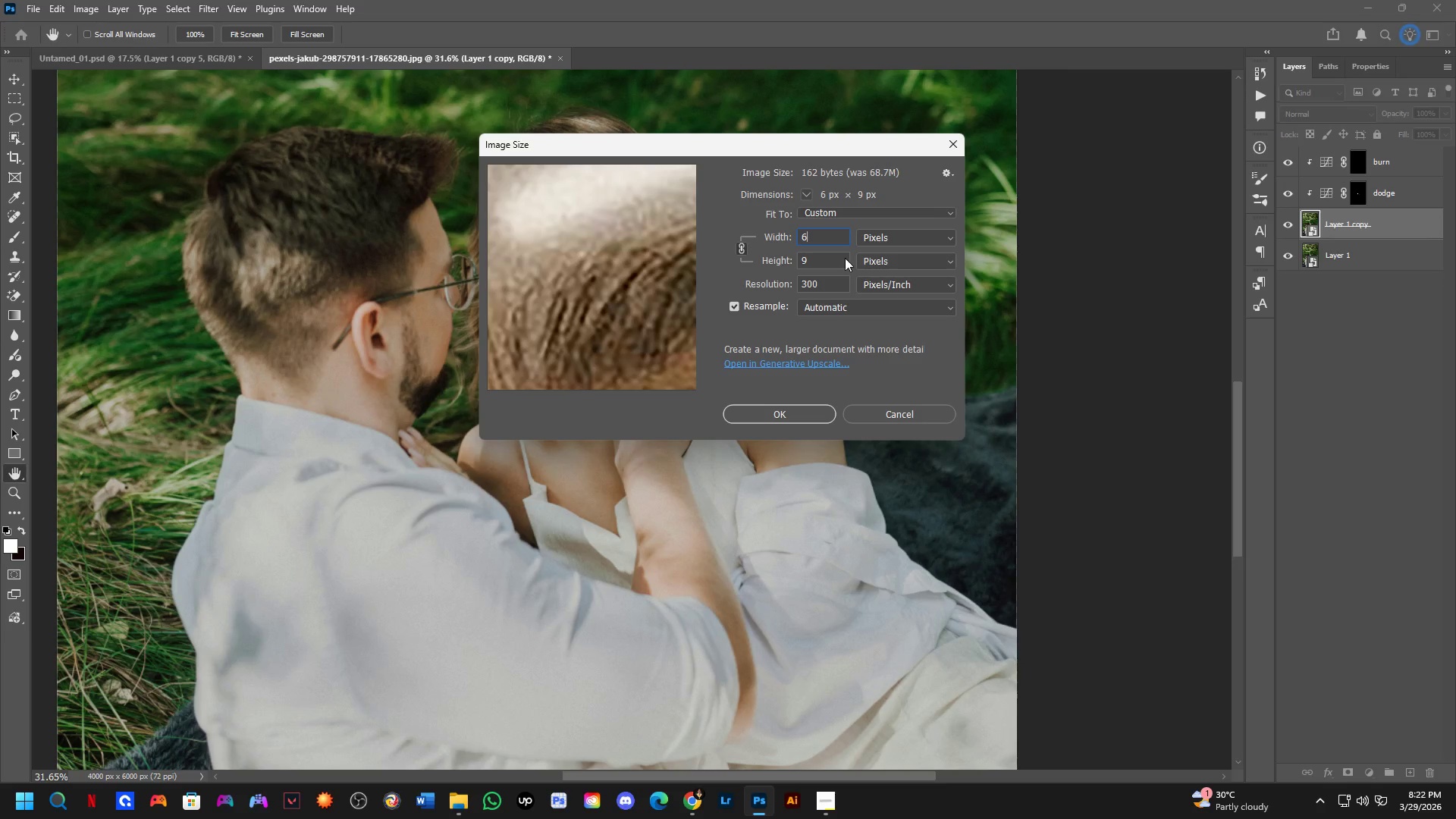 
key(Numpad0)
 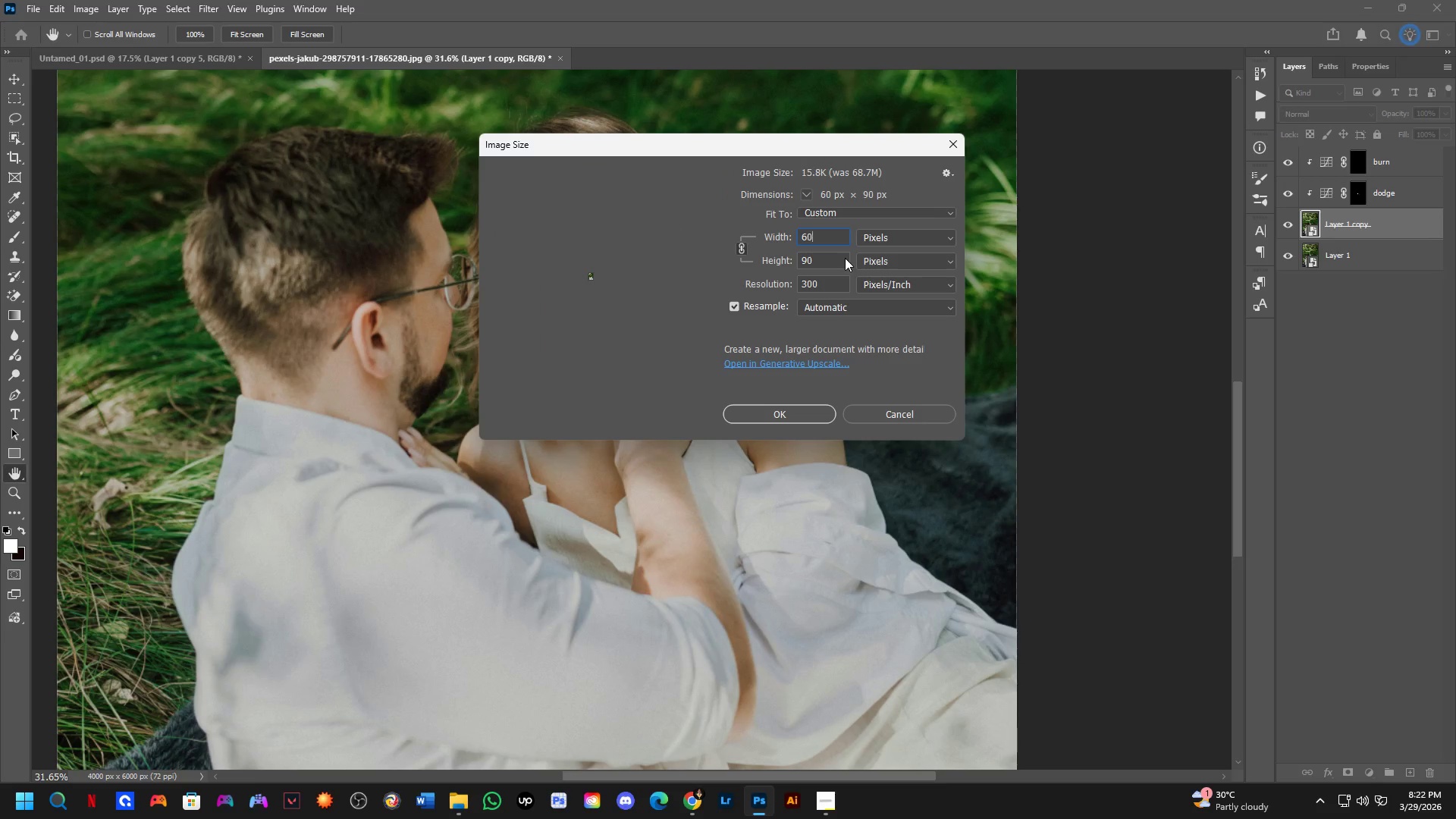 
key(Numpad0)
 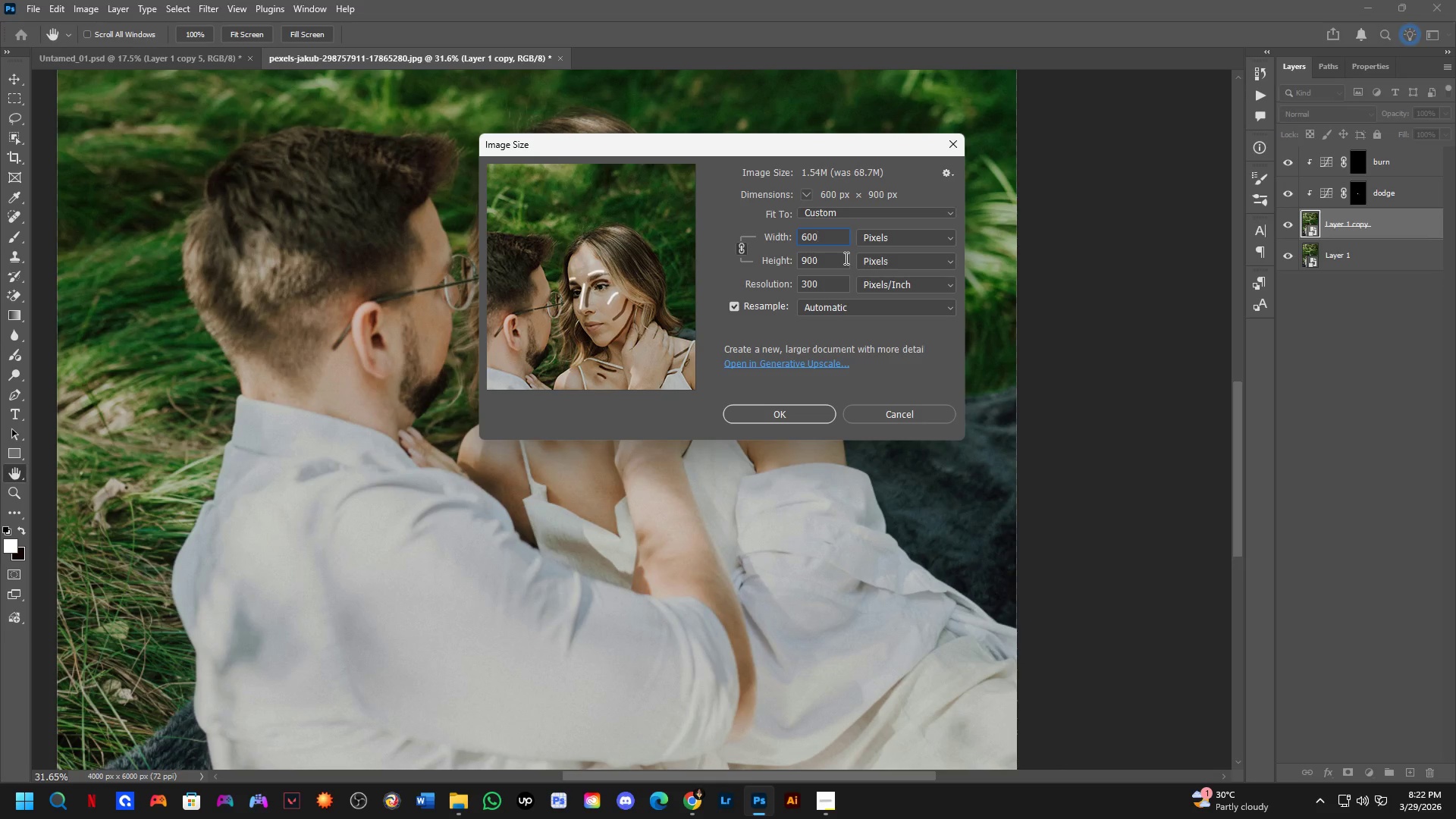 
key(Numpad0)
 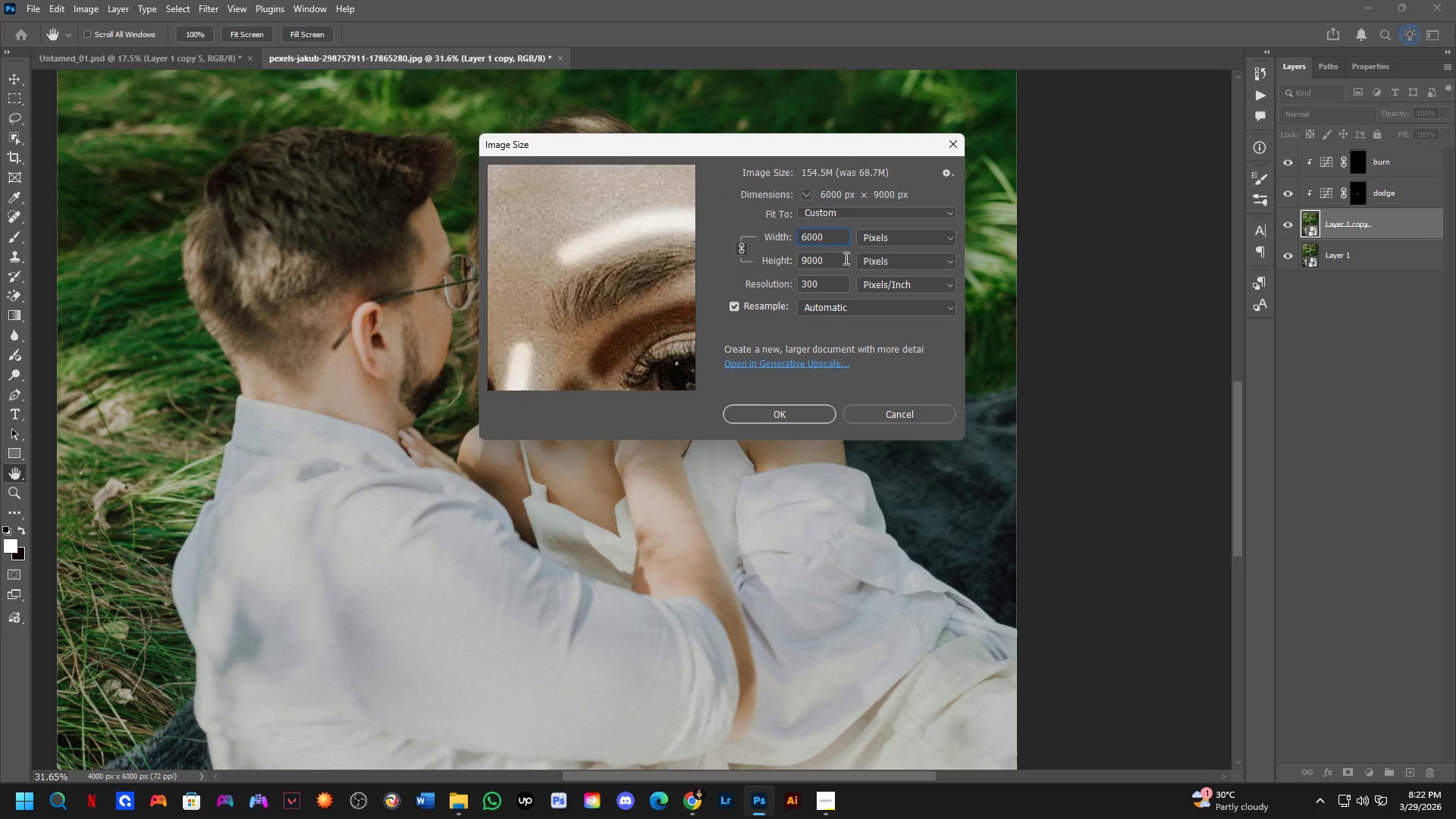 
left_click_drag(start_coordinate=[845, 258], to_coordinate=[794, 271])
 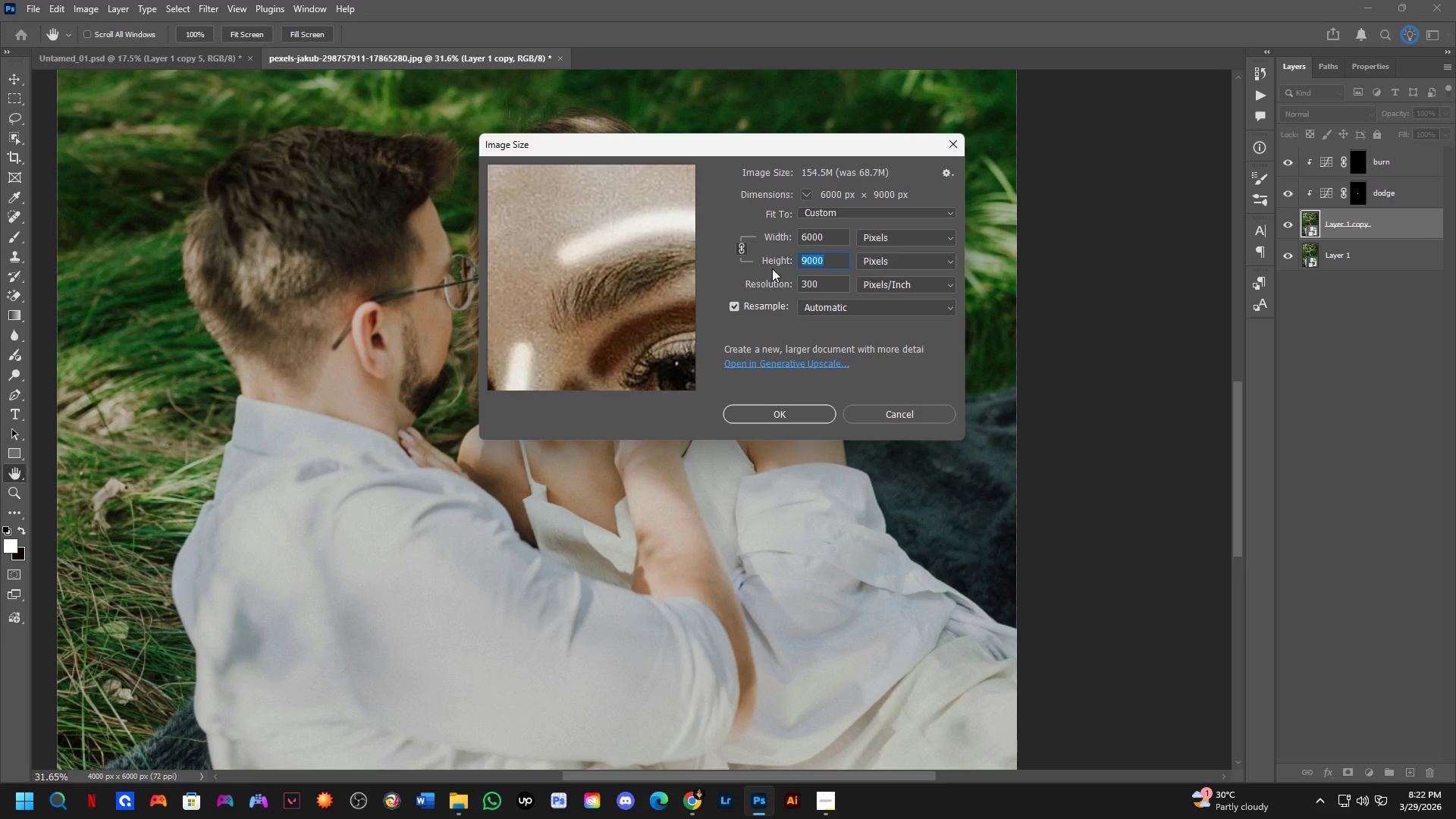 
key(Numpad4)
 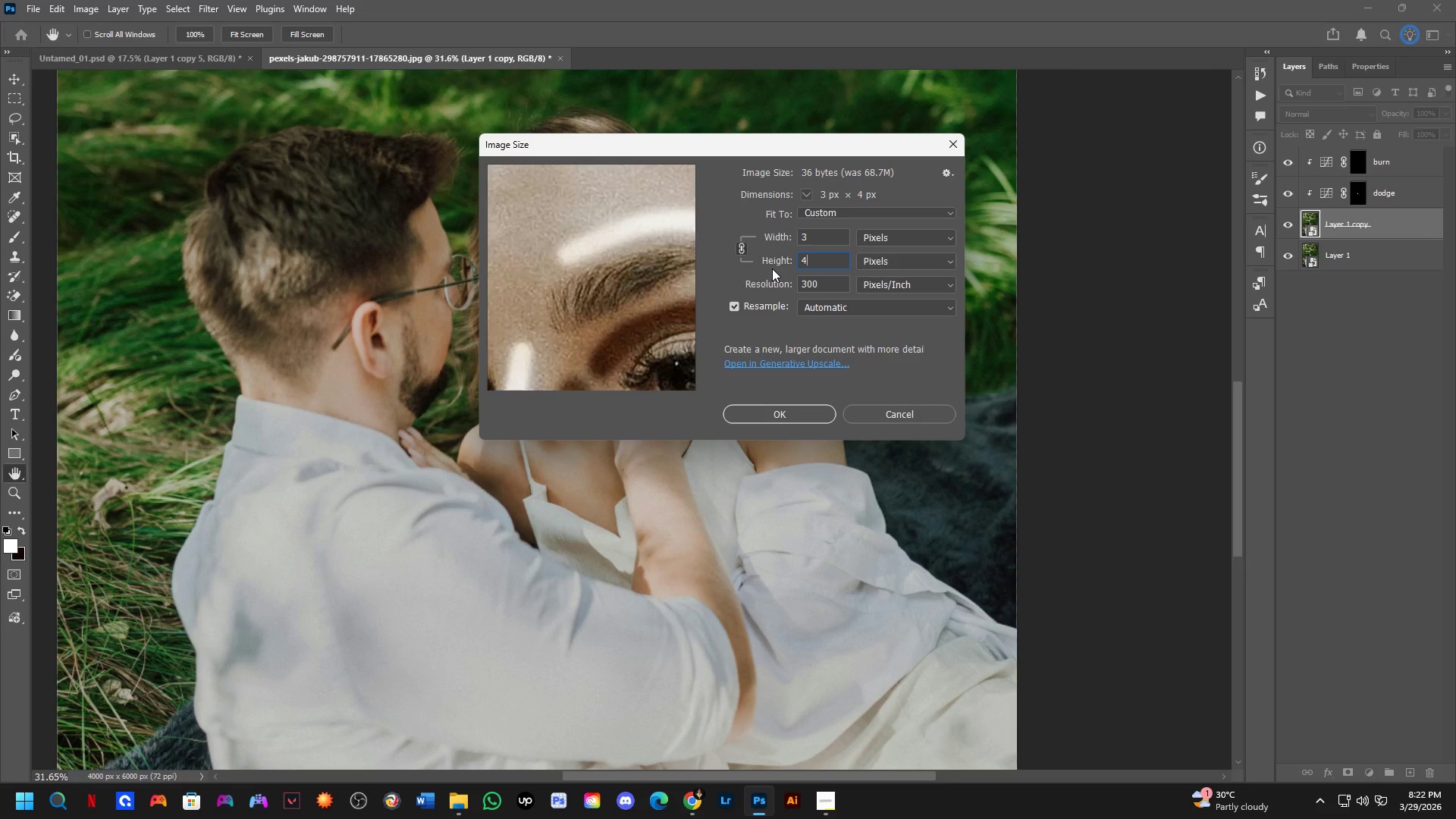 
key(Numpad0)
 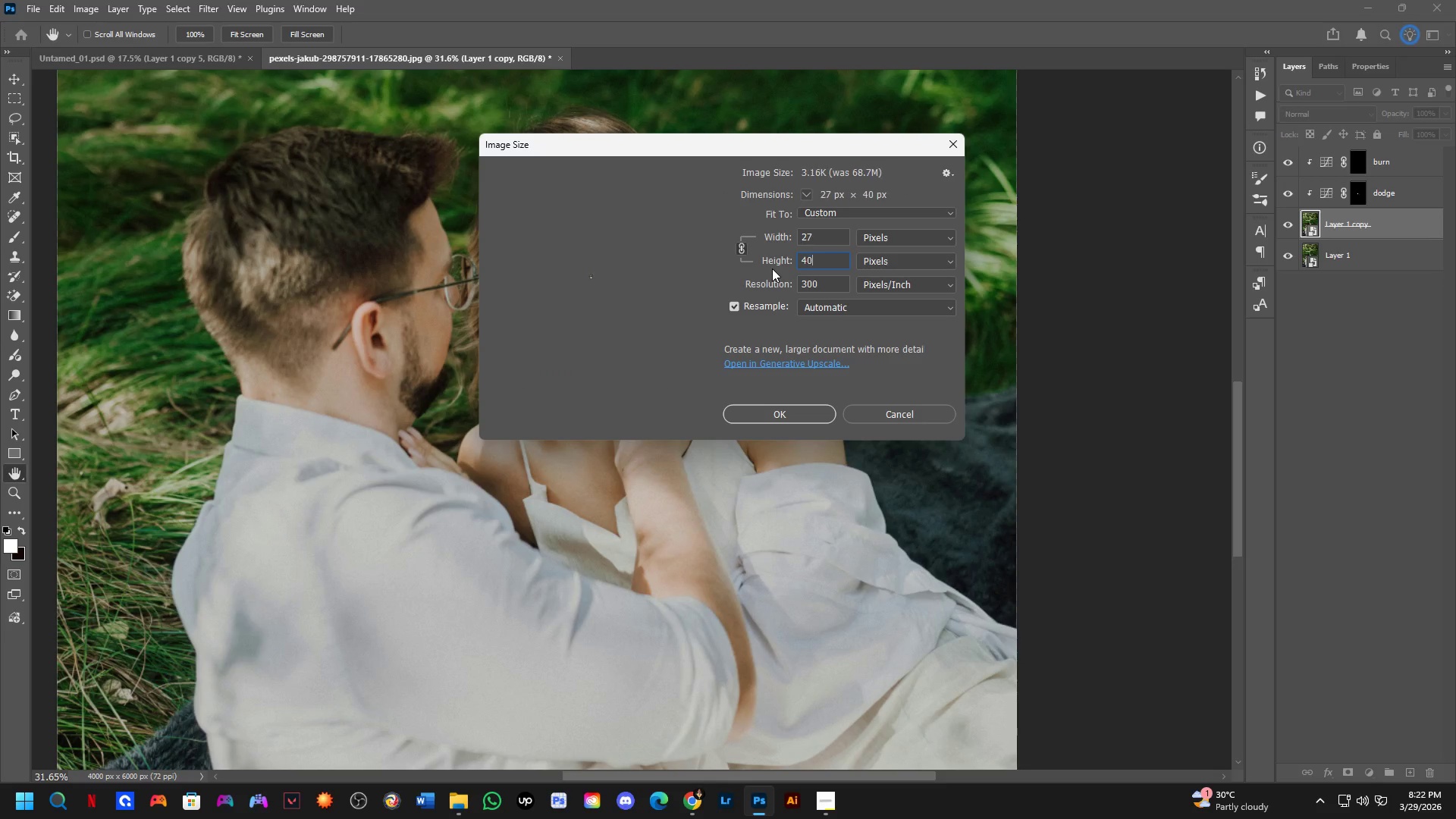 
key(Numpad0)
 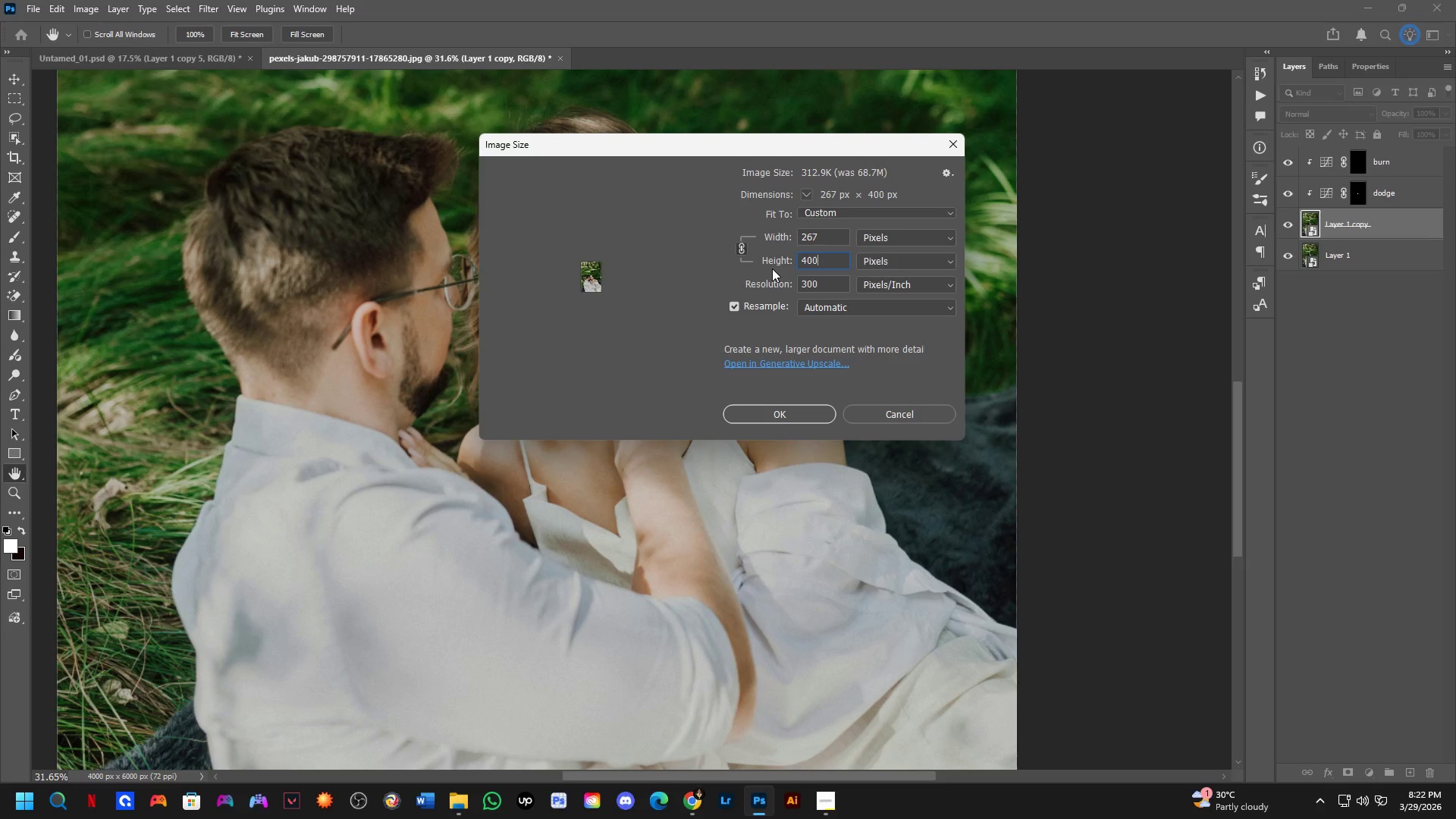 
key(Numpad0)
 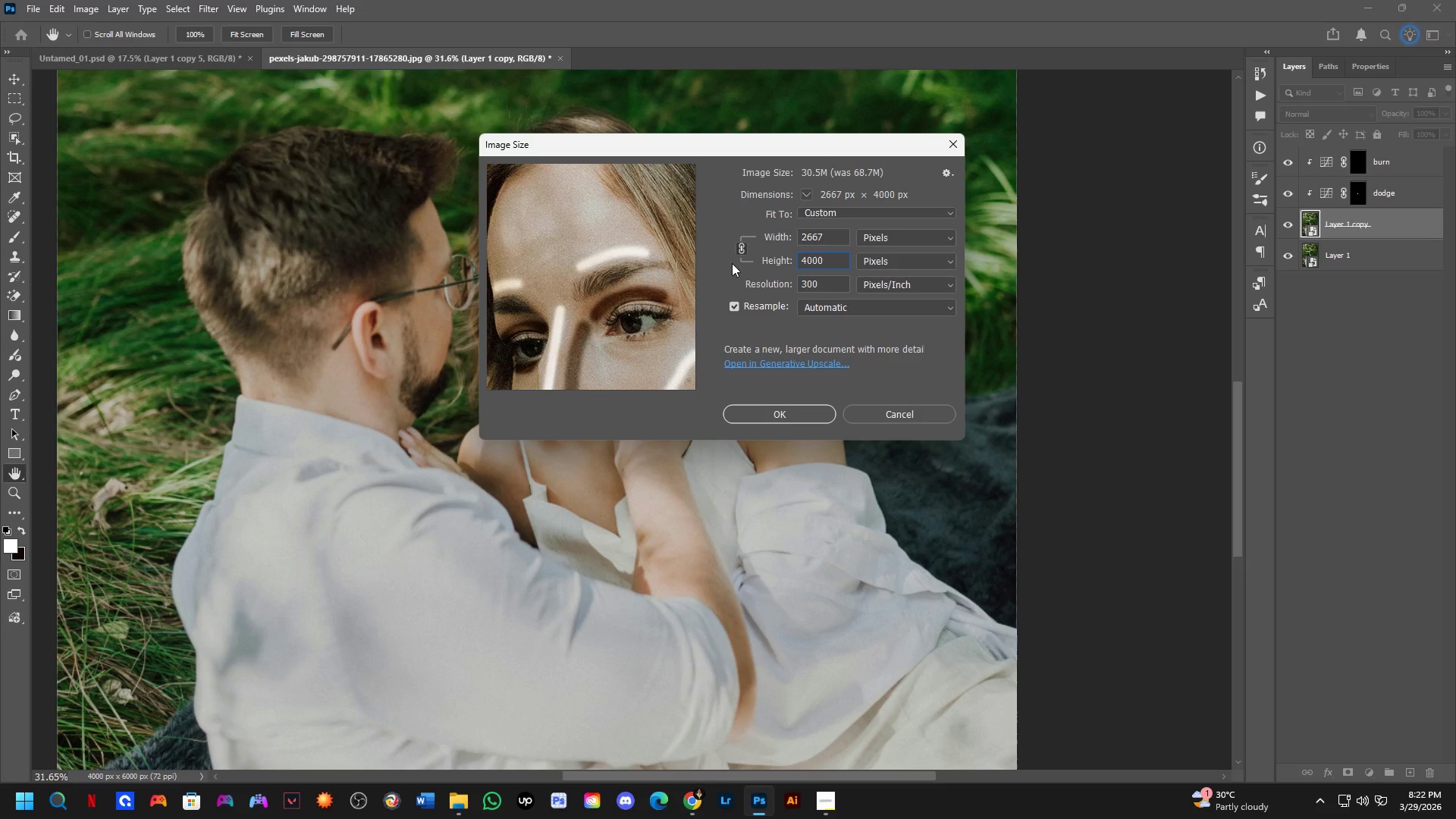 
left_click([738, 251])
 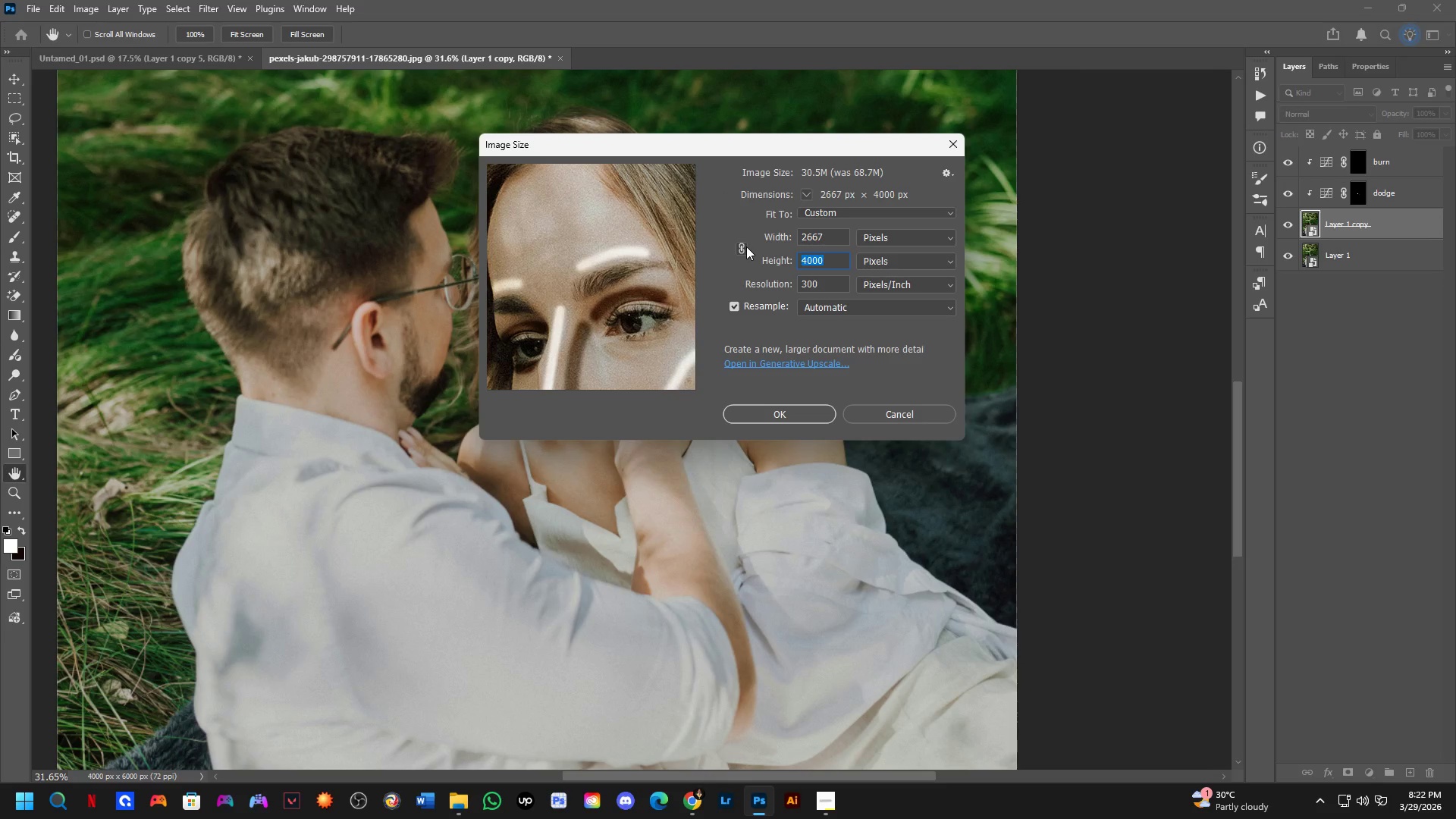 
left_click_drag(start_coordinate=[834, 234], to_coordinate=[790, 240])
 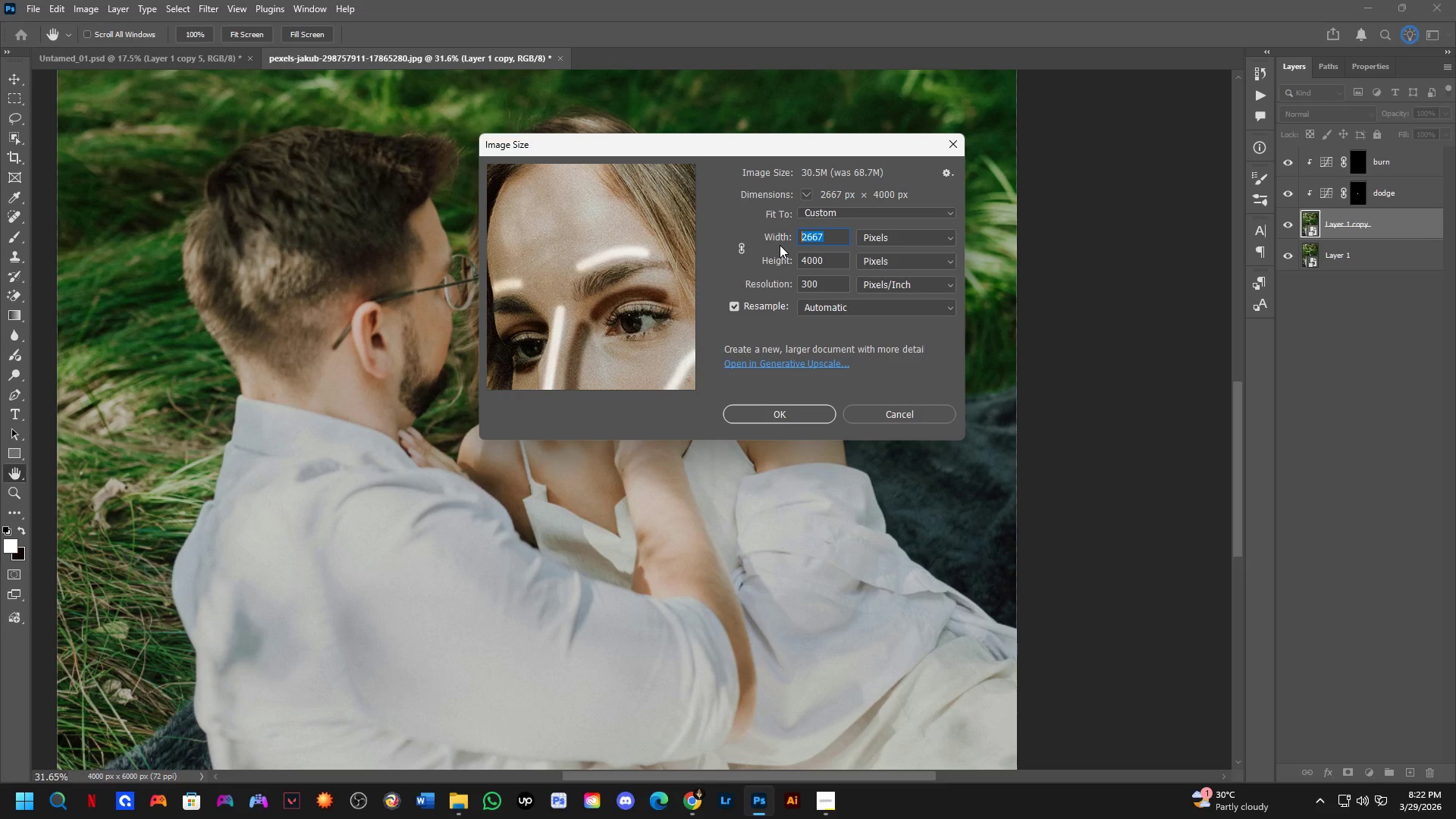 
key(Numpad6)
 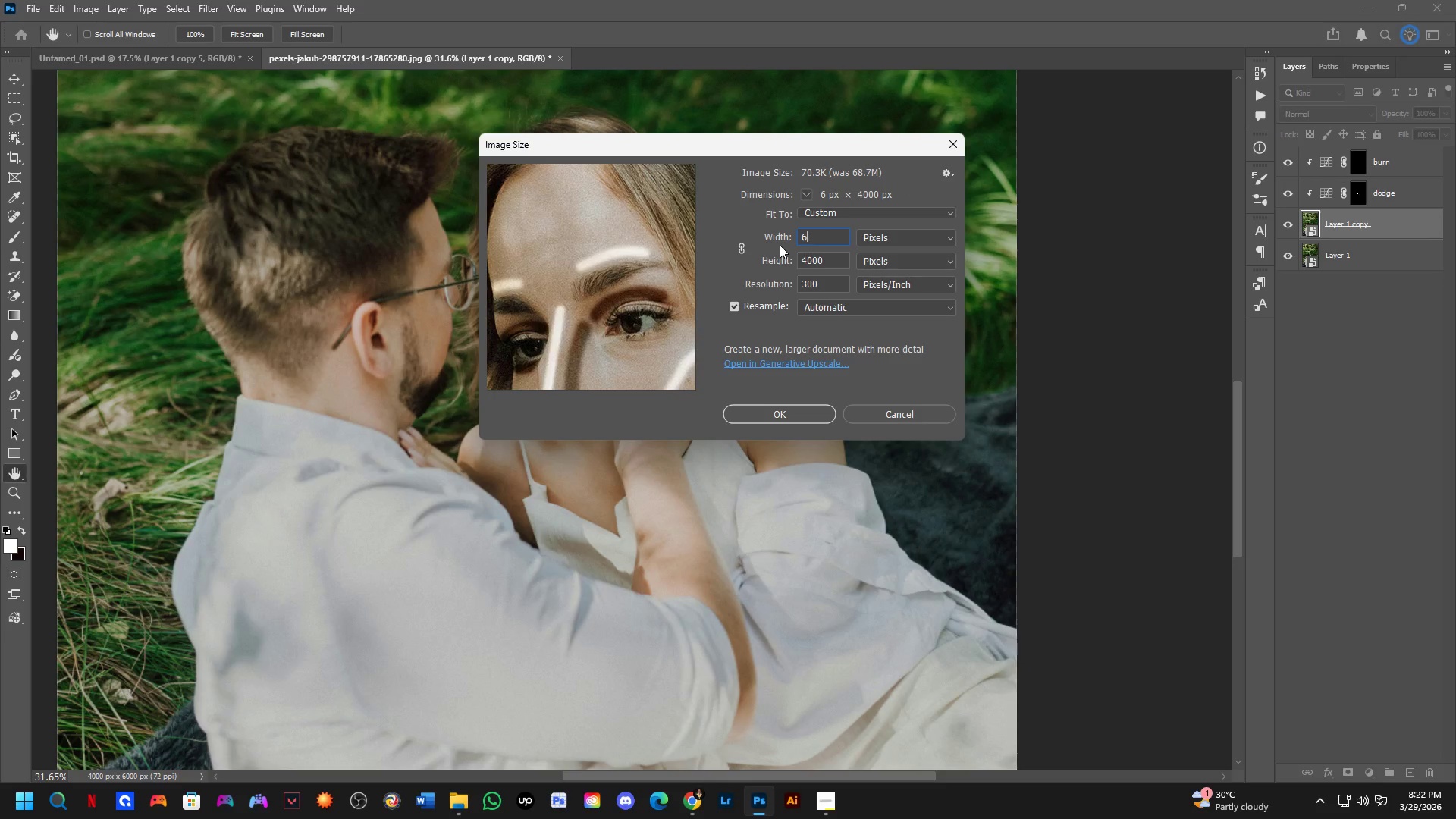 
key(Numpad0)
 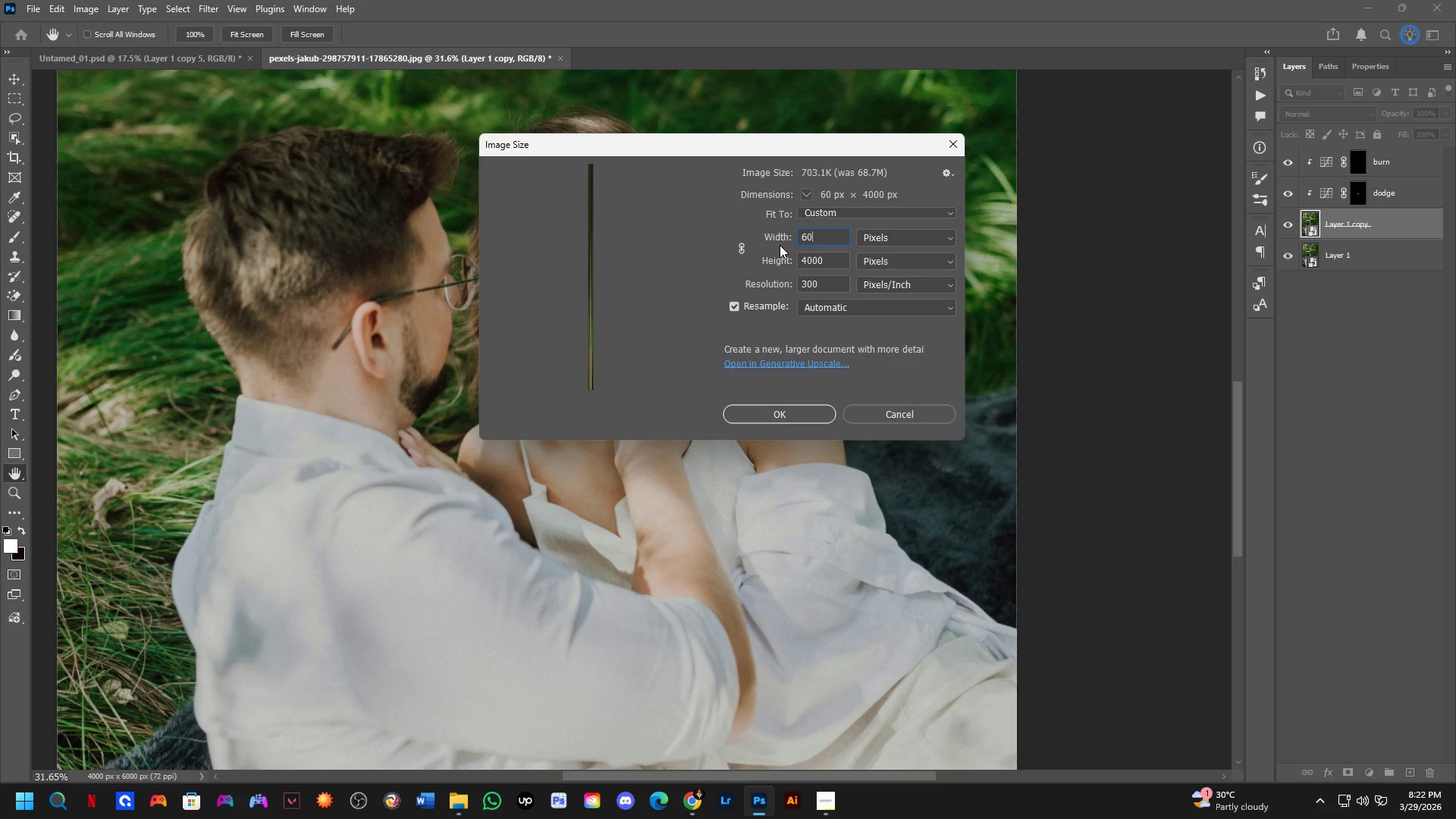 
key(Numpad0)
 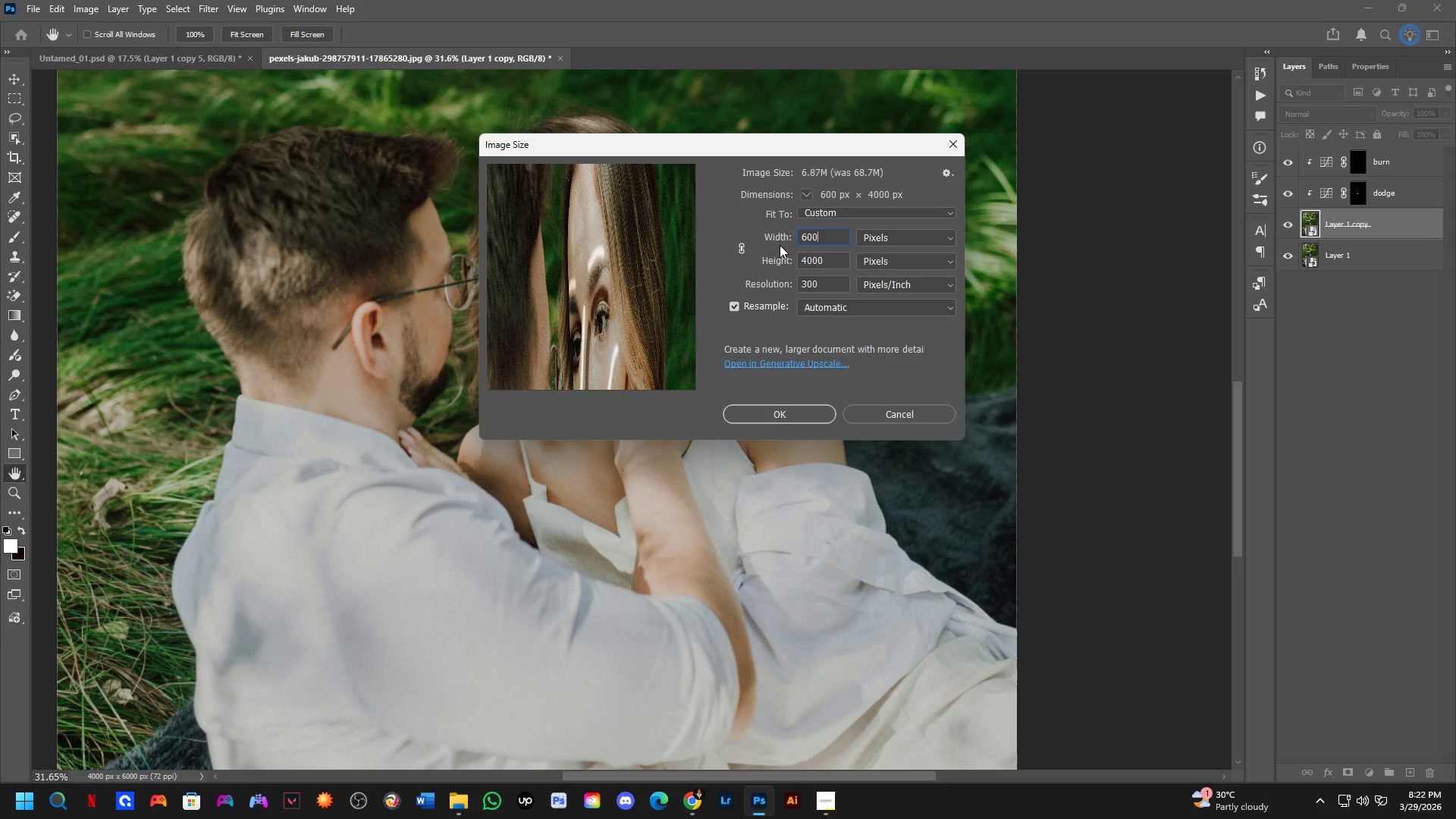 
key(Numpad0)
 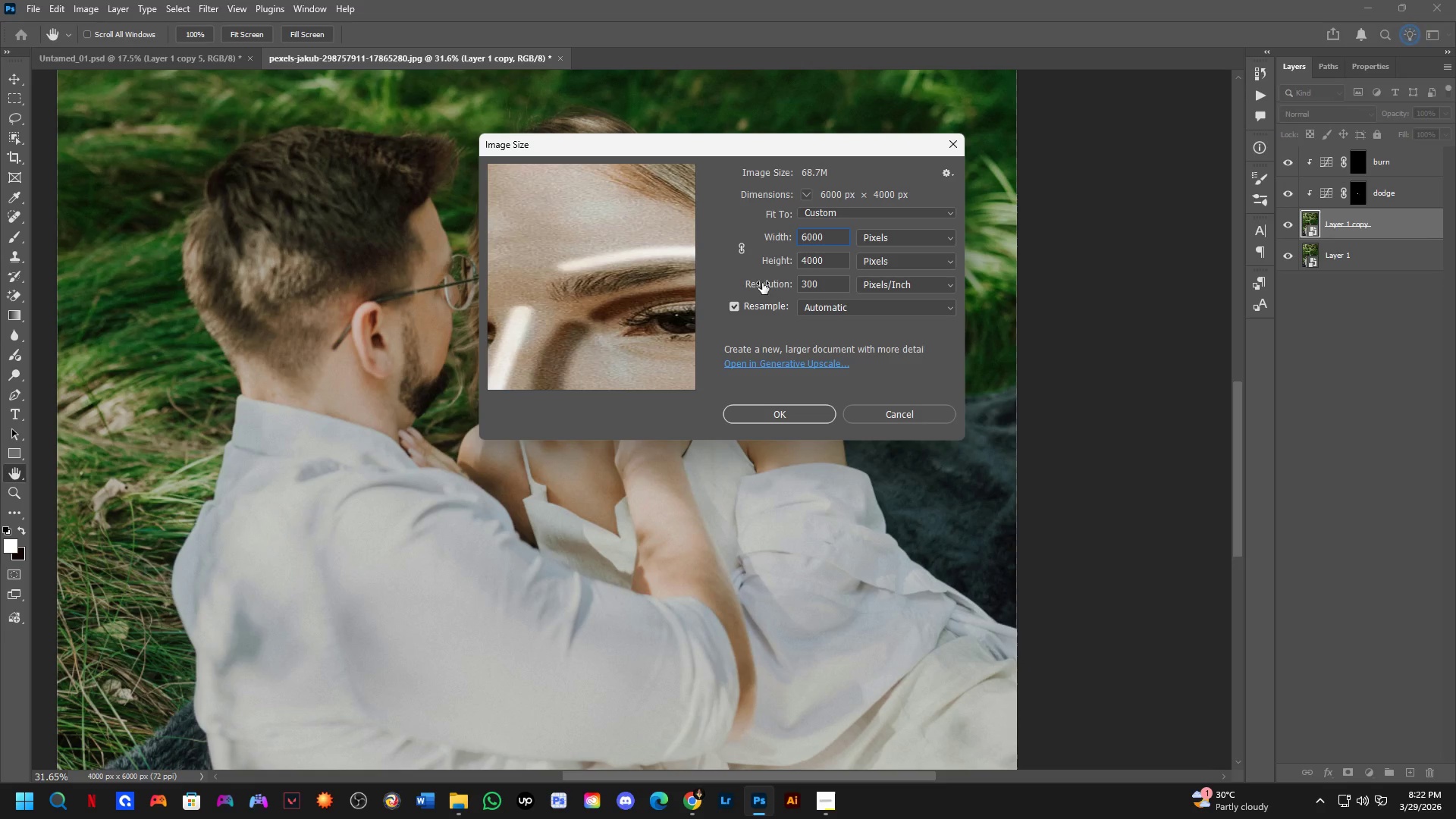 
key(Backspace)
 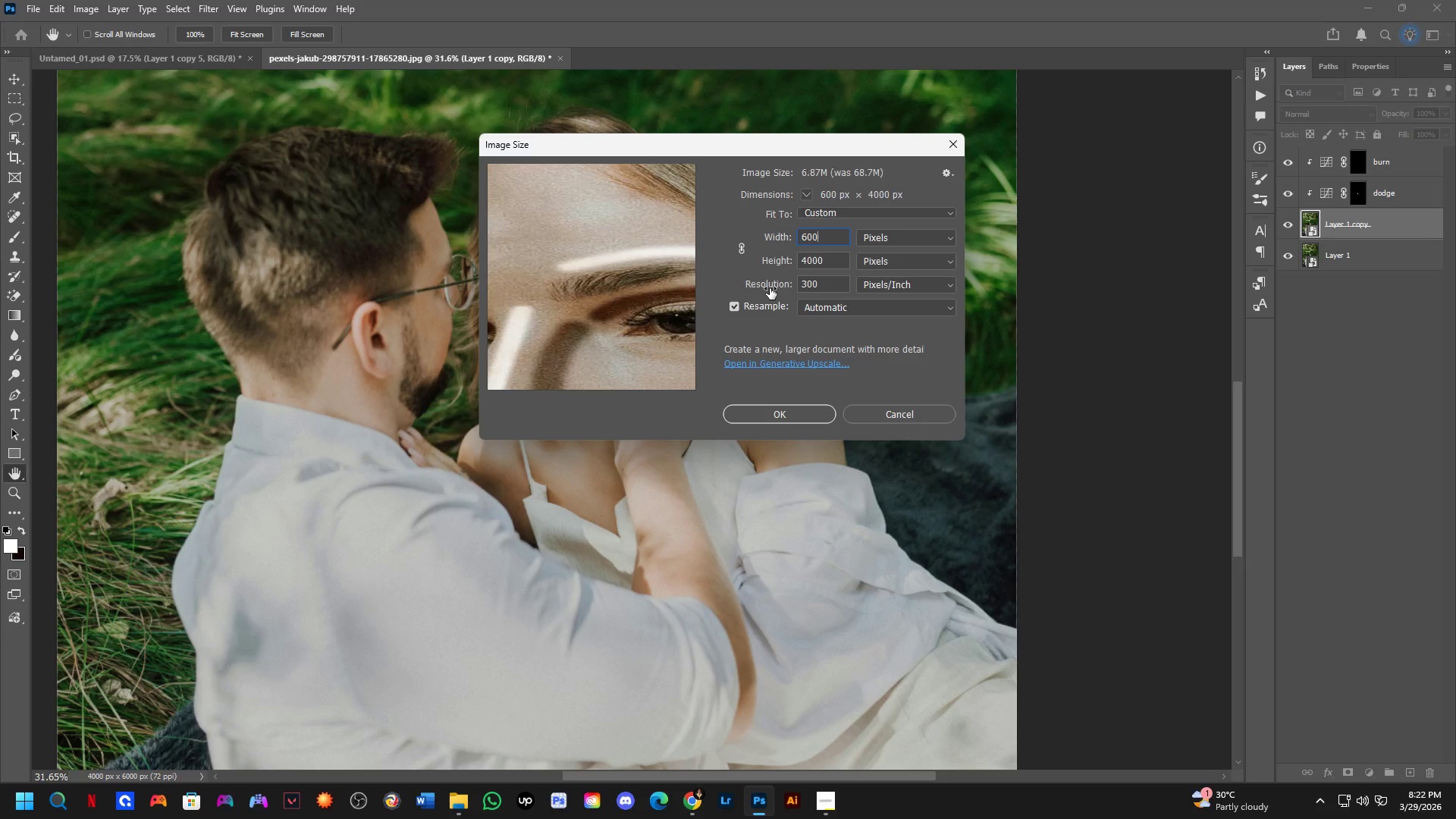 
key(Backspace)
 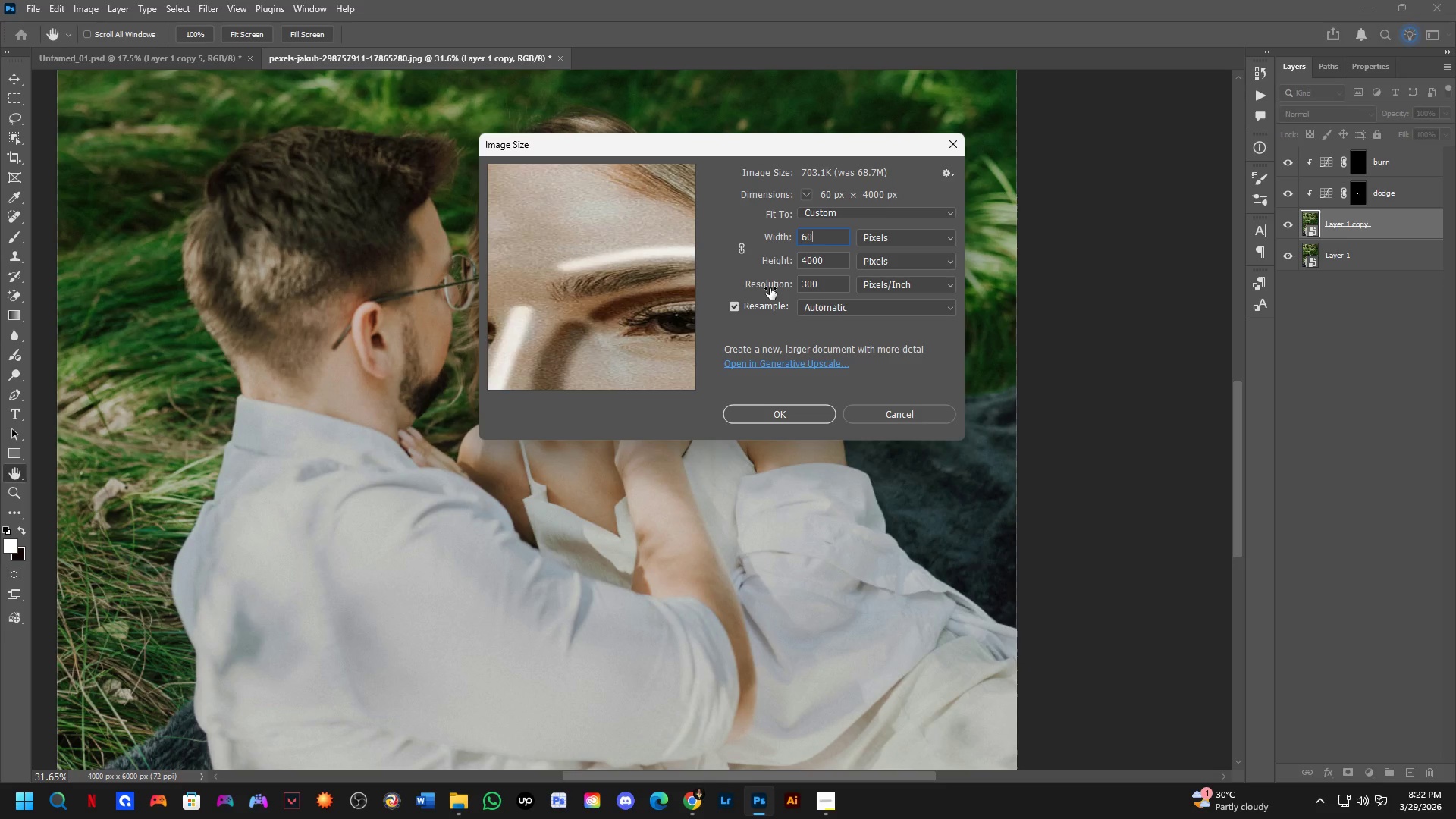 
key(Backspace)
 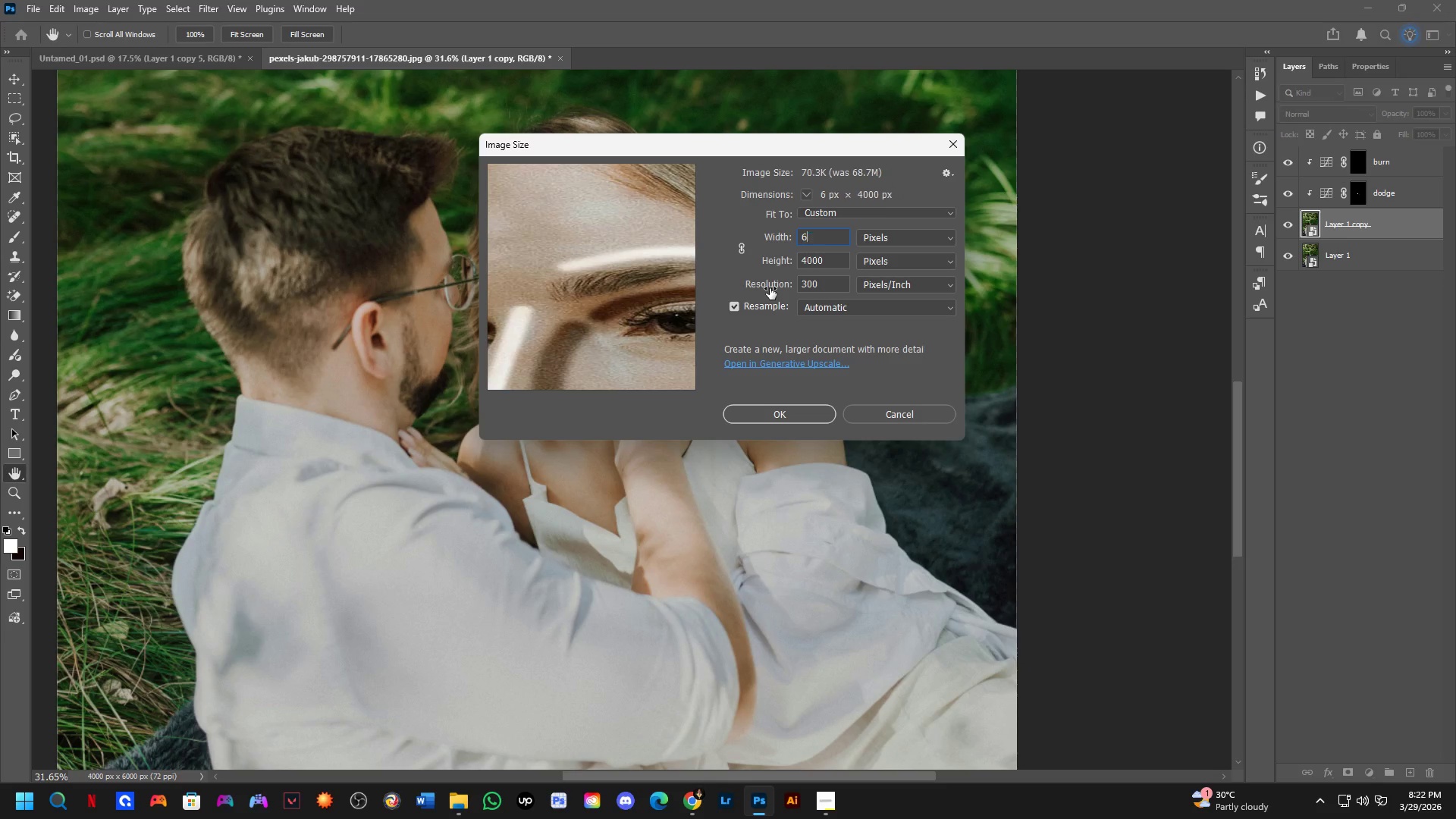 
key(Backspace)
 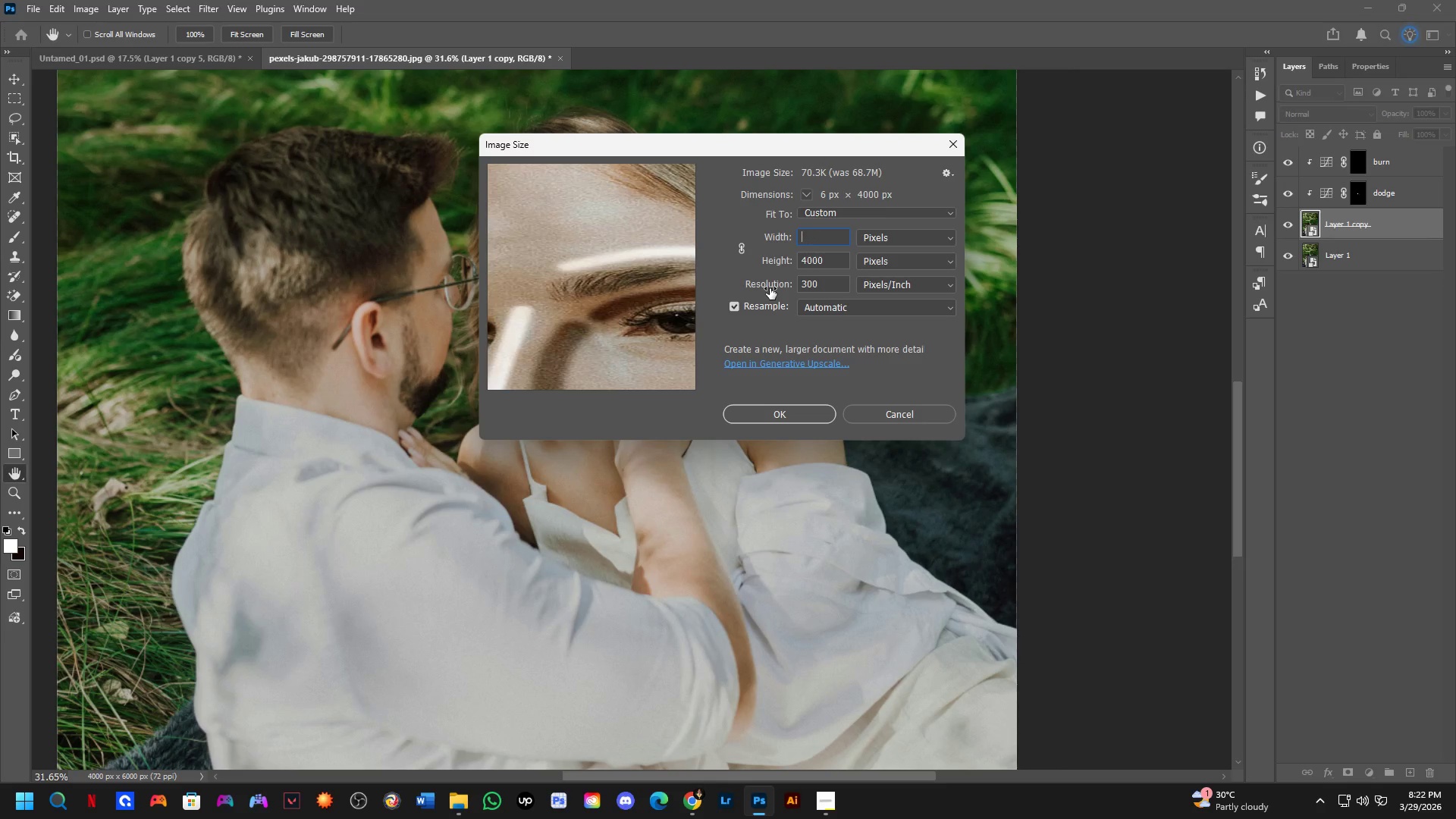 
key(Backspace)
 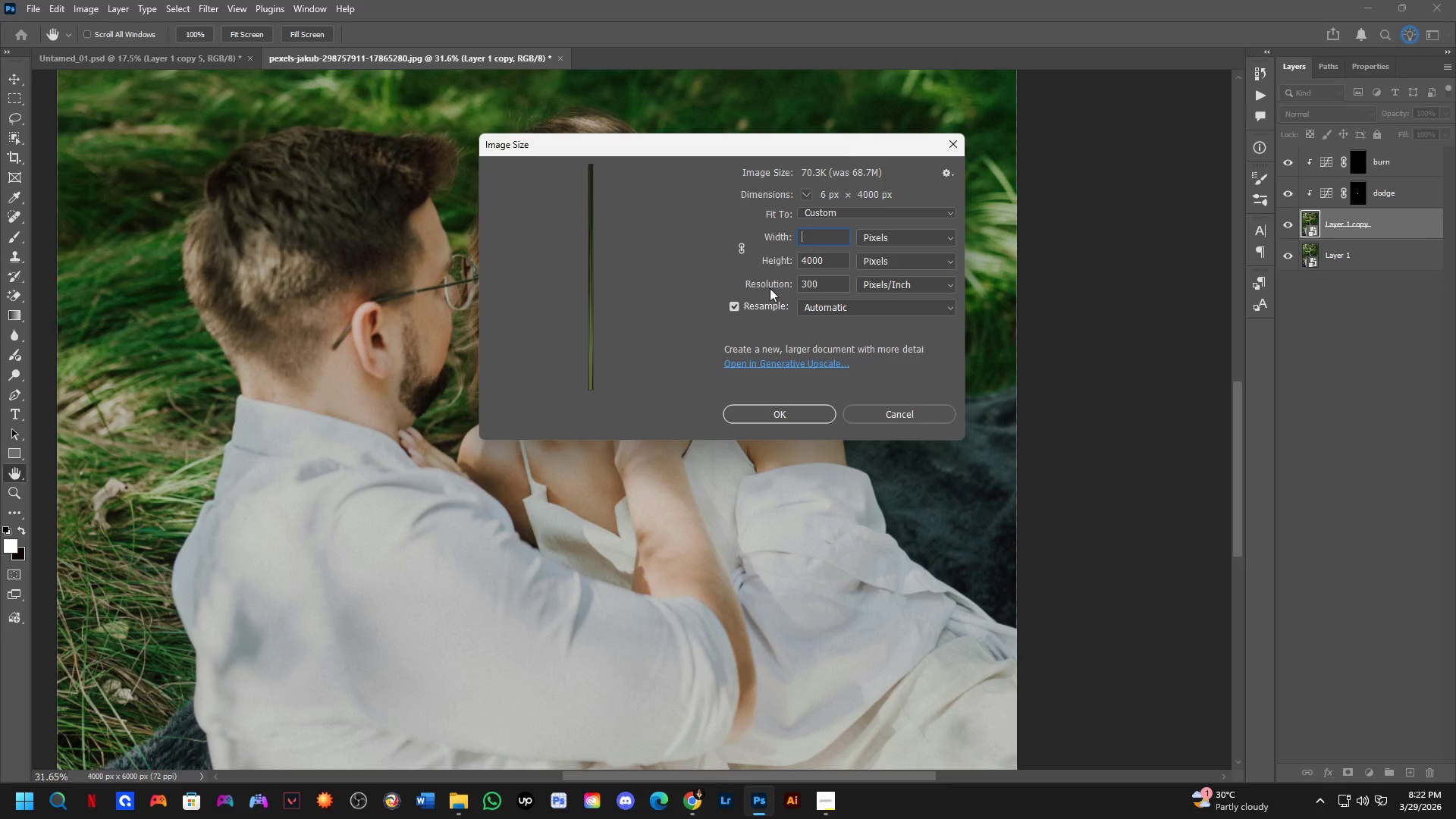 
key(Numpad4)
 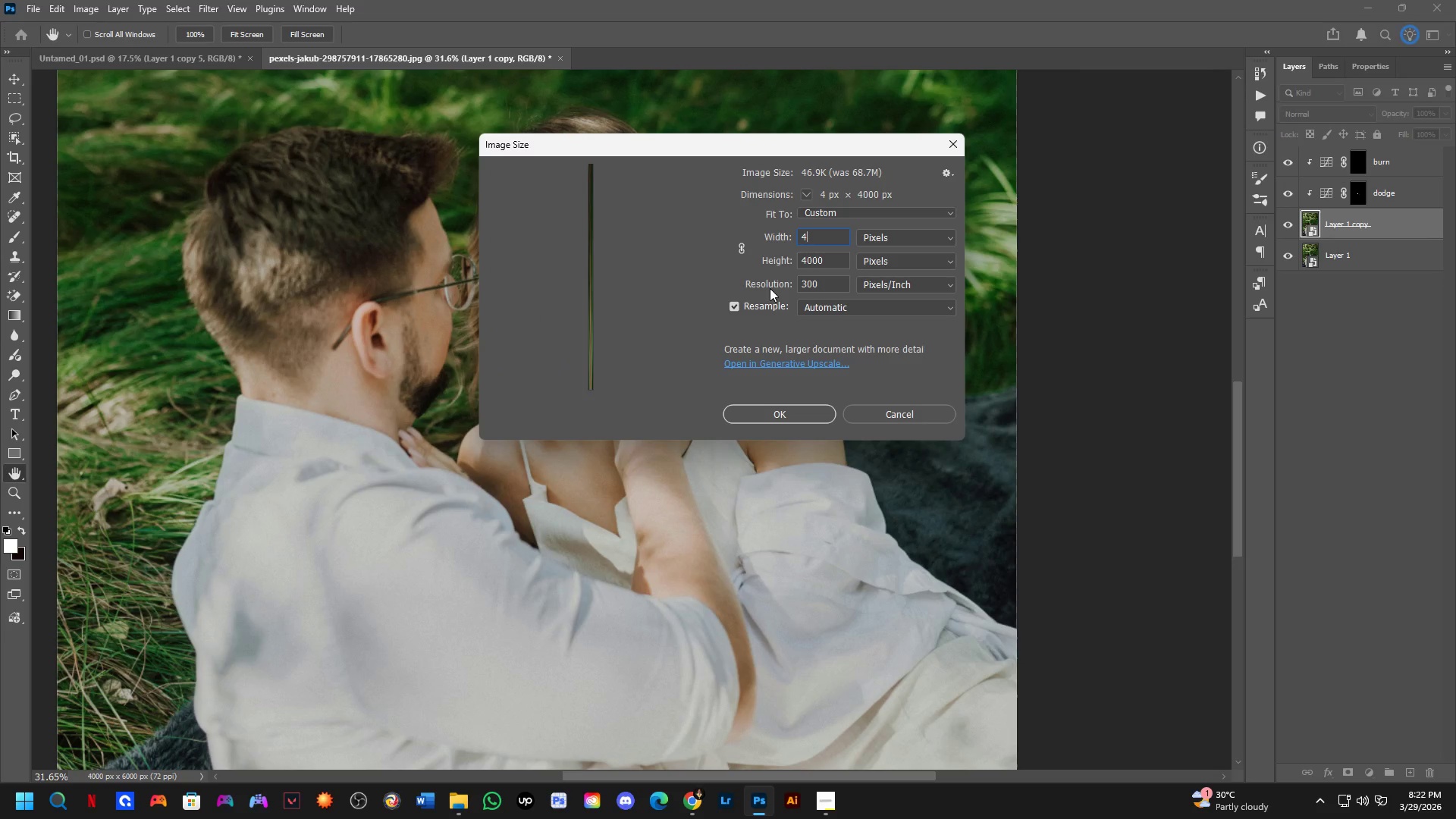 
key(Numpad0)
 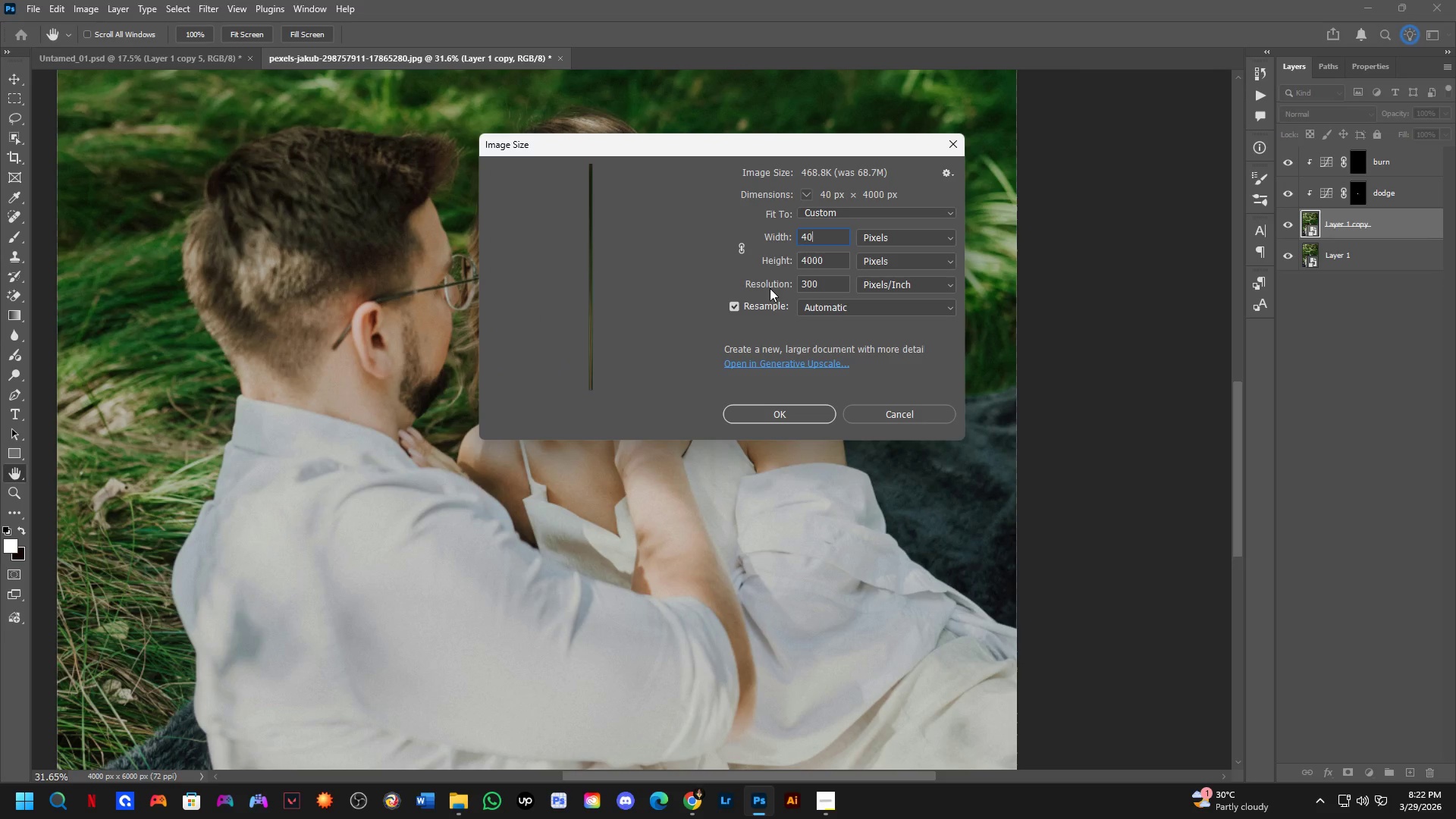 
key(Numpad0)
 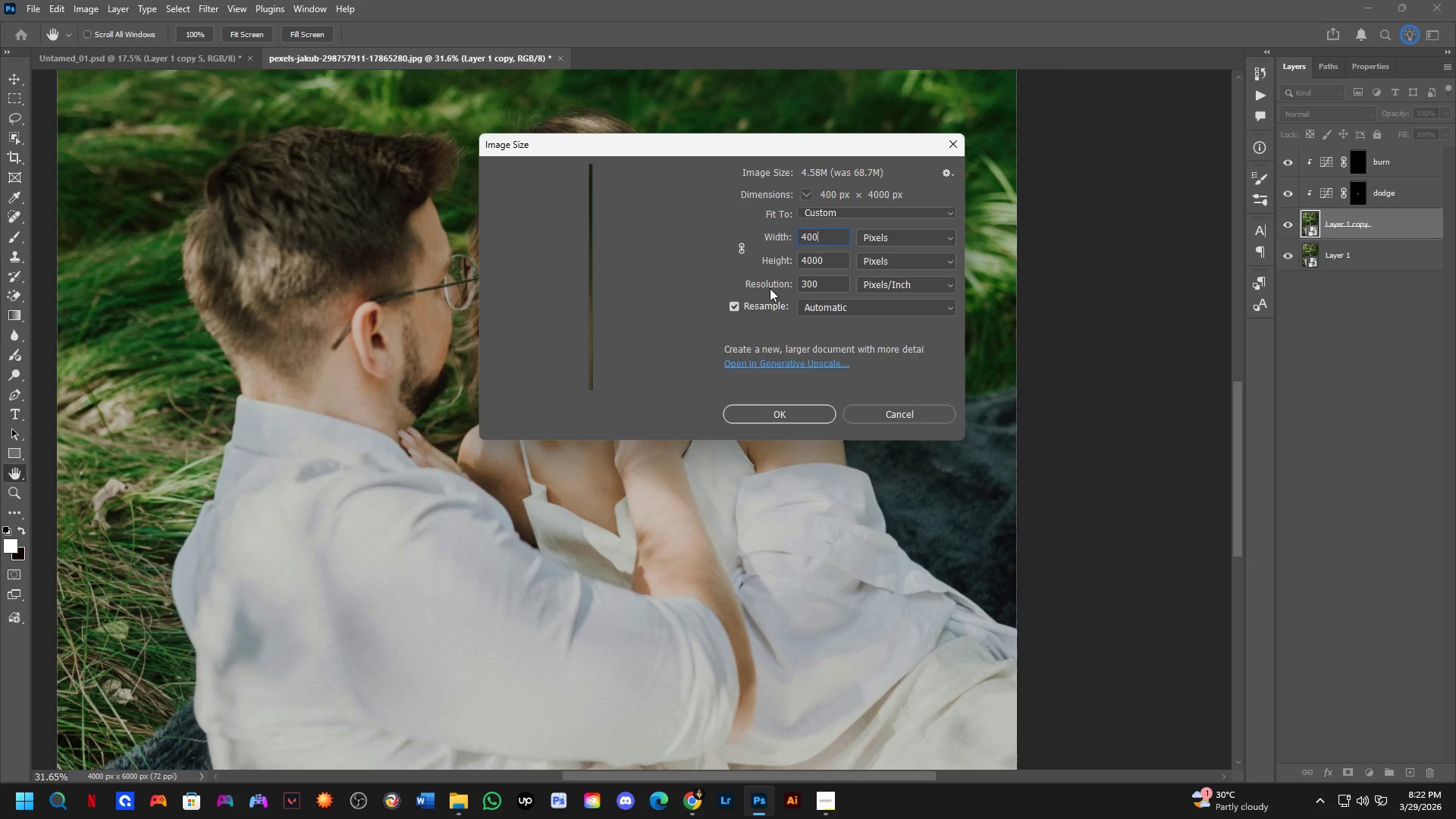 
key(Numpad0)
 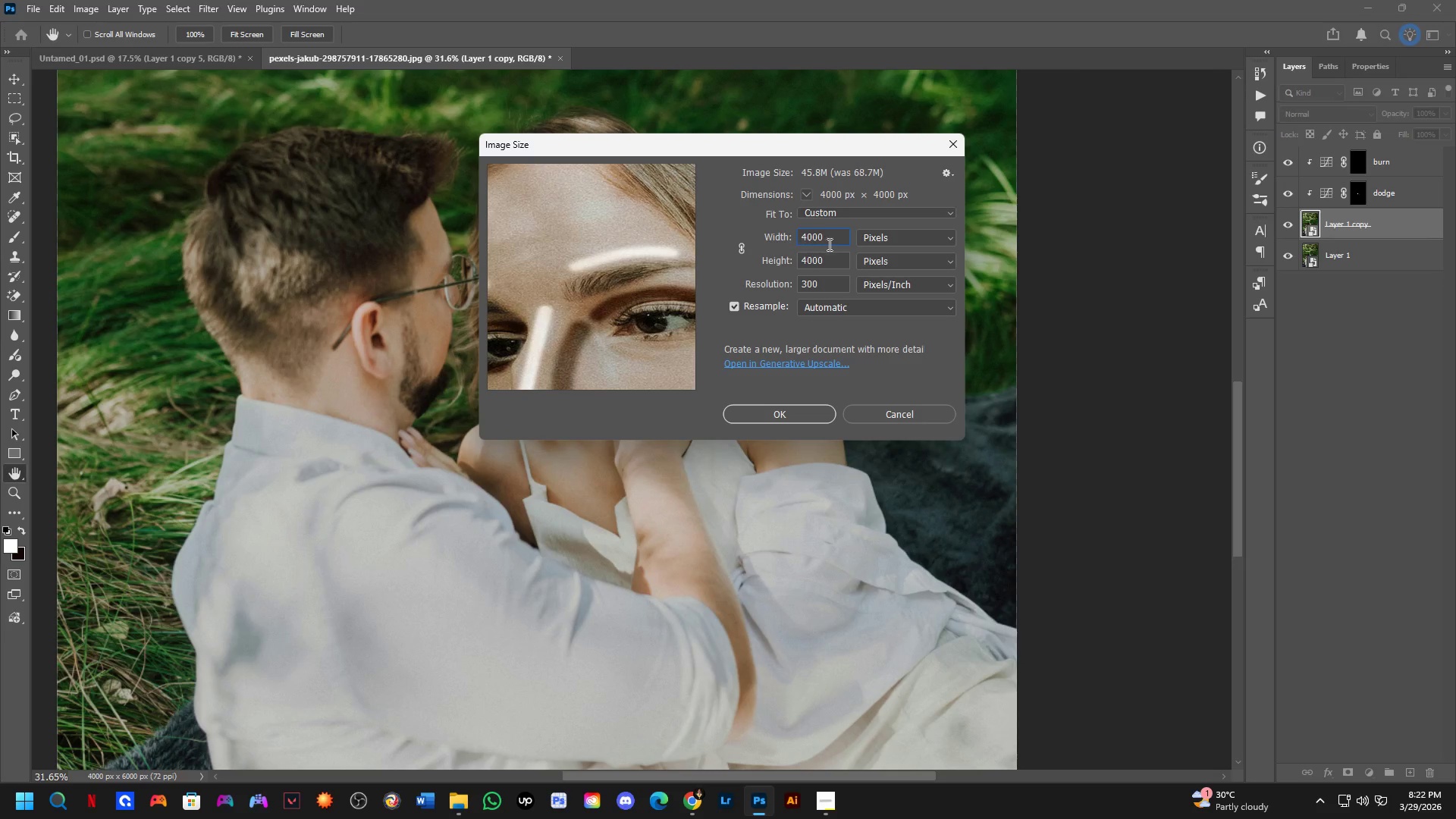 
left_click_drag(start_coordinate=[837, 251], to_coordinate=[821, 256])
 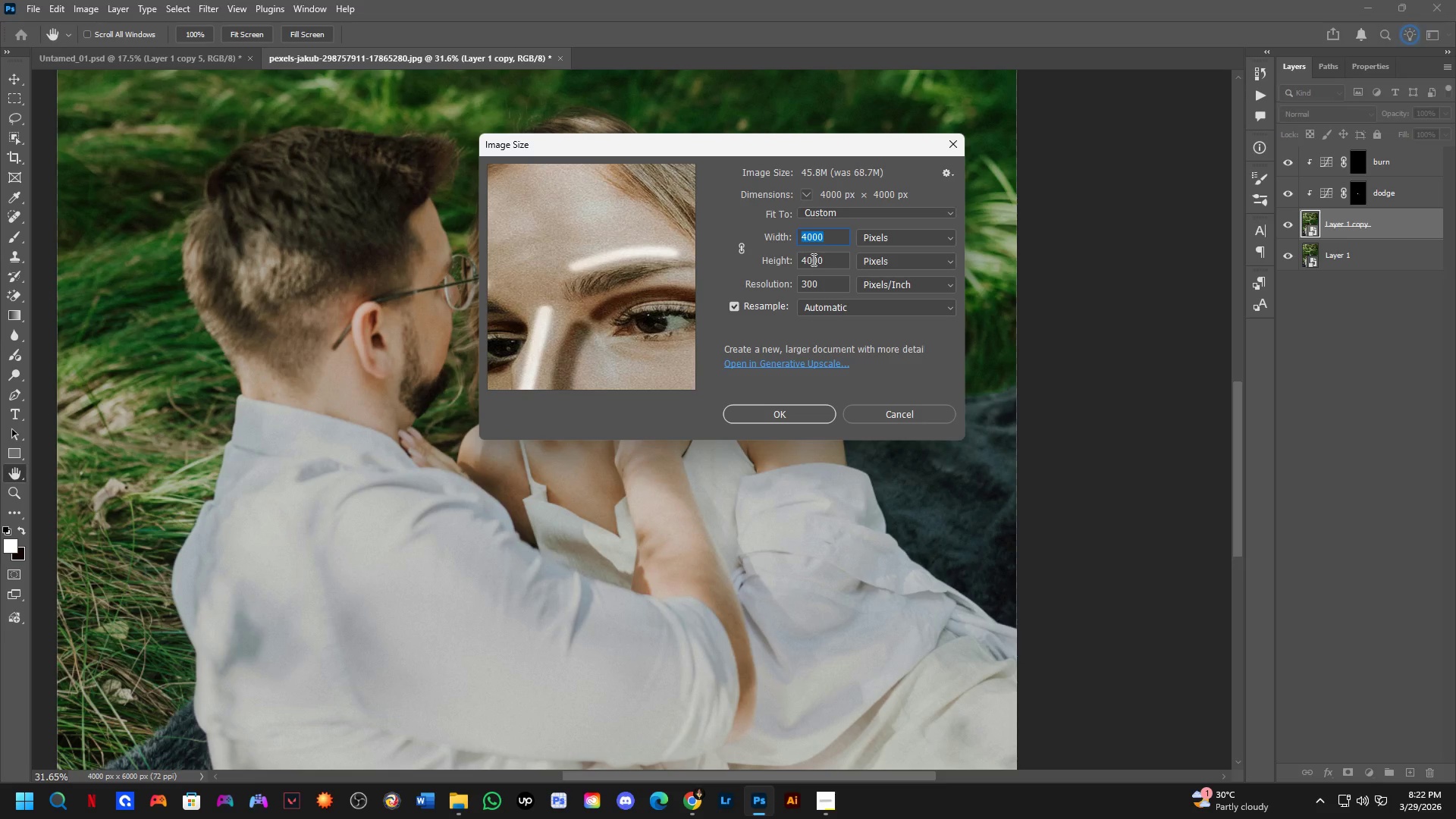 
left_click([808, 259])
 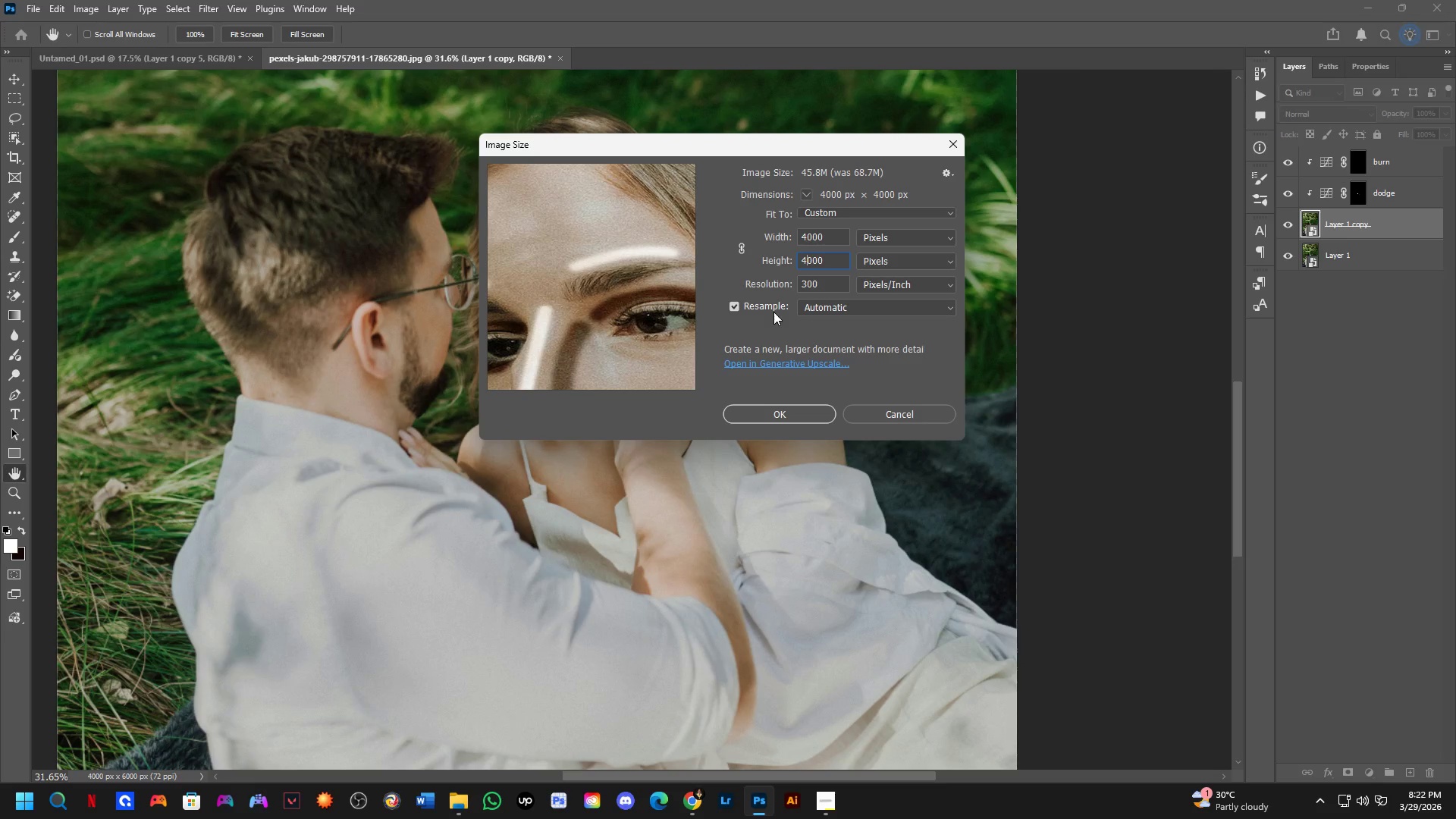 
key(Backspace)
 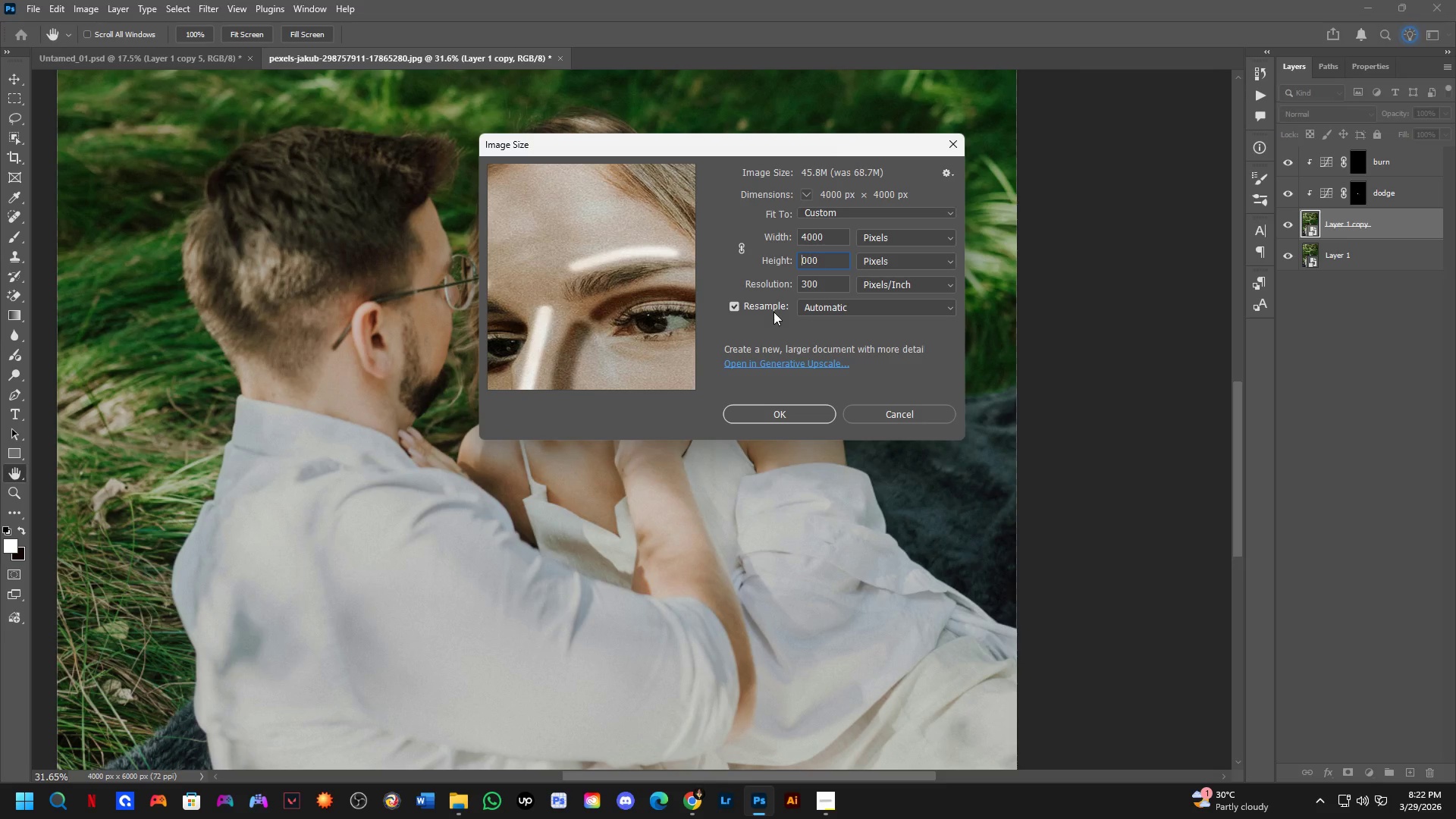 
key(Numpad6)
 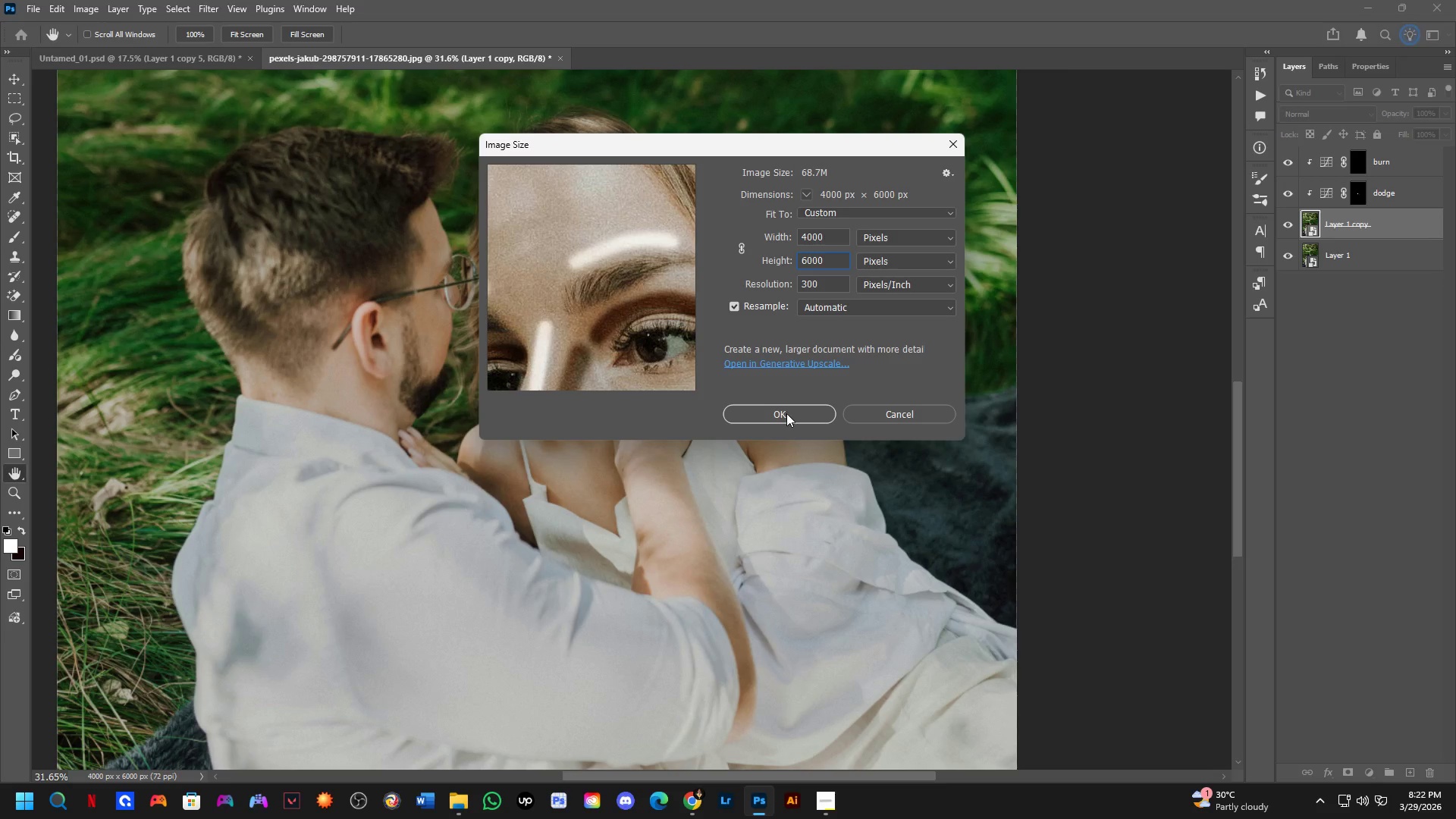 
left_click([786, 413])
 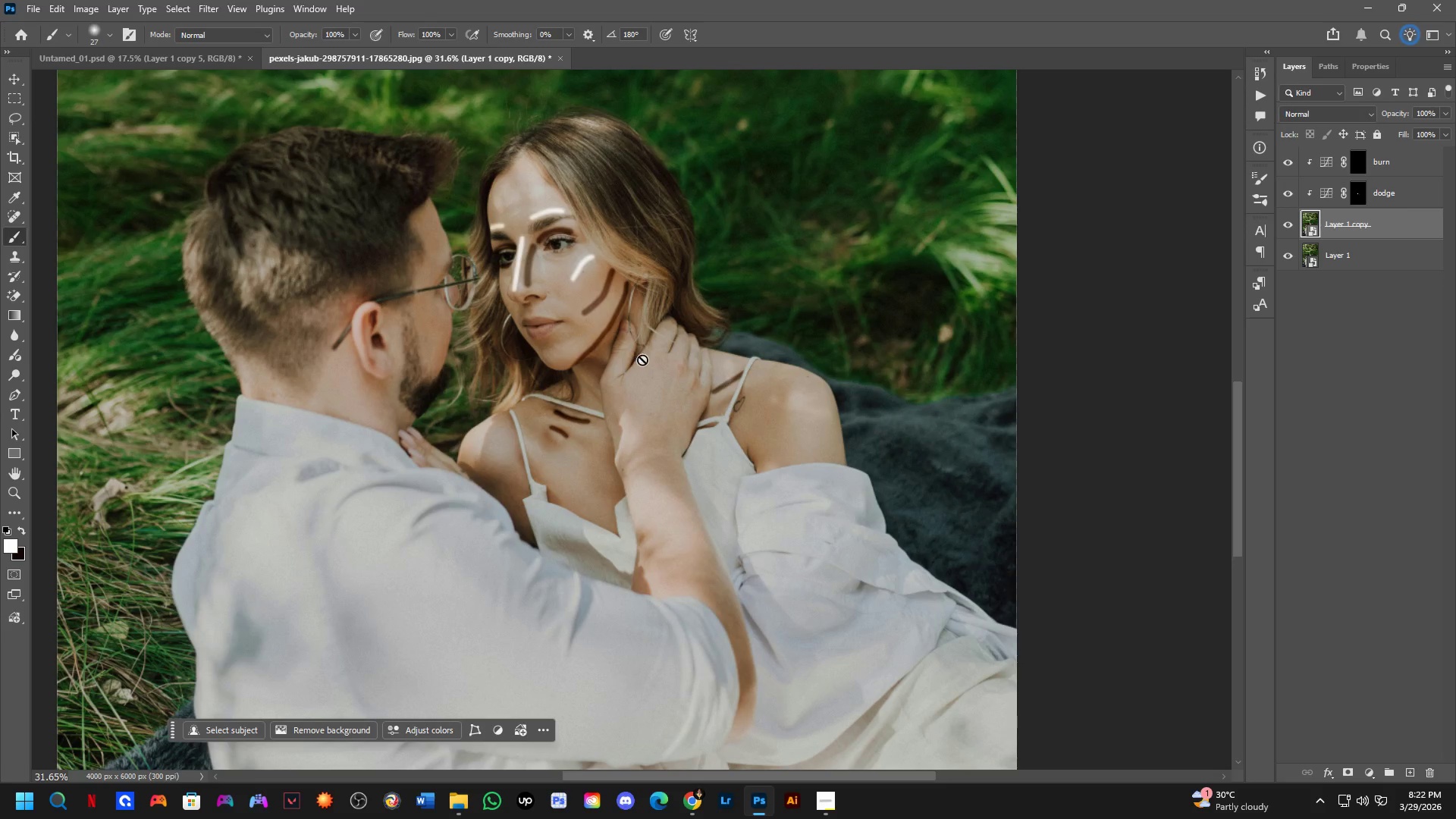 
key(Shift+ShiftLeft)
 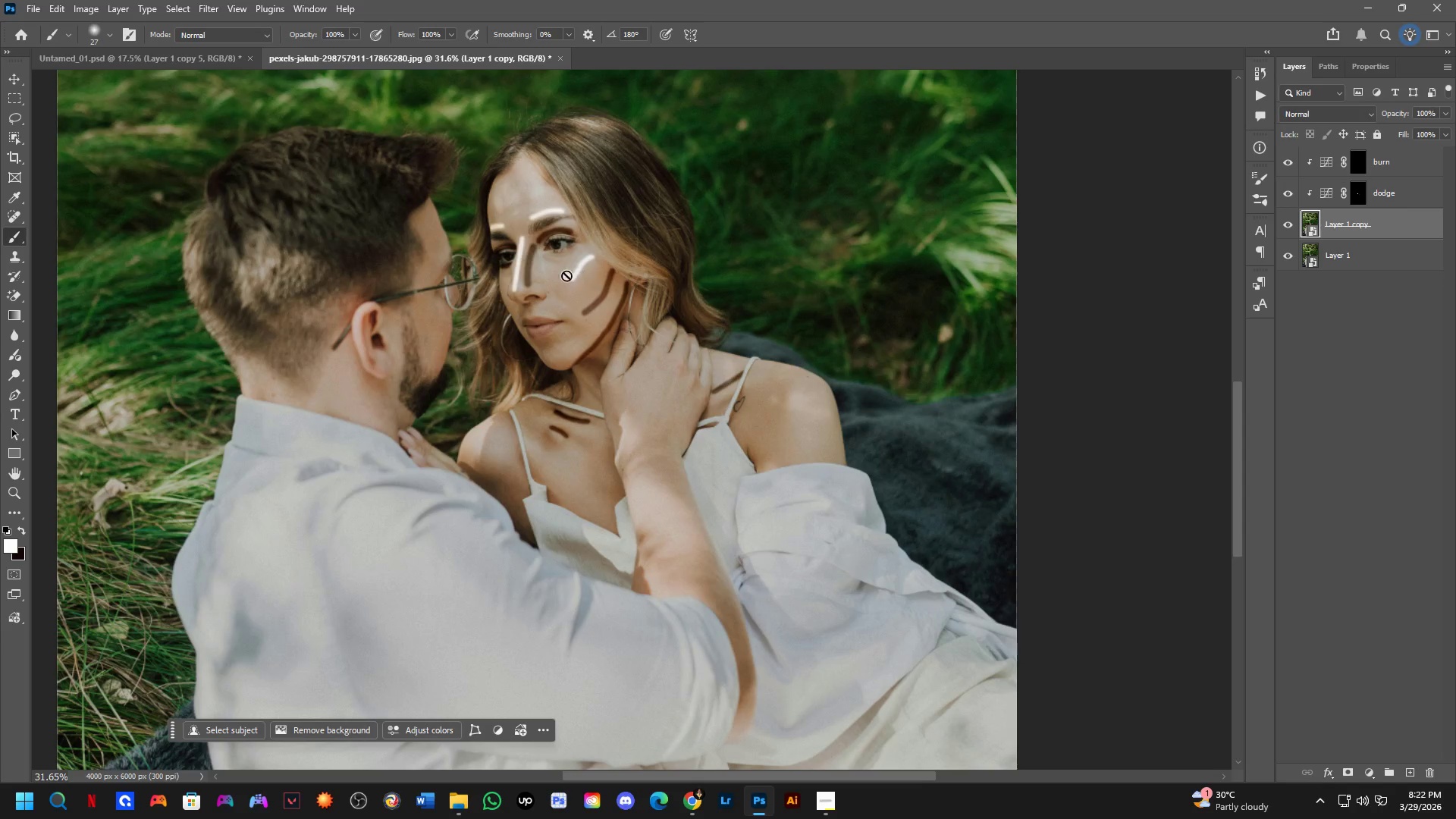 
scroll: coordinate [529, 280], scroll_direction: up, amount: 8.0
 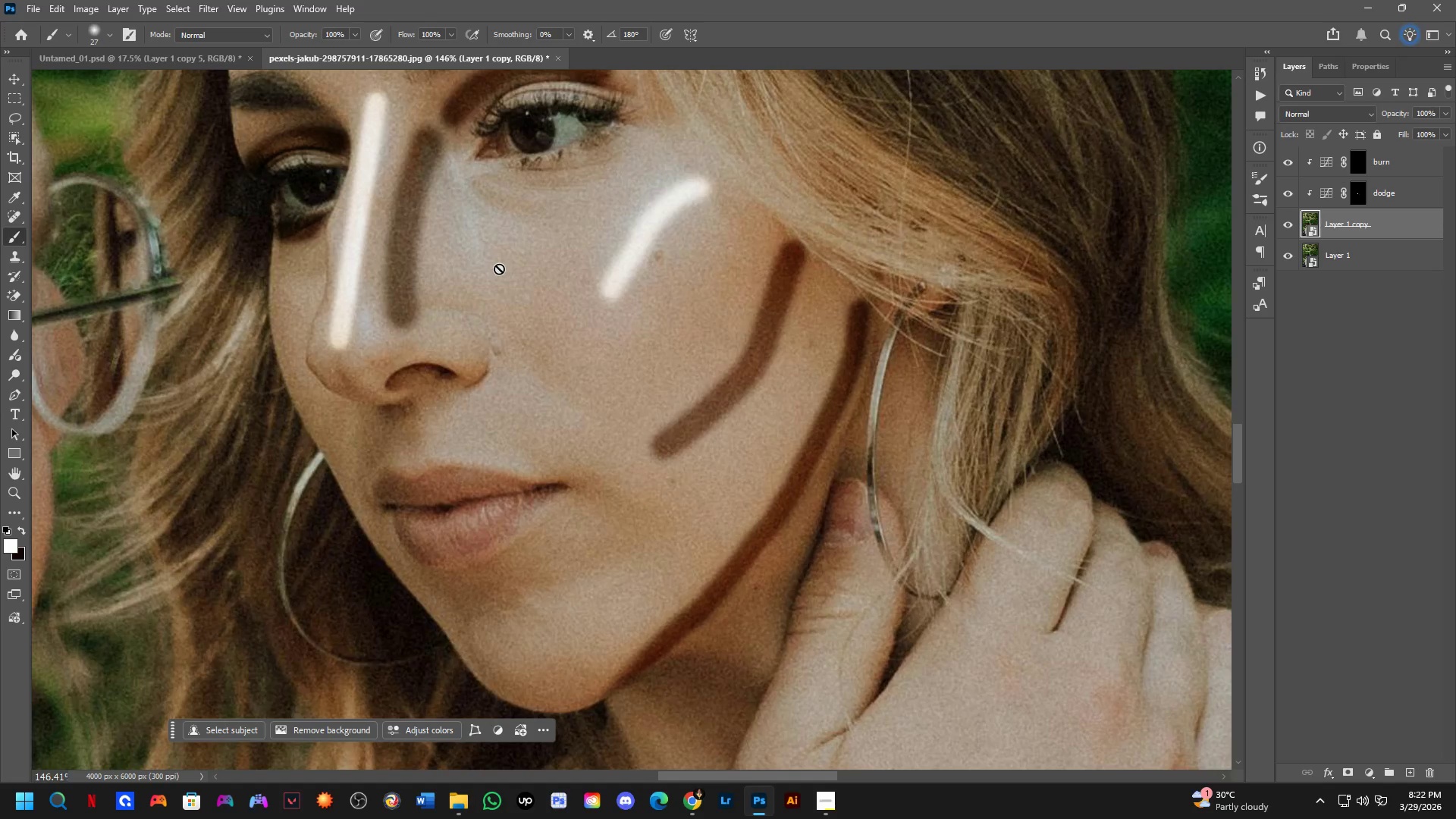 
hold_key(key=ShiftLeft, duration=0.44)
 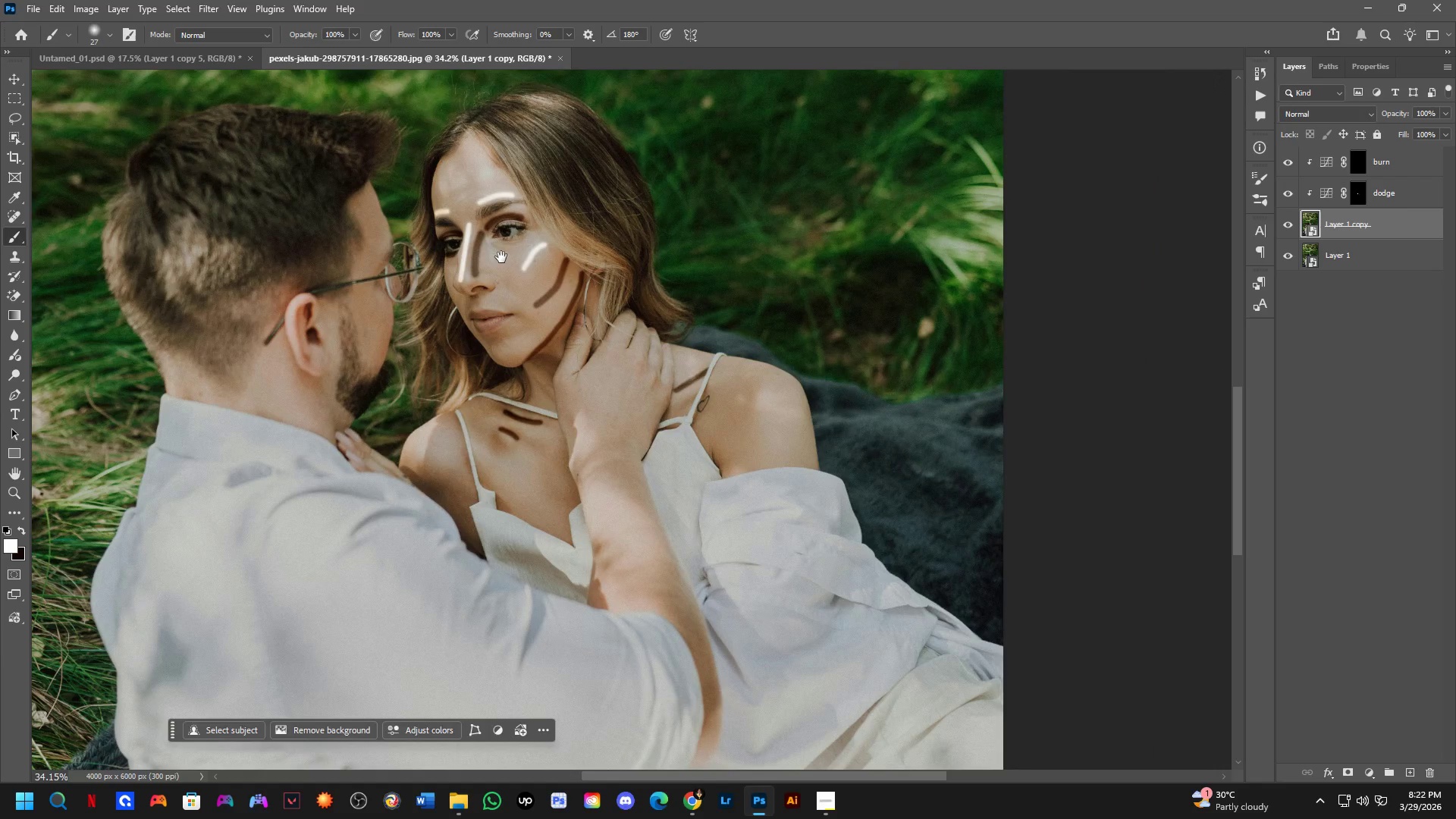 
hold_key(key=Space, duration=0.53)
 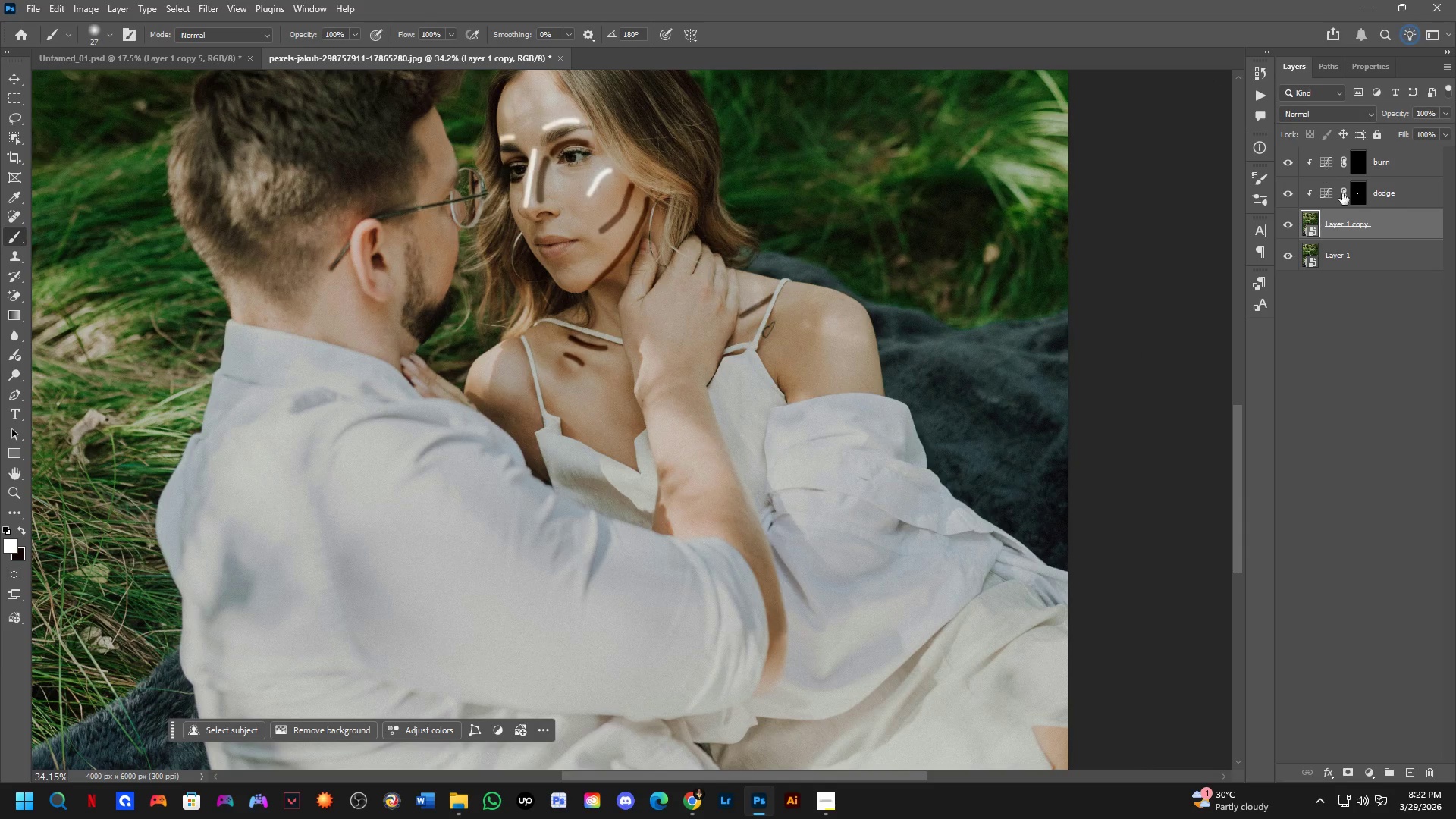 
left_click_drag(start_coordinate=[504, 259], to_coordinate=[570, 184])
 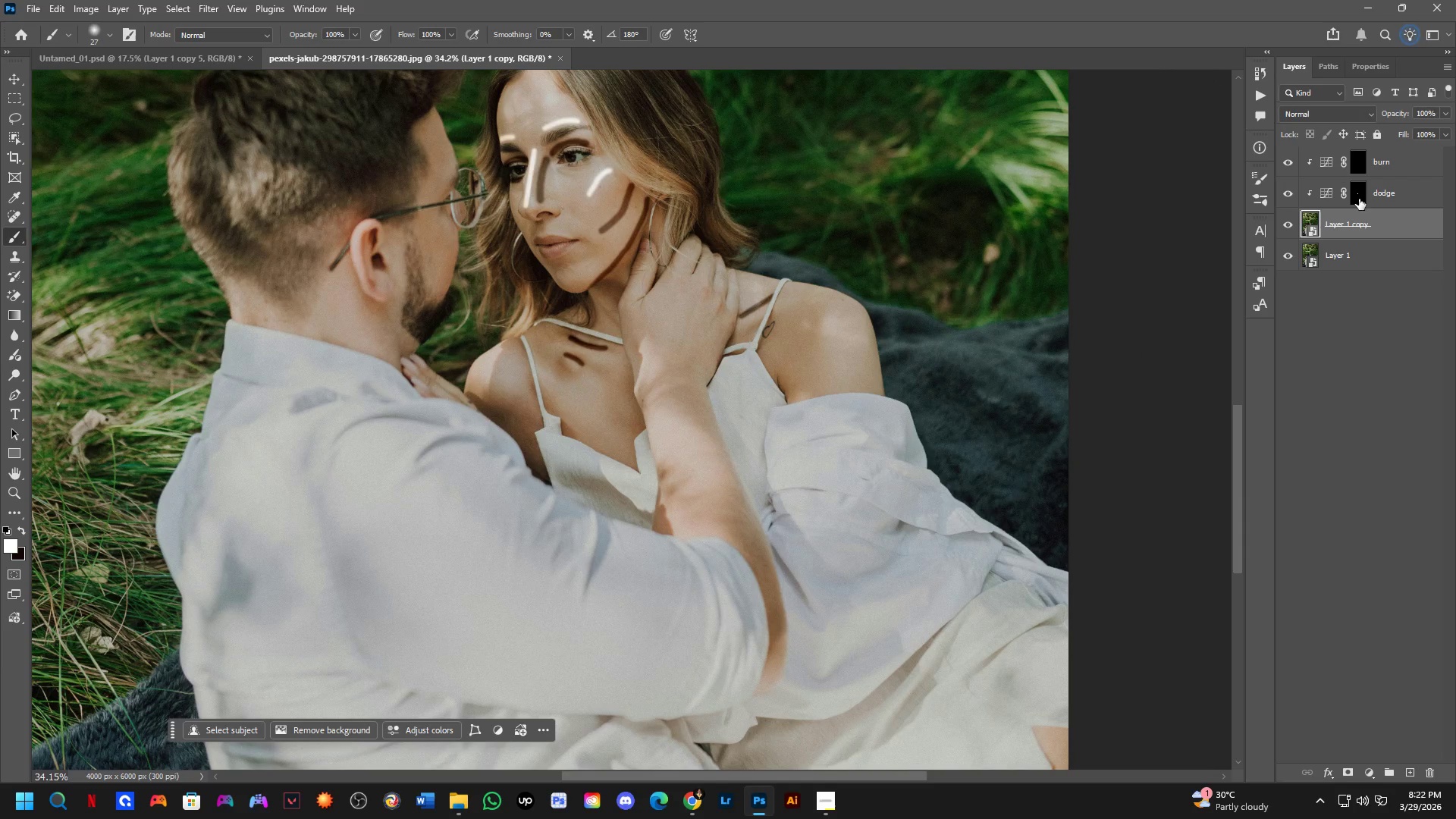 
scroll: coordinate [495, 253], scroll_direction: down, amount: 7.0
 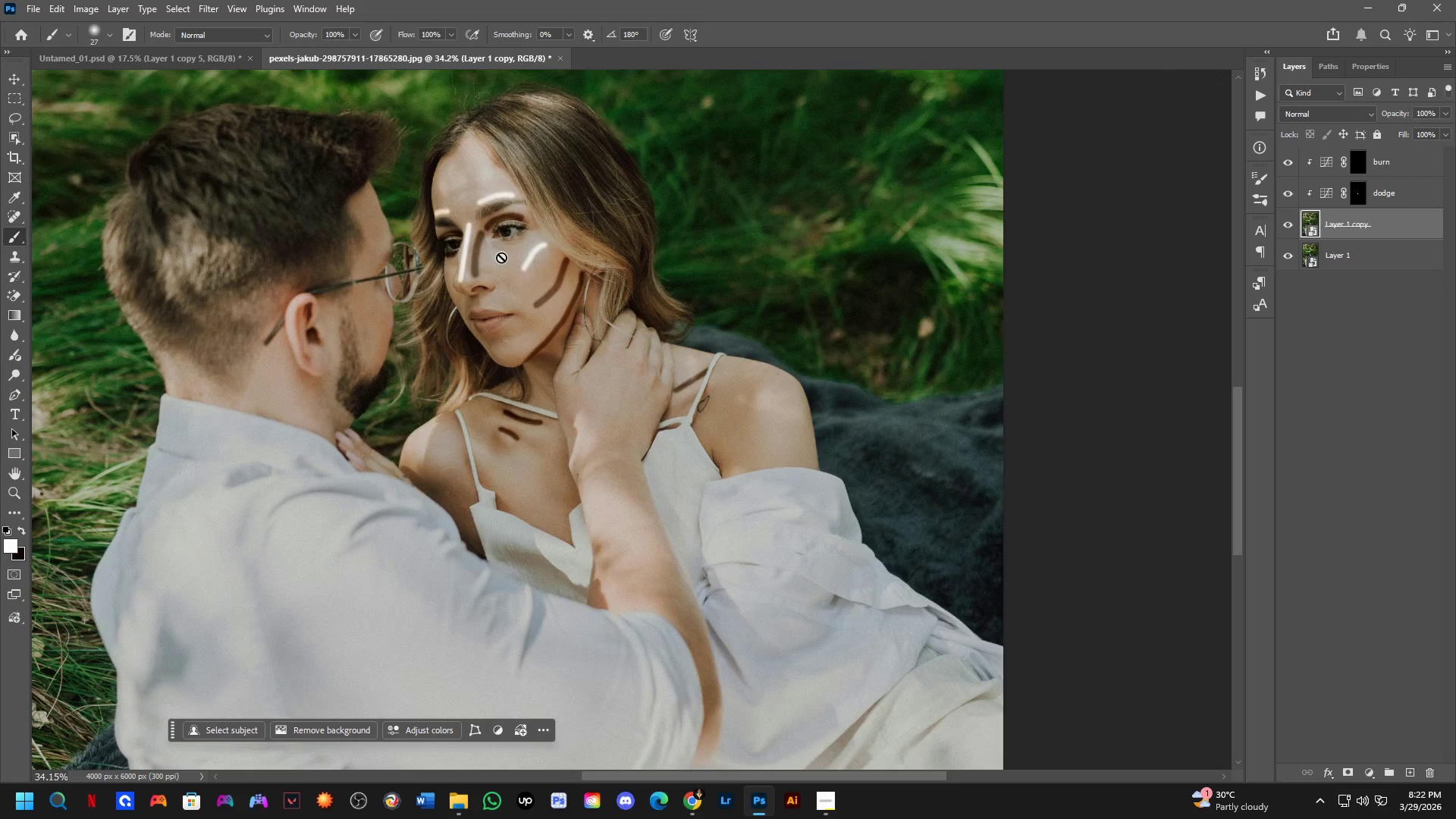 
left_click([1366, 198])
 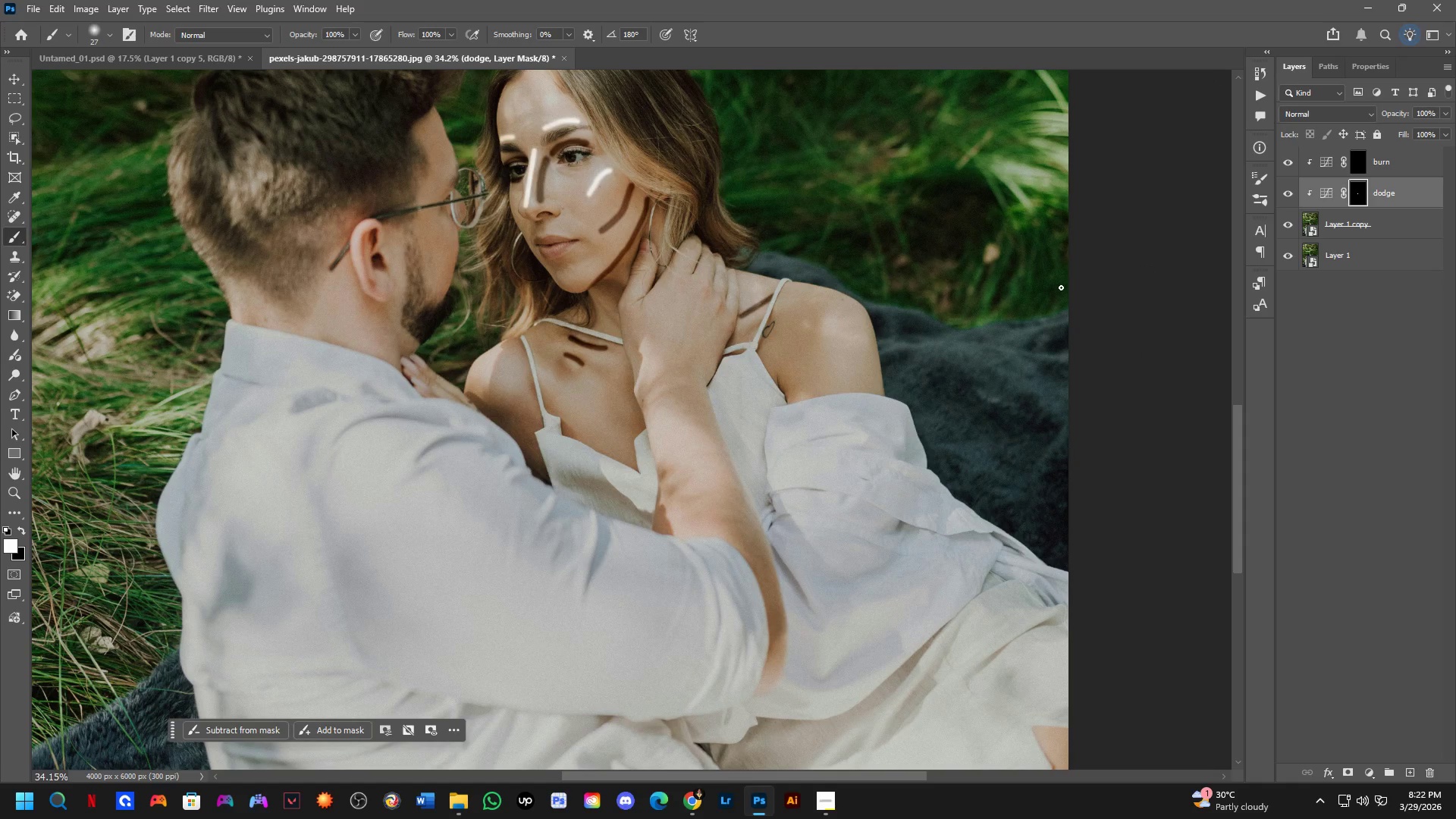 
key(B)
 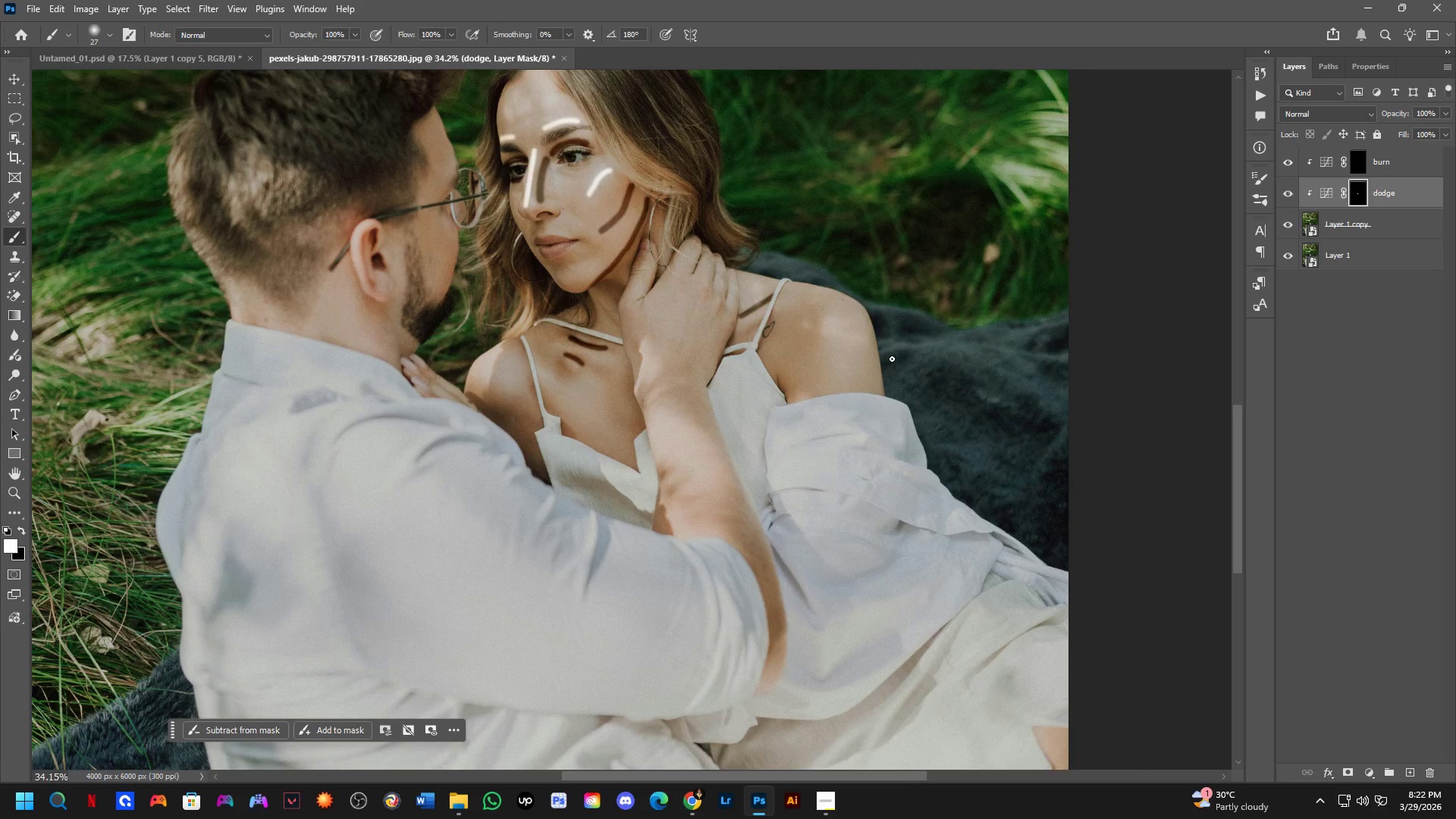 
hold_key(key=Space, duration=0.48)
 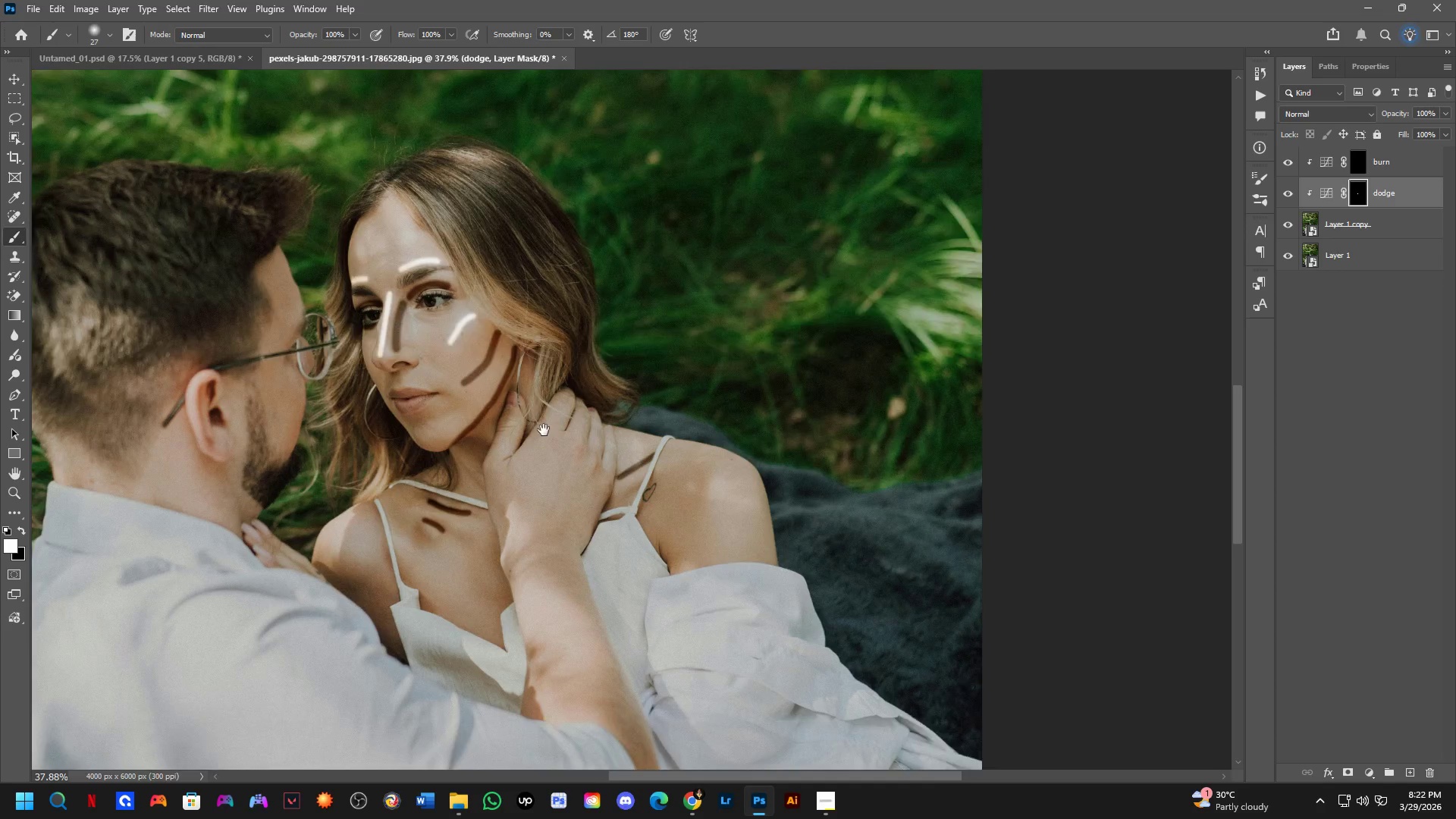 
left_click_drag(start_coordinate=[574, 348], to_coordinate=[473, 488])
 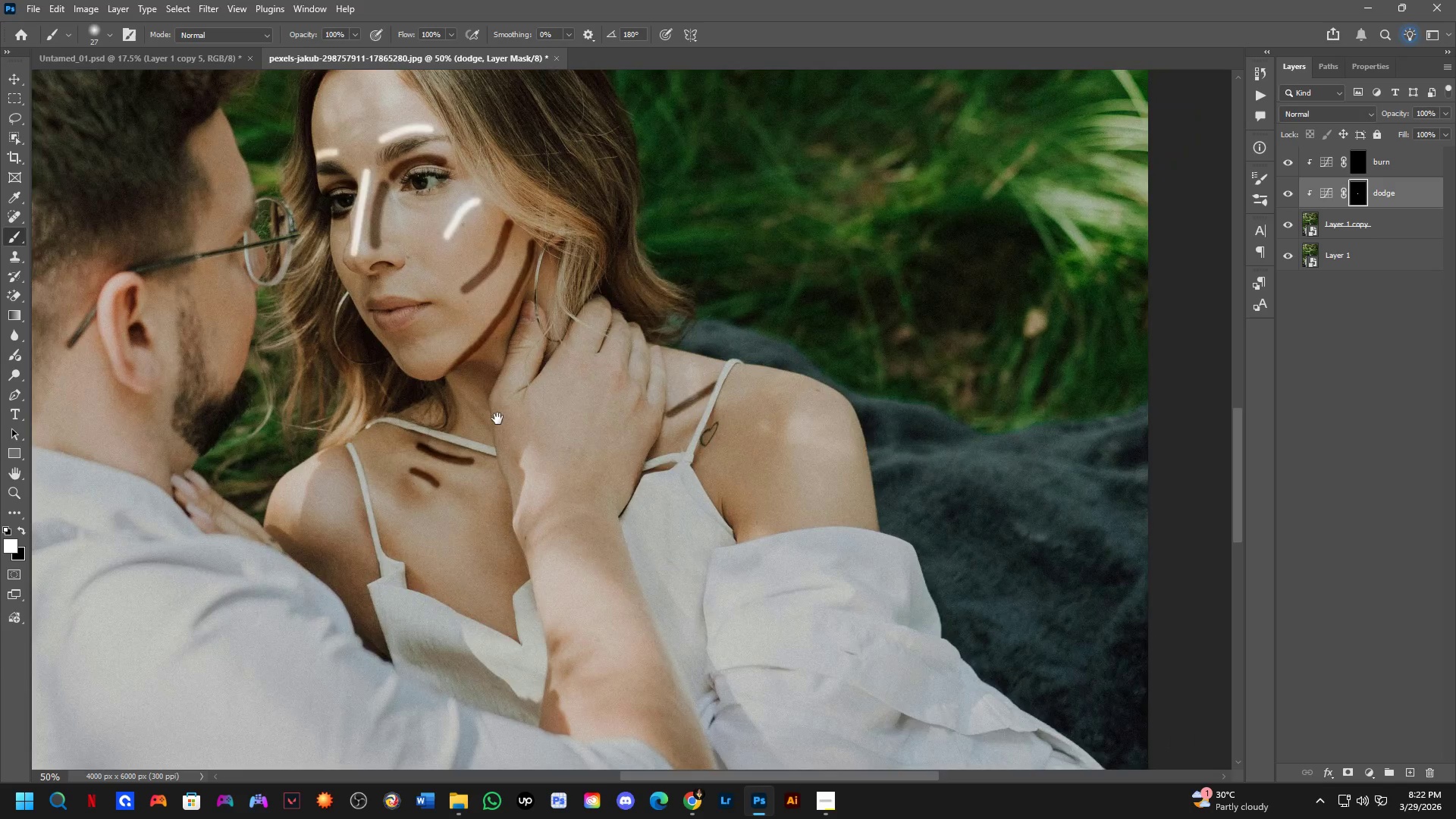 
scroll: coordinate [528, 375], scroll_direction: up, amount: 4.0
 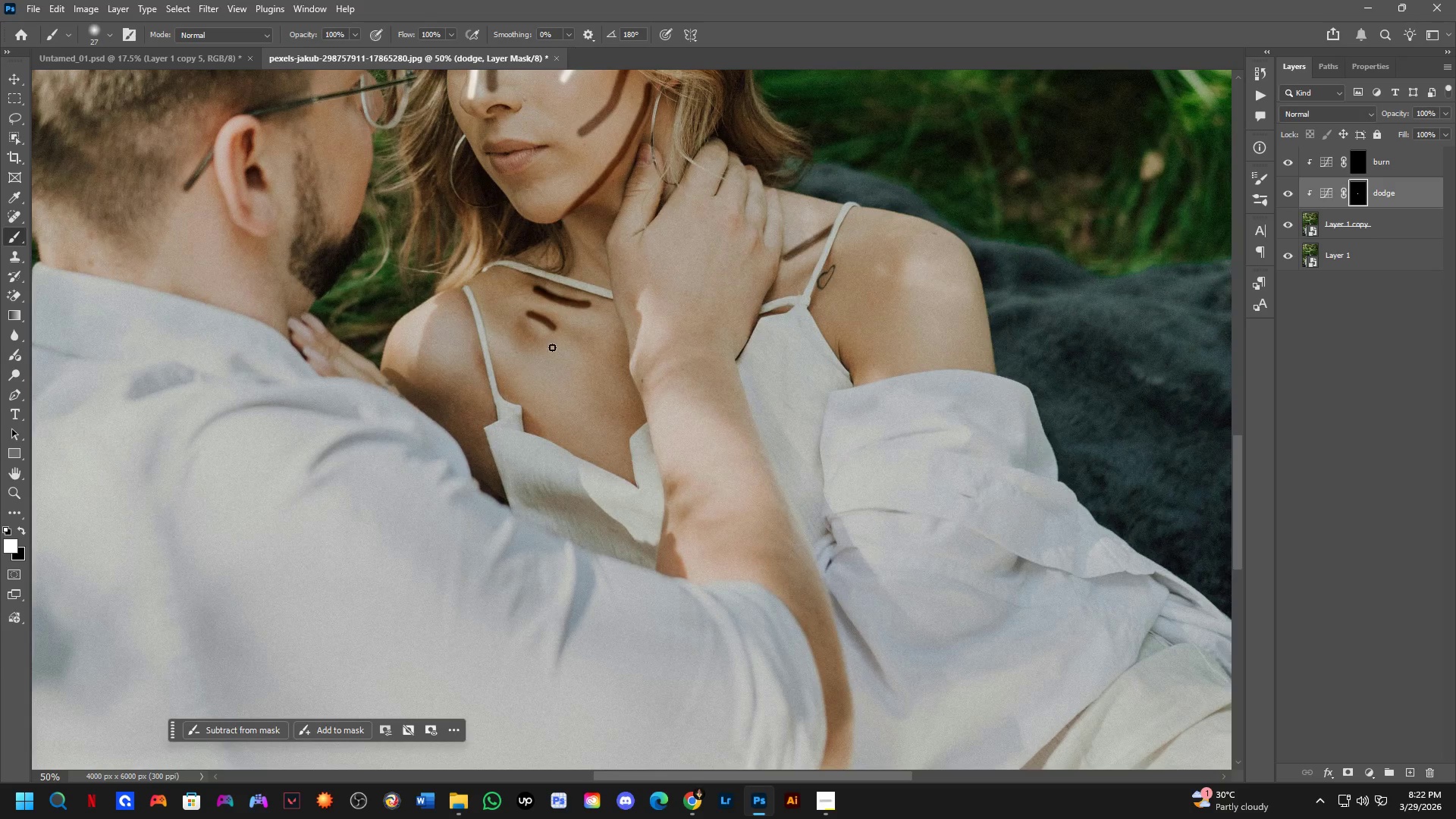 
hold_key(key=Space, duration=0.5)
 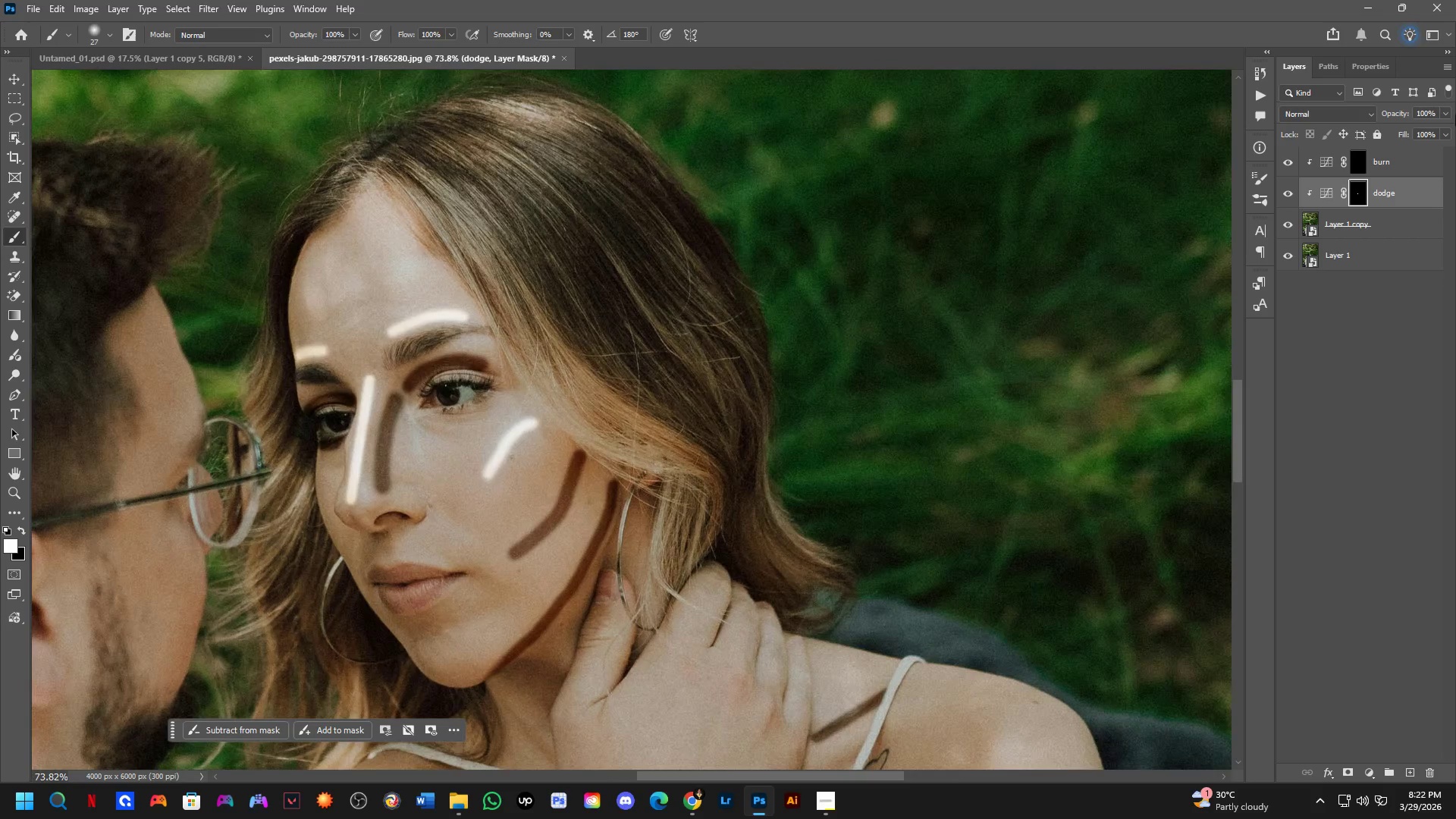 
left_click_drag(start_coordinate=[540, 350], to_coordinate=[551, 454])
 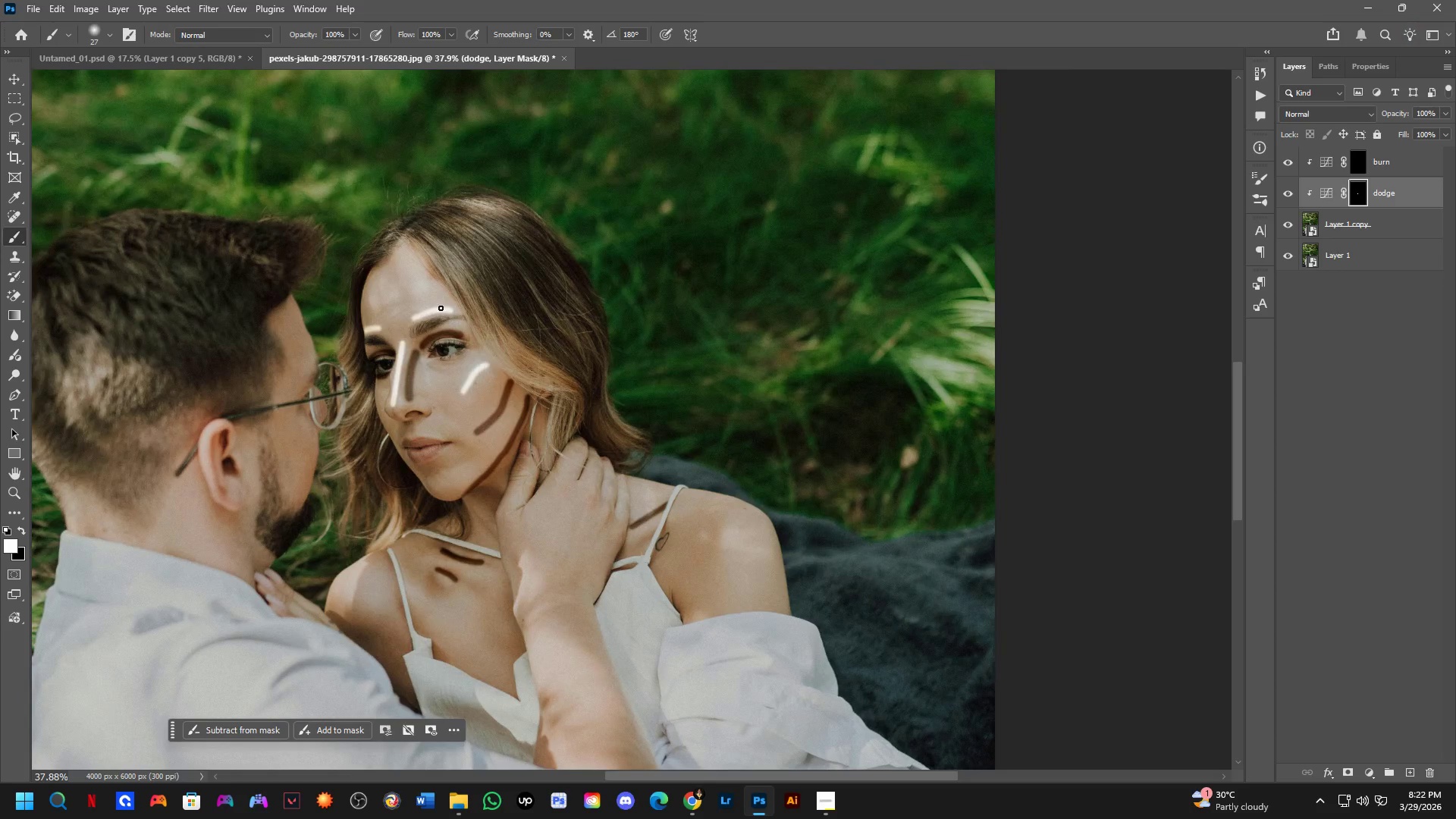 
scroll: coordinate [497, 419], scroll_direction: down, amount: 3.0
 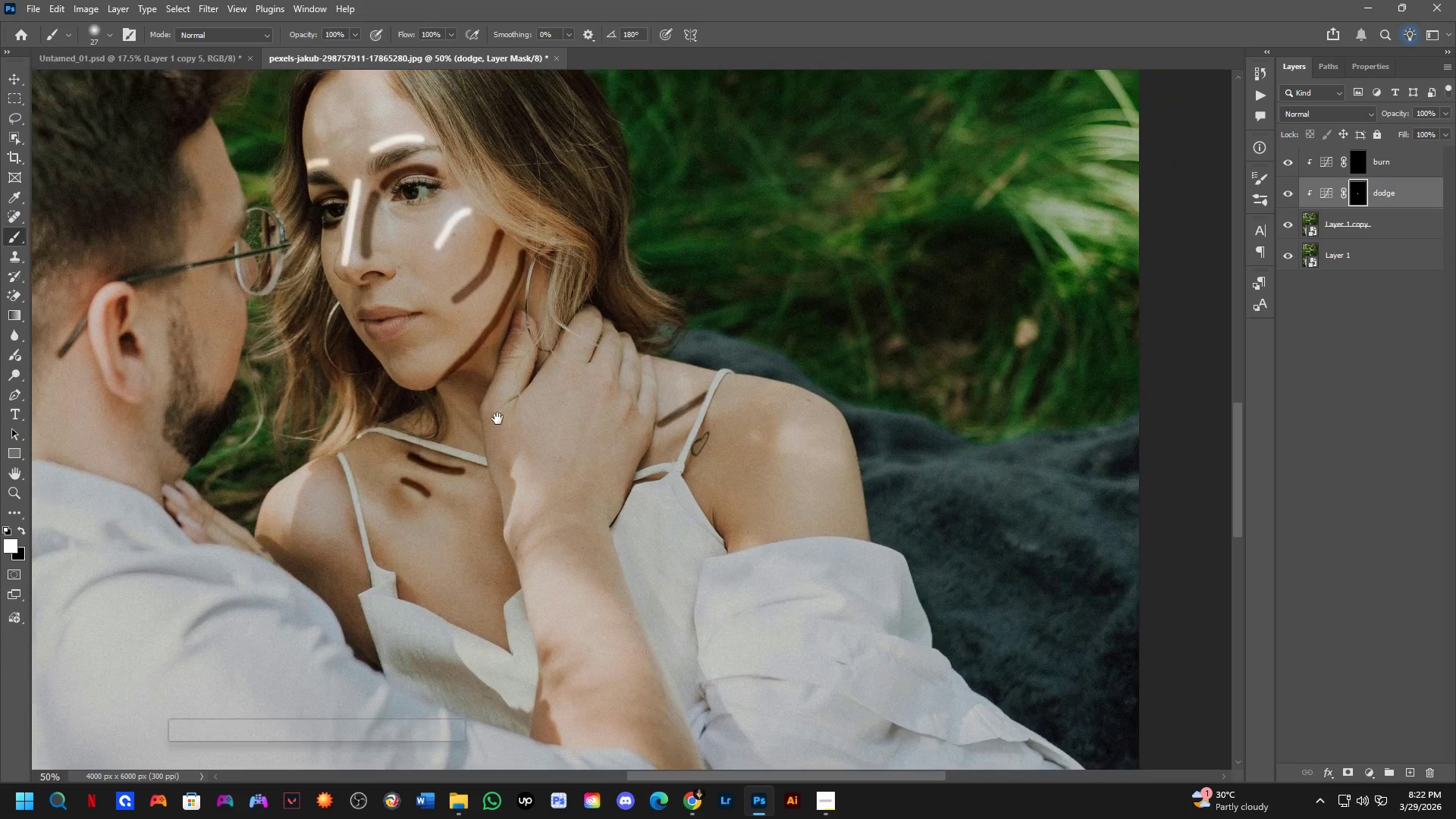 
scroll: coordinate [433, 303], scroll_direction: up, amount: 7.0
 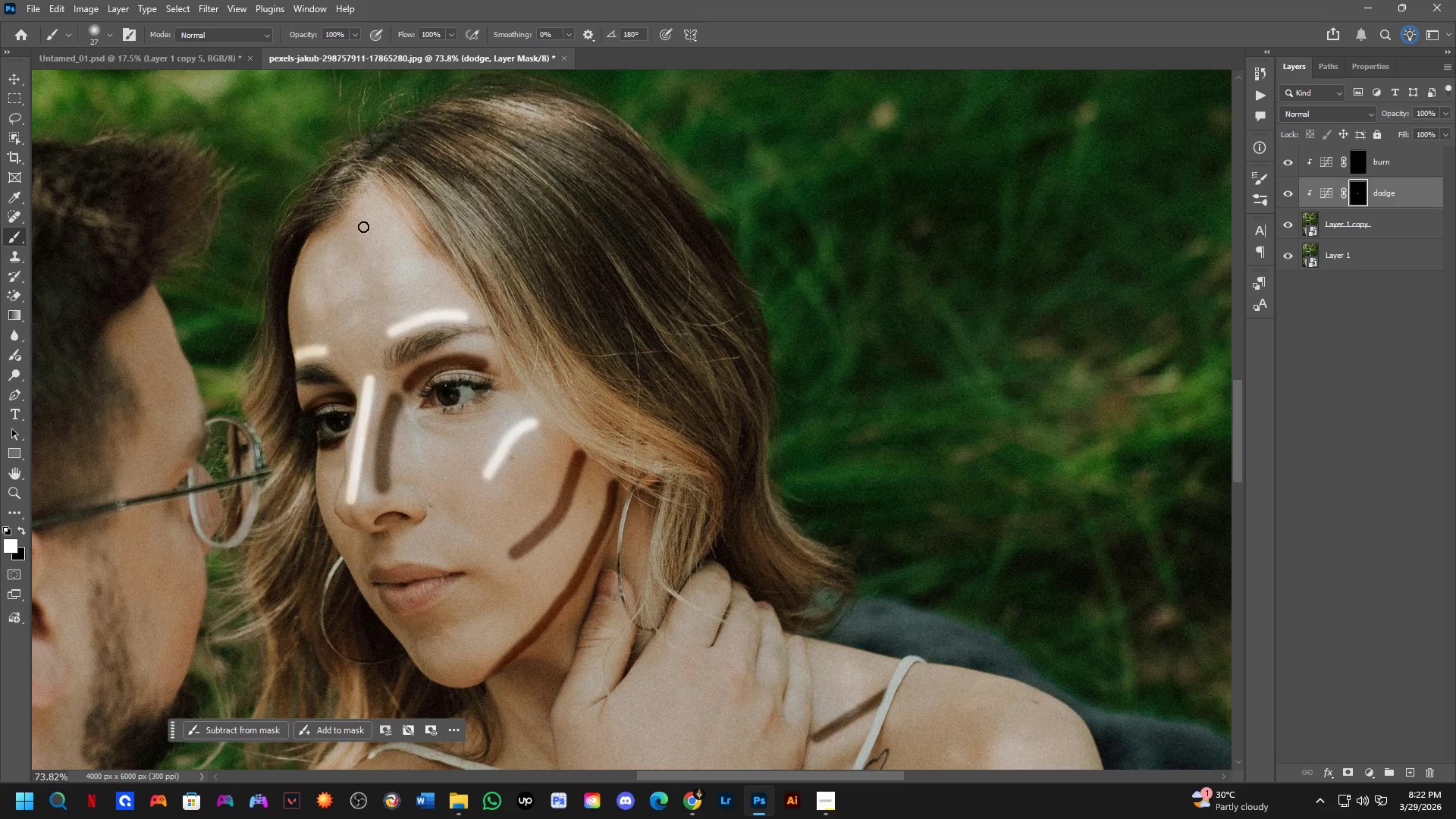 
left_click_drag(start_coordinate=[316, 257], to_coordinate=[313, 302])
 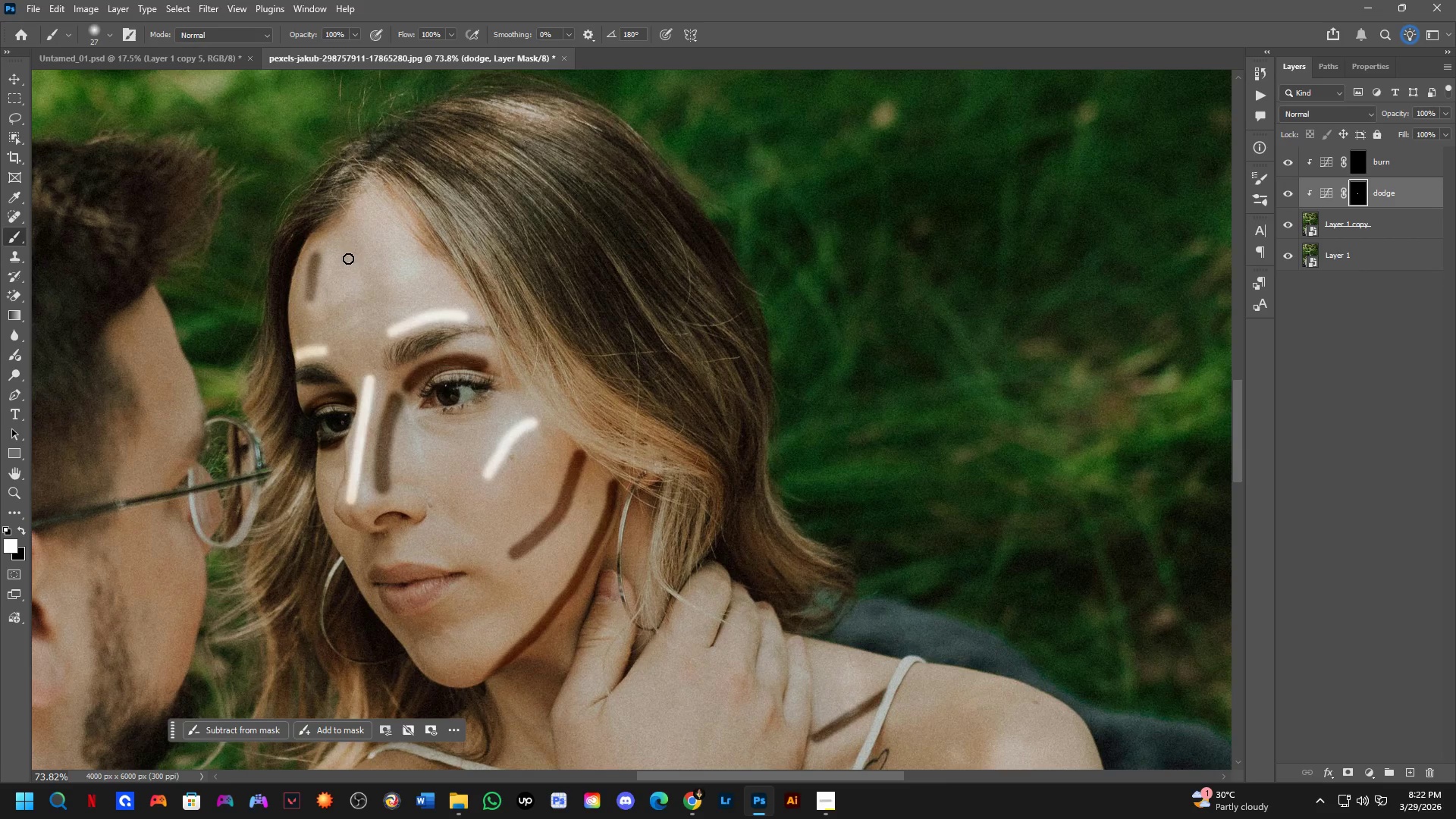 
key(Control+ControlLeft)
 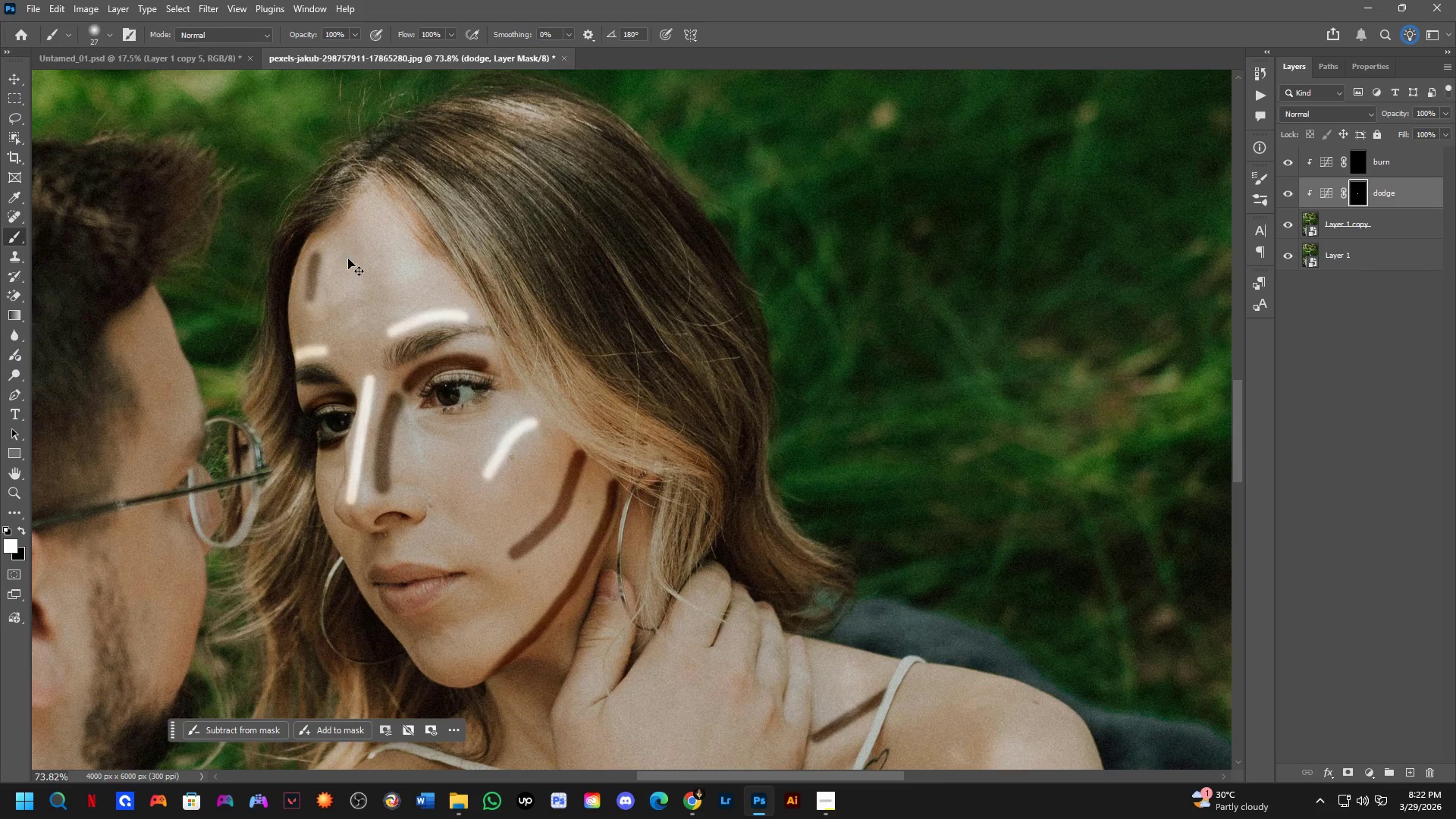 
key(Control+Z)
 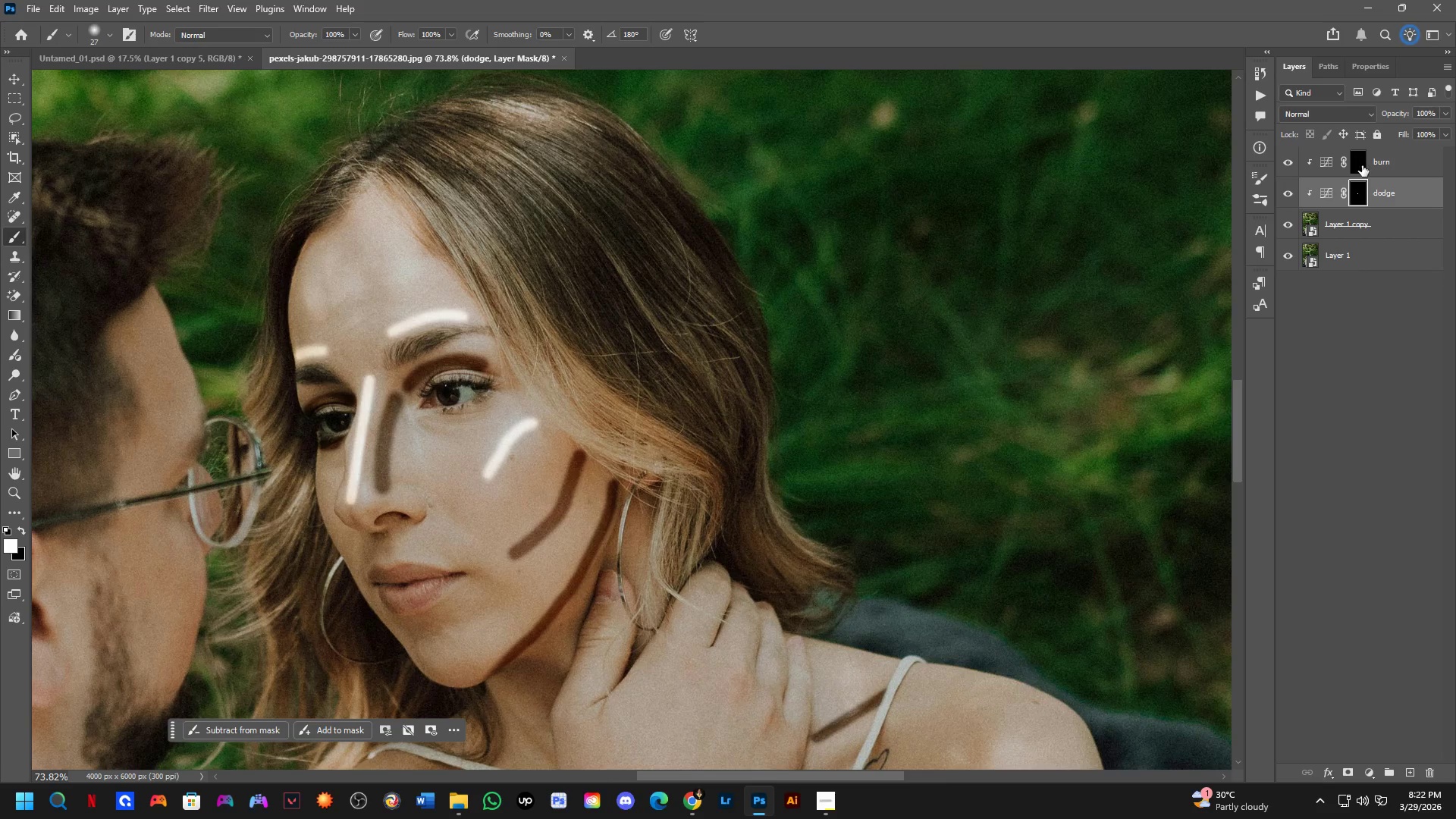 
left_click_drag(start_coordinate=[388, 214], to_coordinate=[375, 303])
 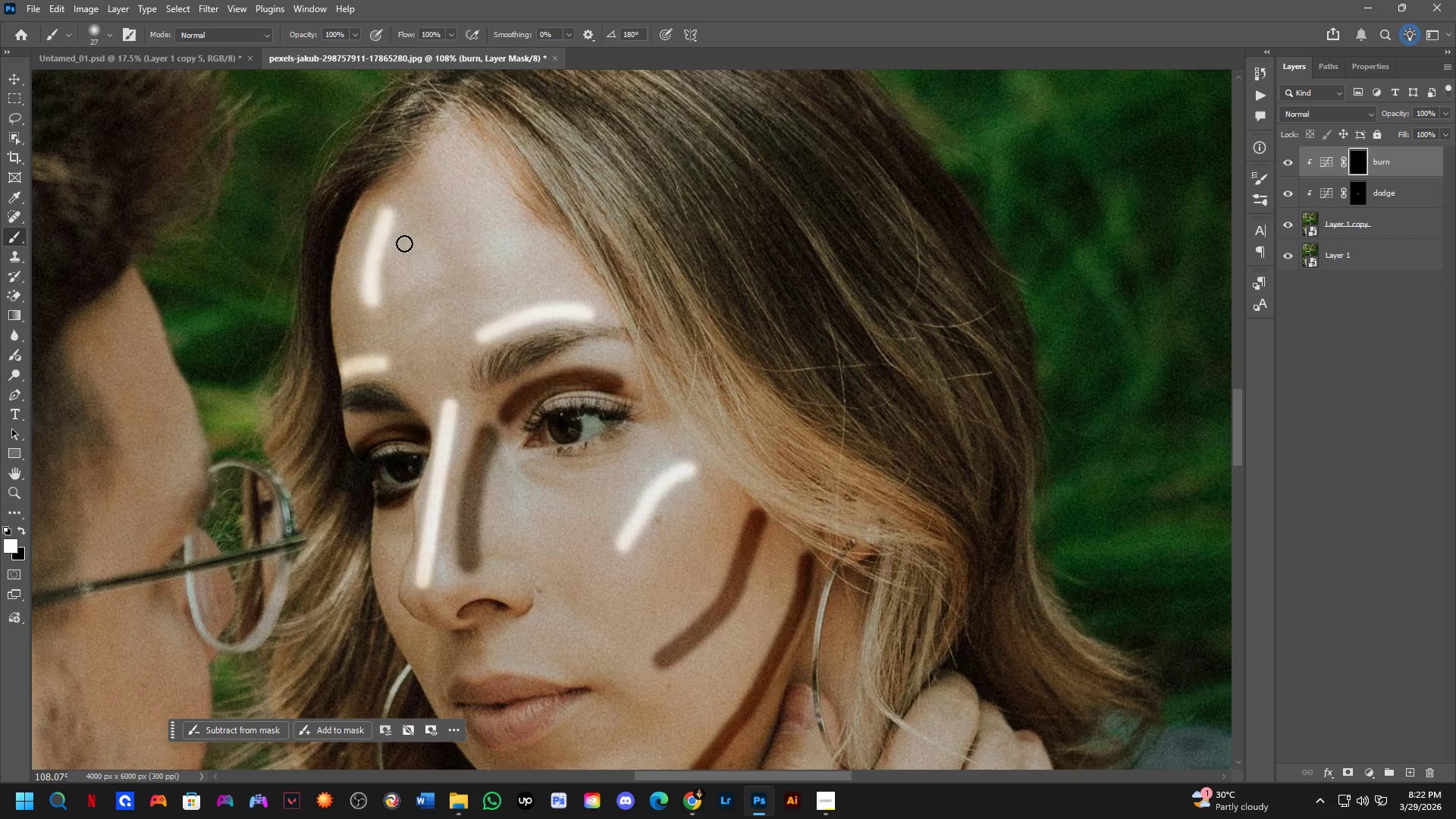 
scroll: coordinate [298, 280], scroll_direction: up, amount: 4.0
 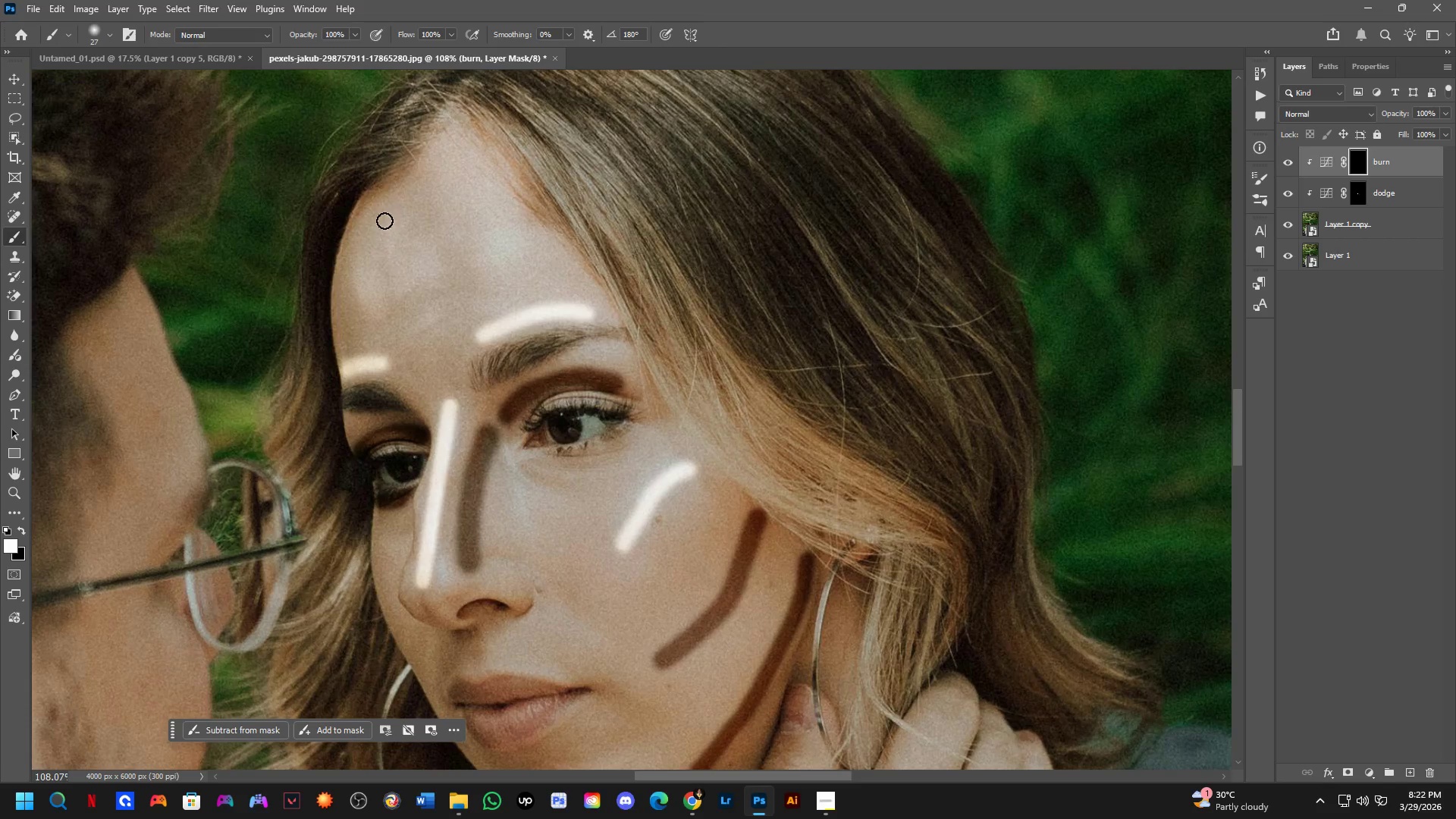 
key(Control+ControlLeft)
 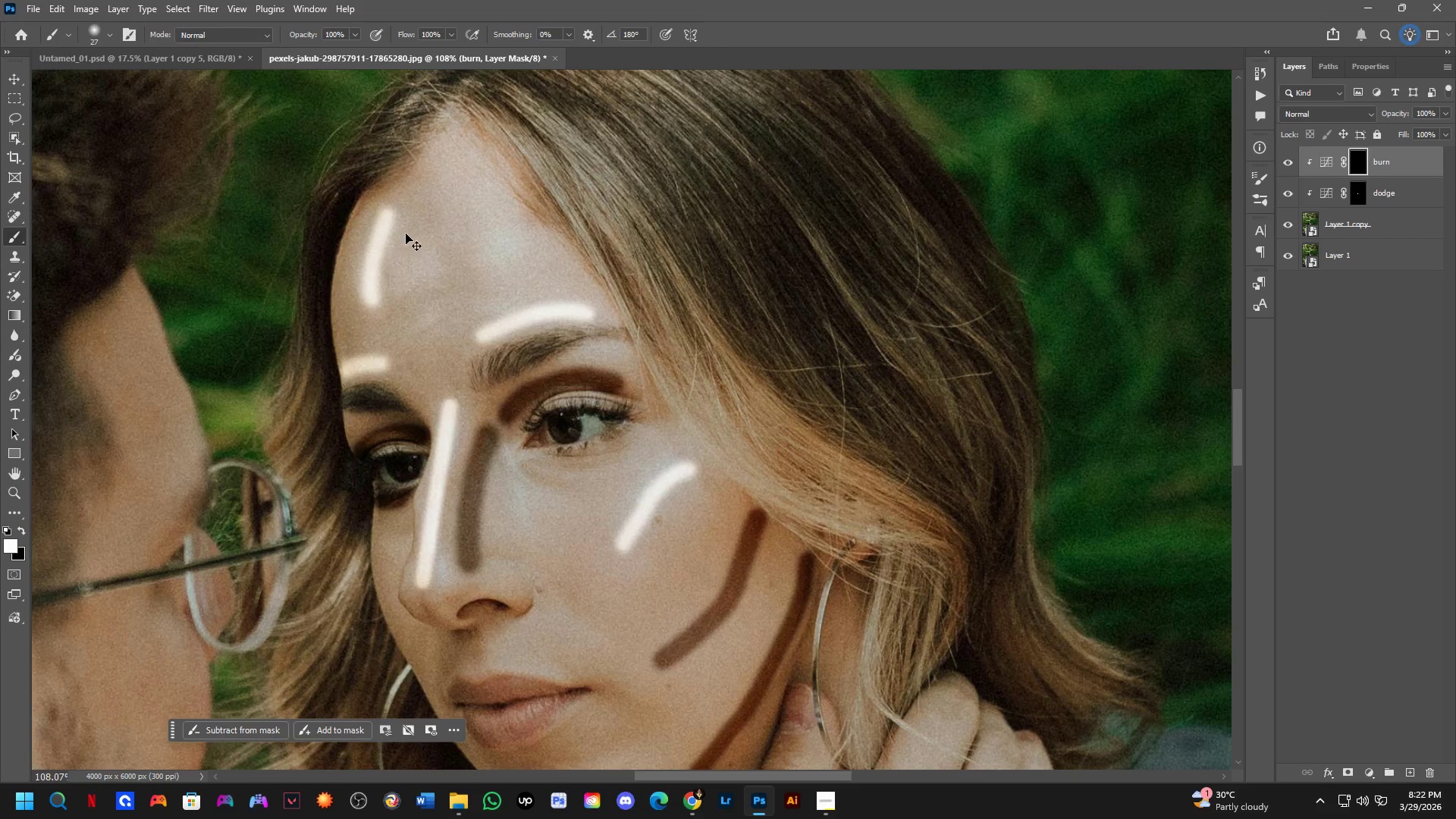 
key(Control+Z)
 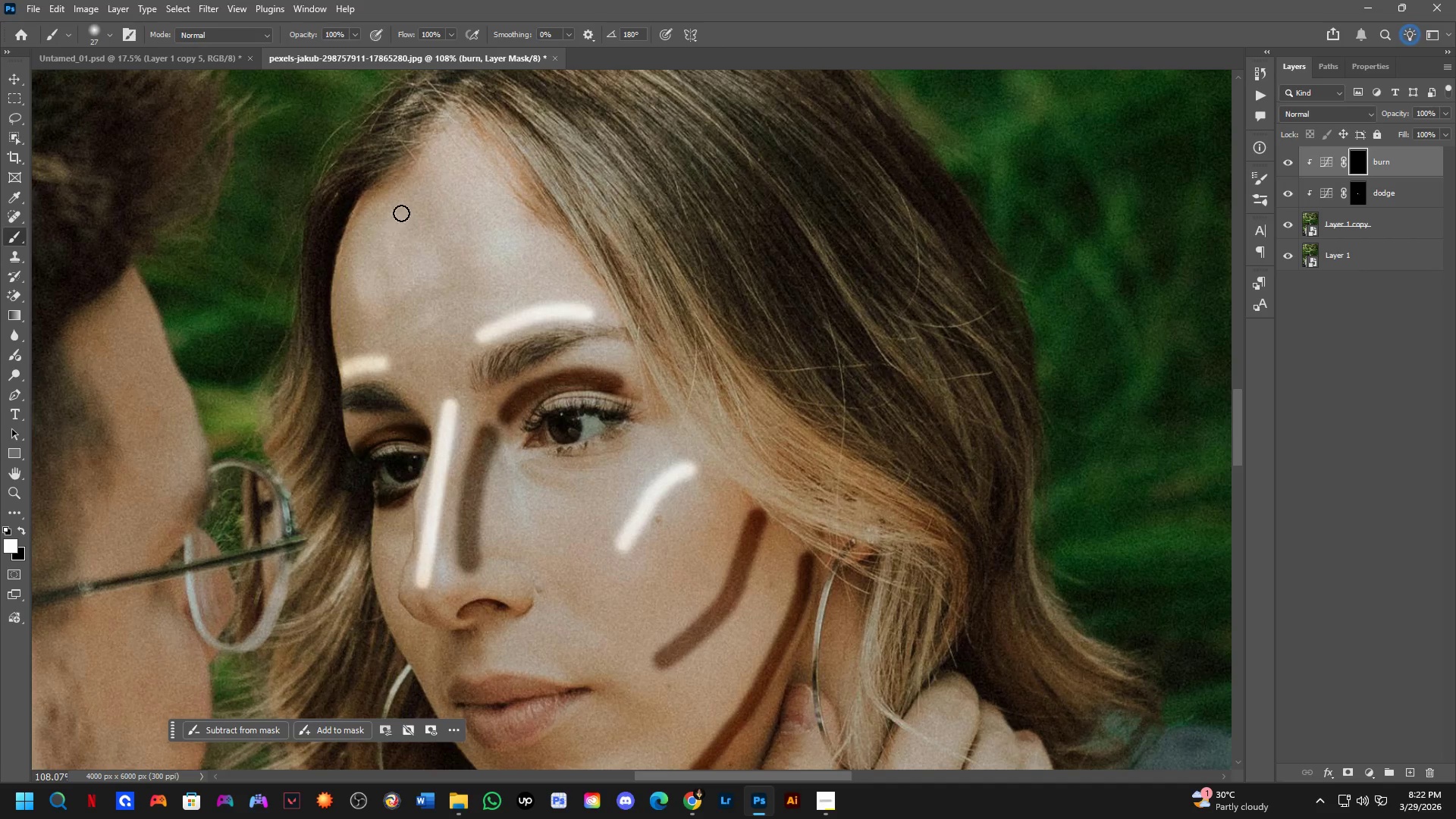 
hold_key(key=AltLeft, duration=0.33)
 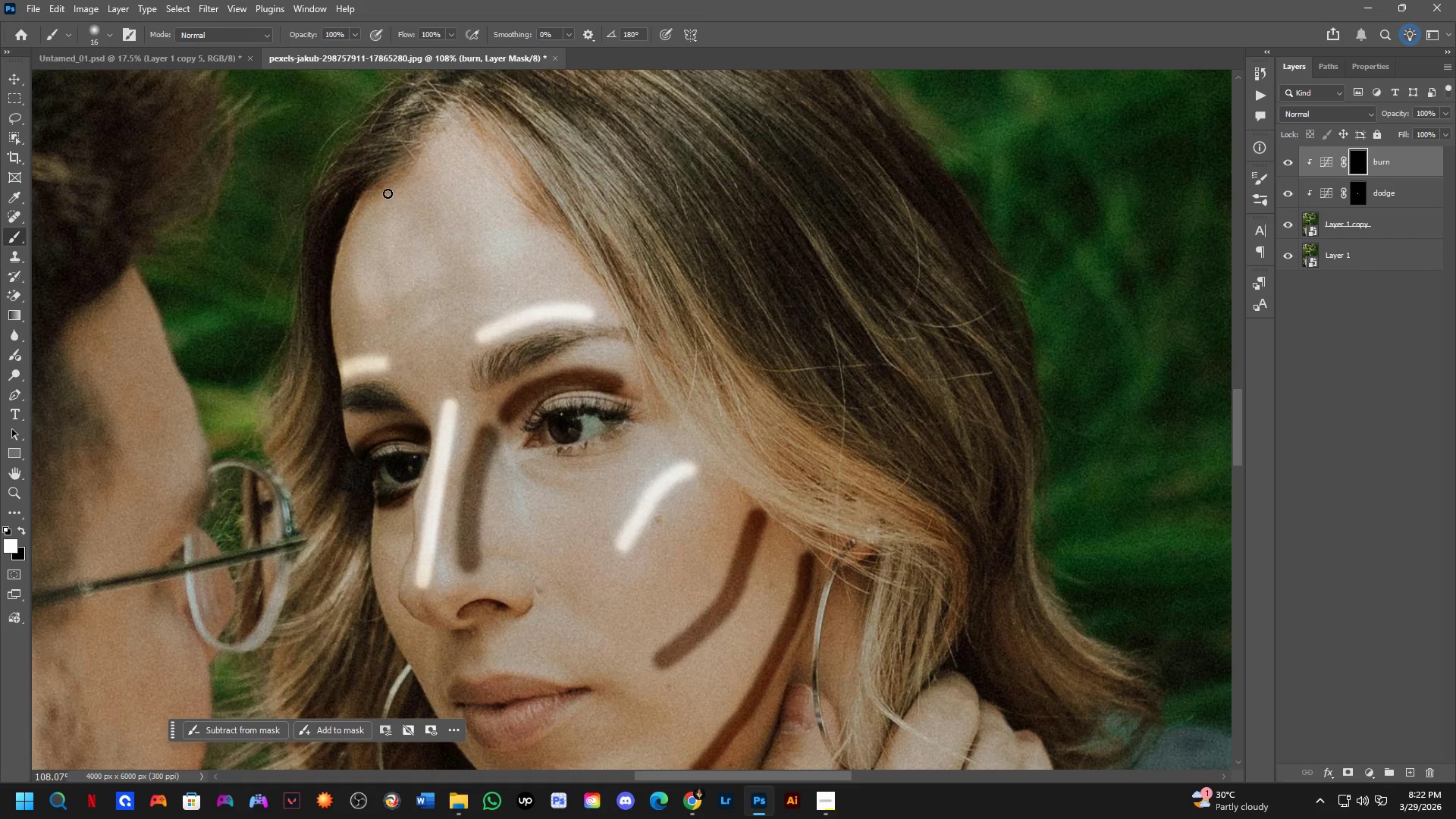 
left_click_drag(start_coordinate=[381, 195], to_coordinate=[367, 298])
 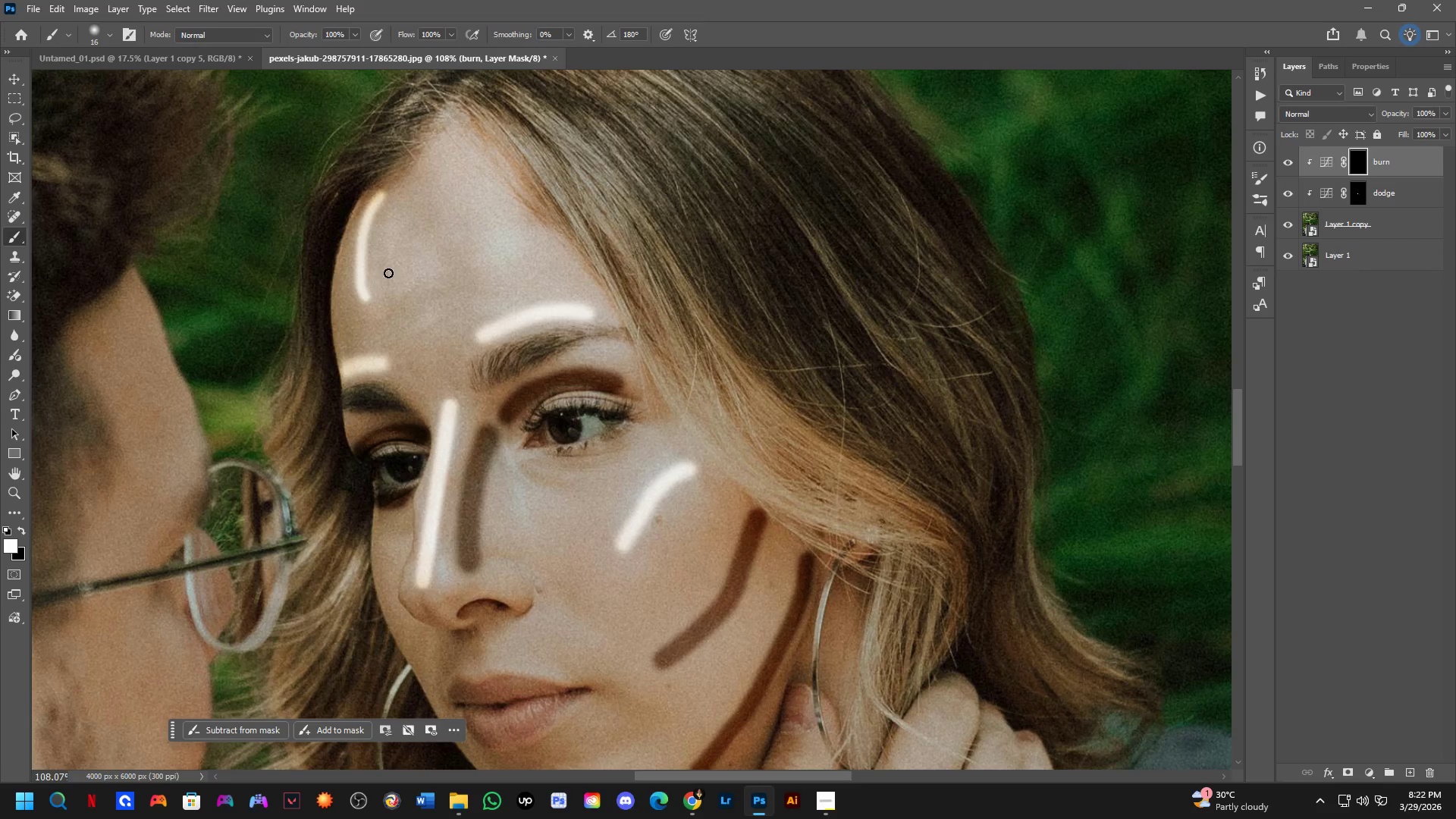 
key(Control+ControlLeft)
 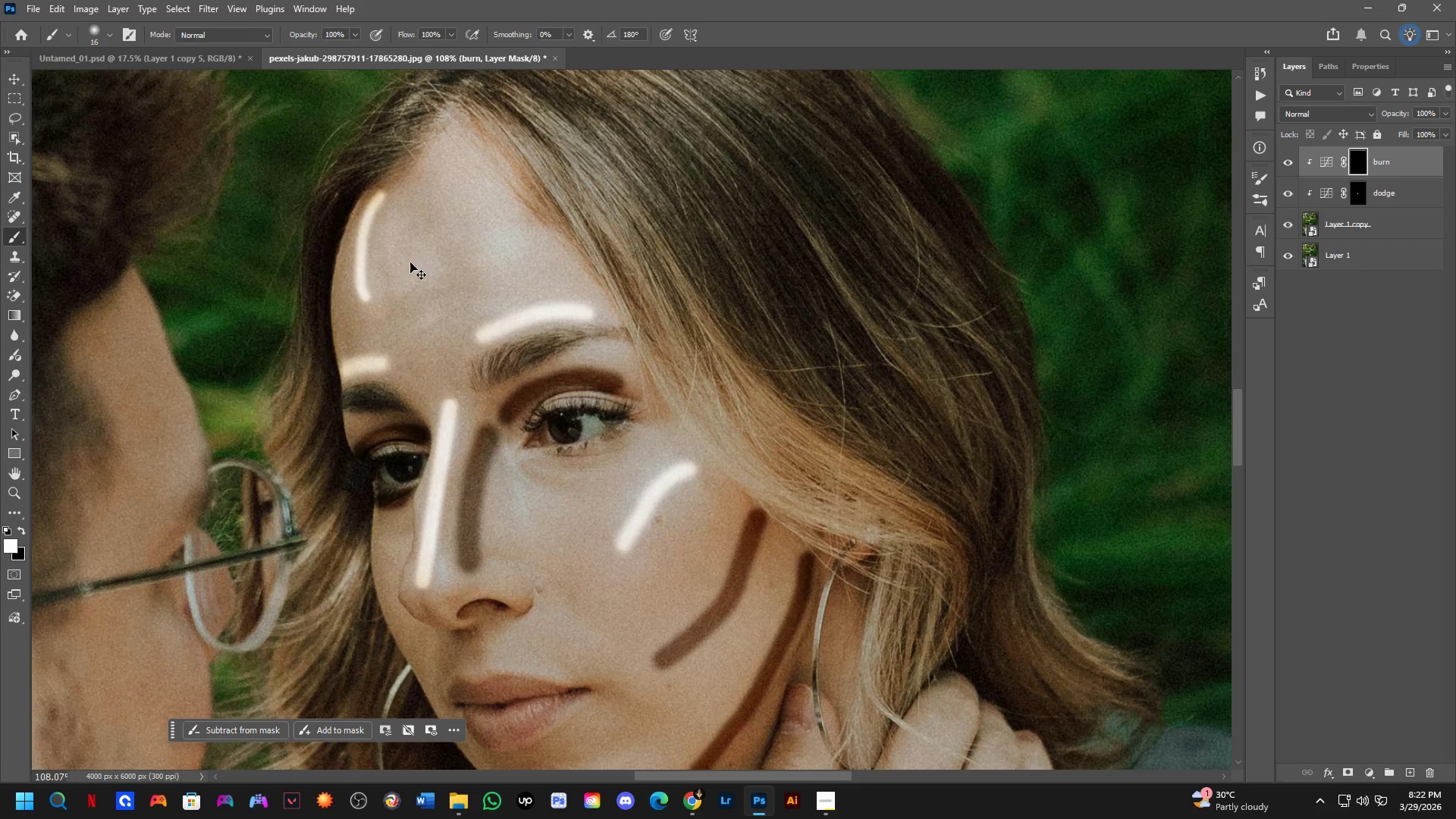 
key(Control+Z)
 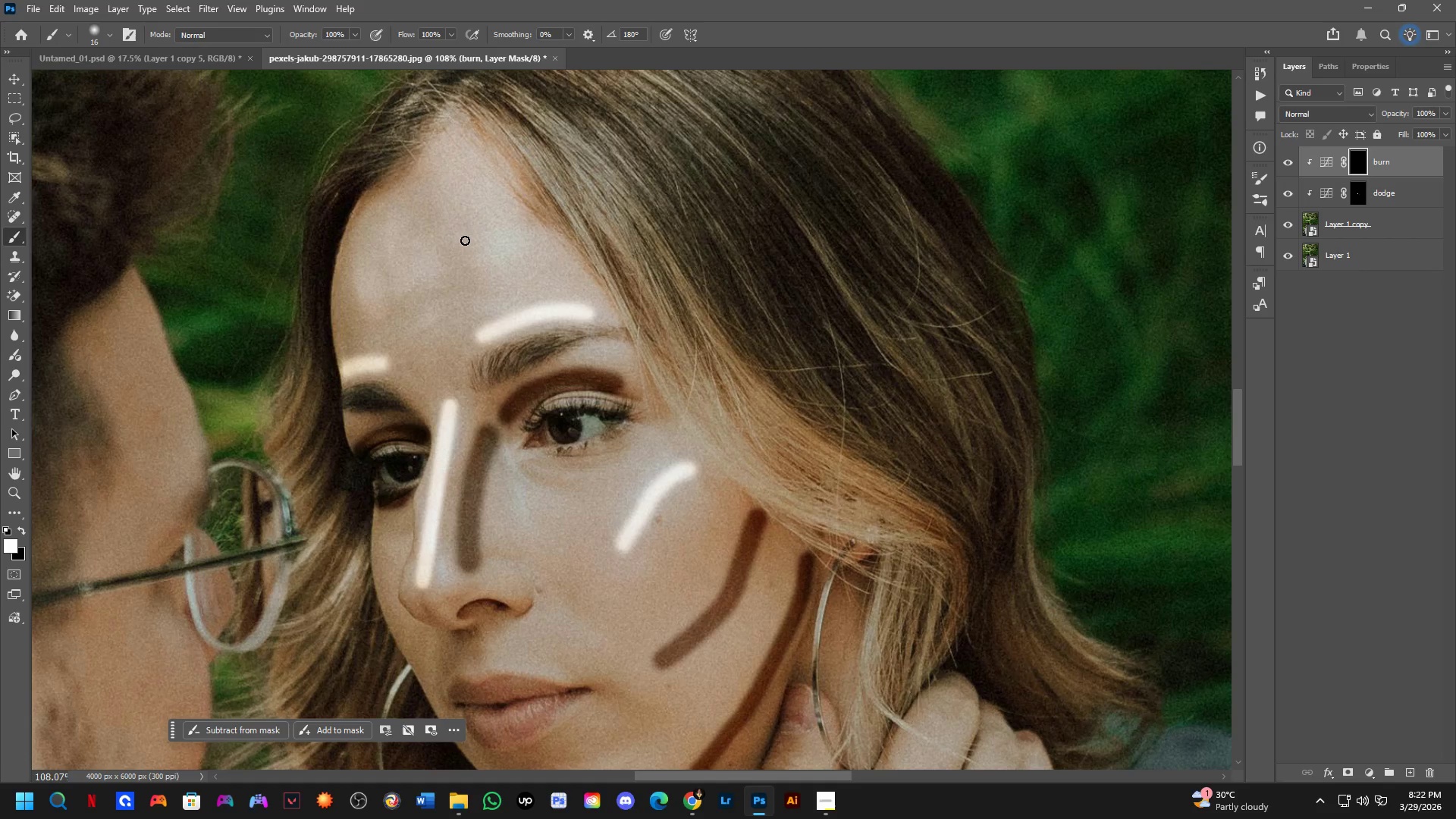 
hold_key(key=AltLeft, duration=0.31)
 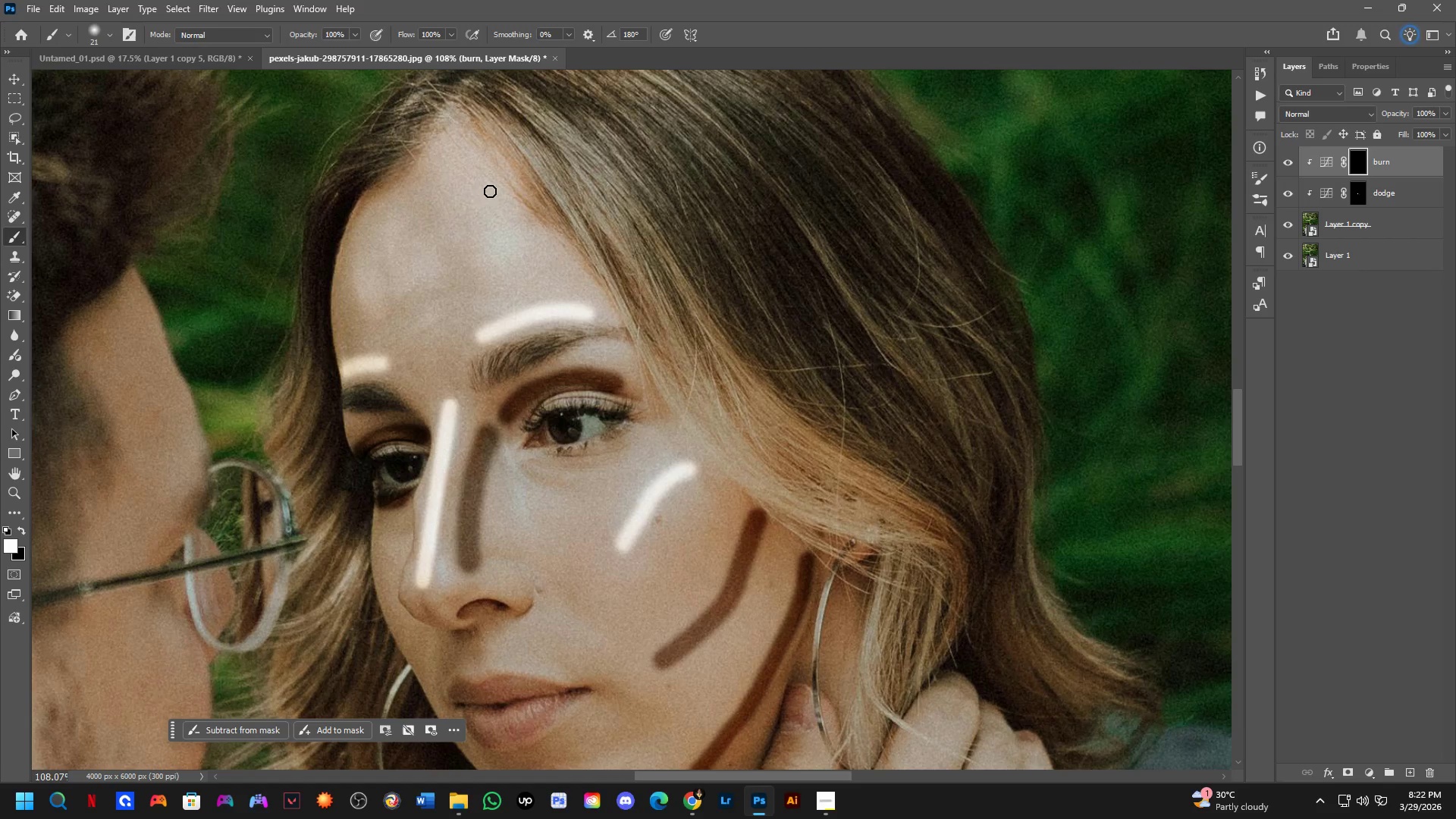 
left_click_drag(start_coordinate=[502, 214], to_coordinate=[506, 264])
 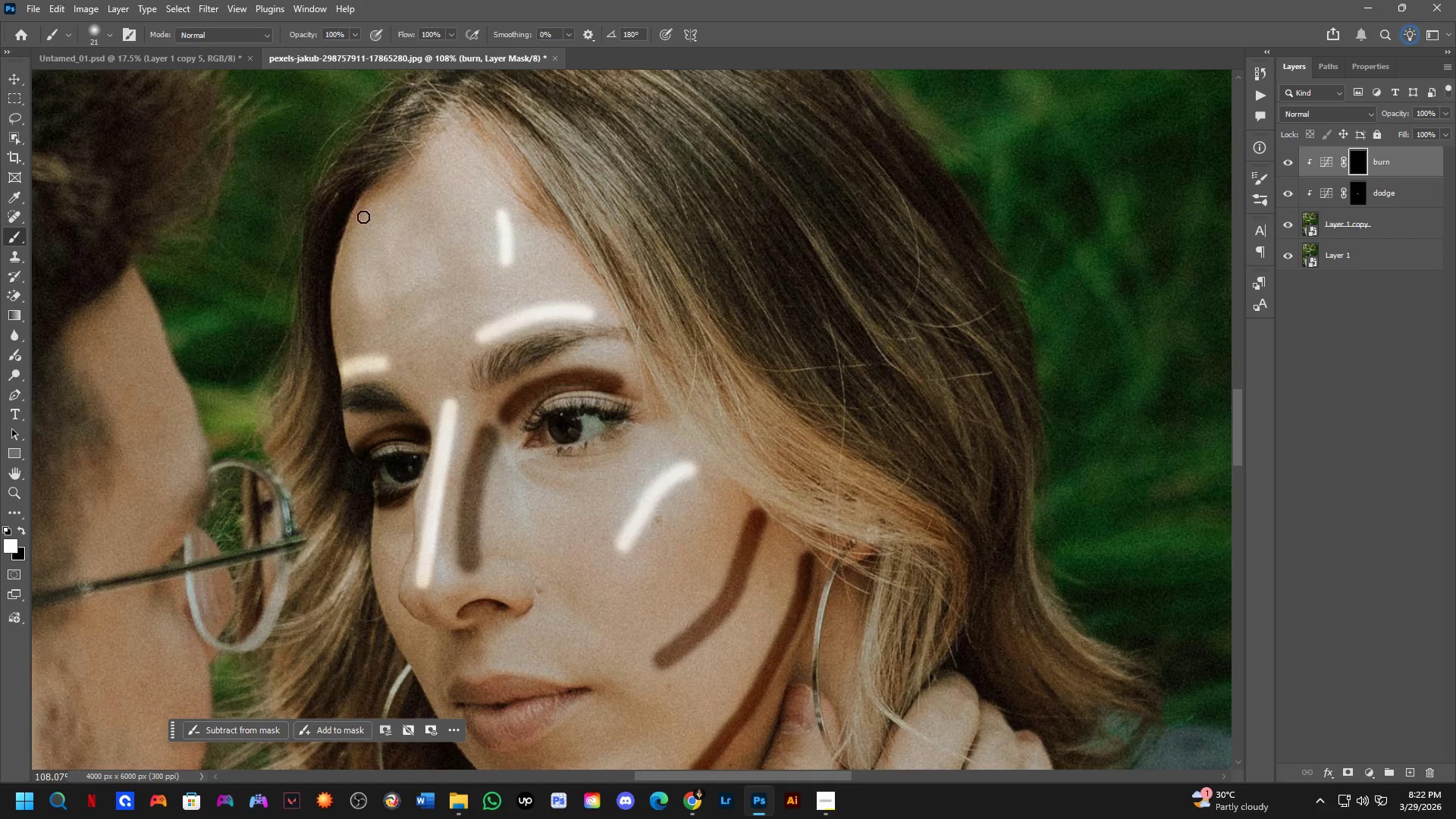 
key(Control+ControlLeft)
 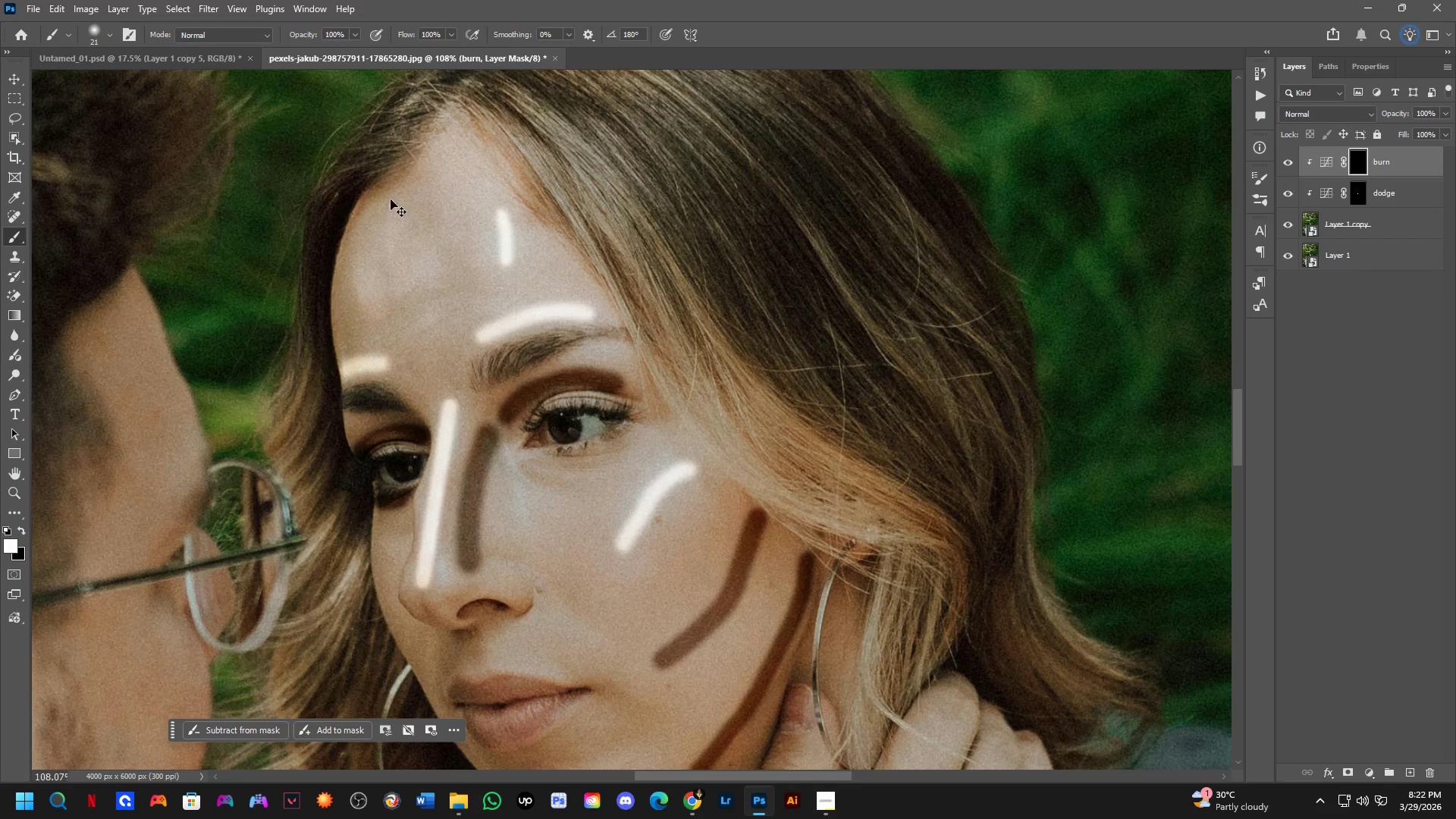 
key(Control+Z)
 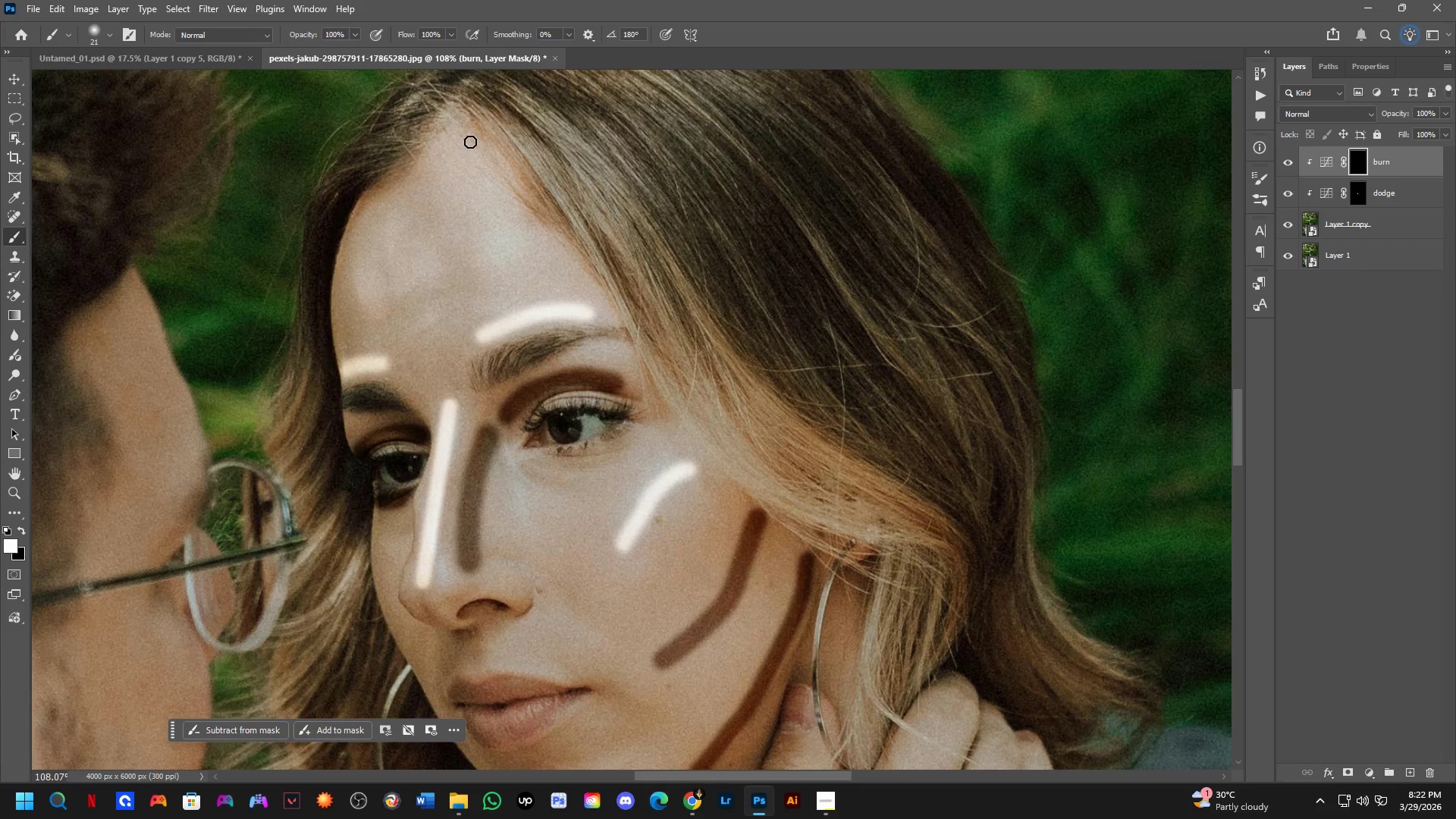 
left_click_drag(start_coordinate=[485, 158], to_coordinate=[509, 290])
 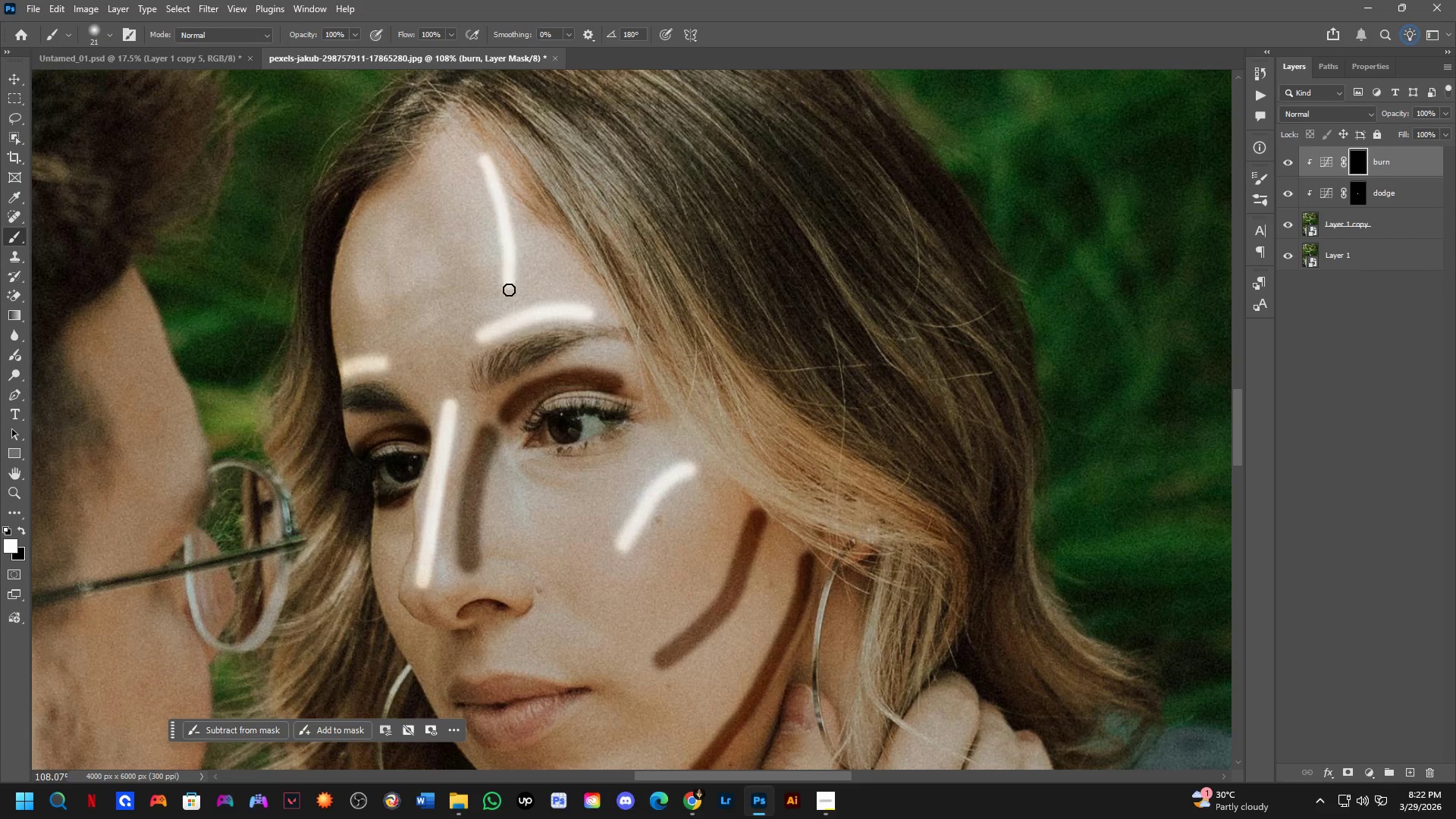 
key(Control+ControlLeft)
 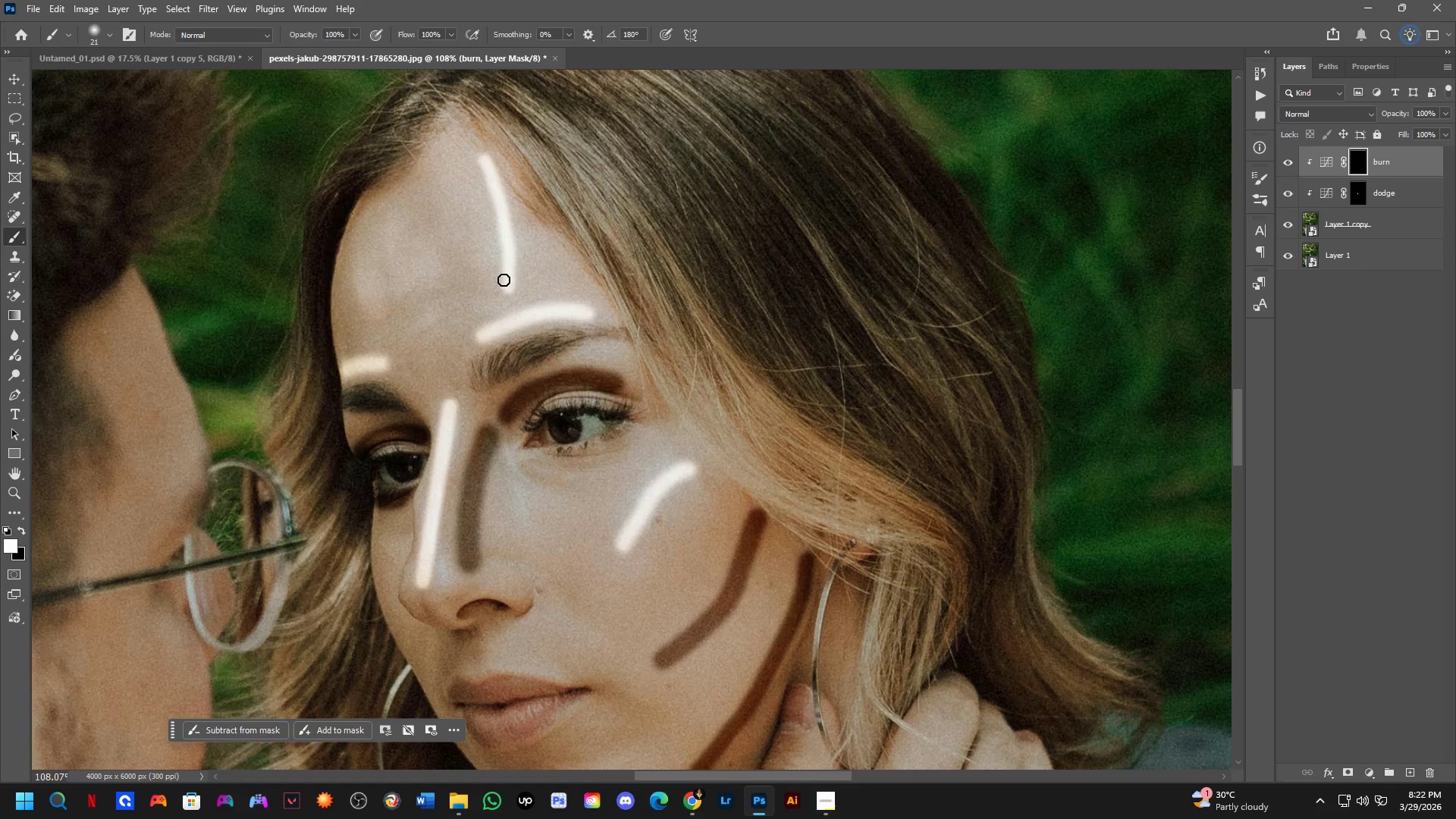 
key(Control+Z)
 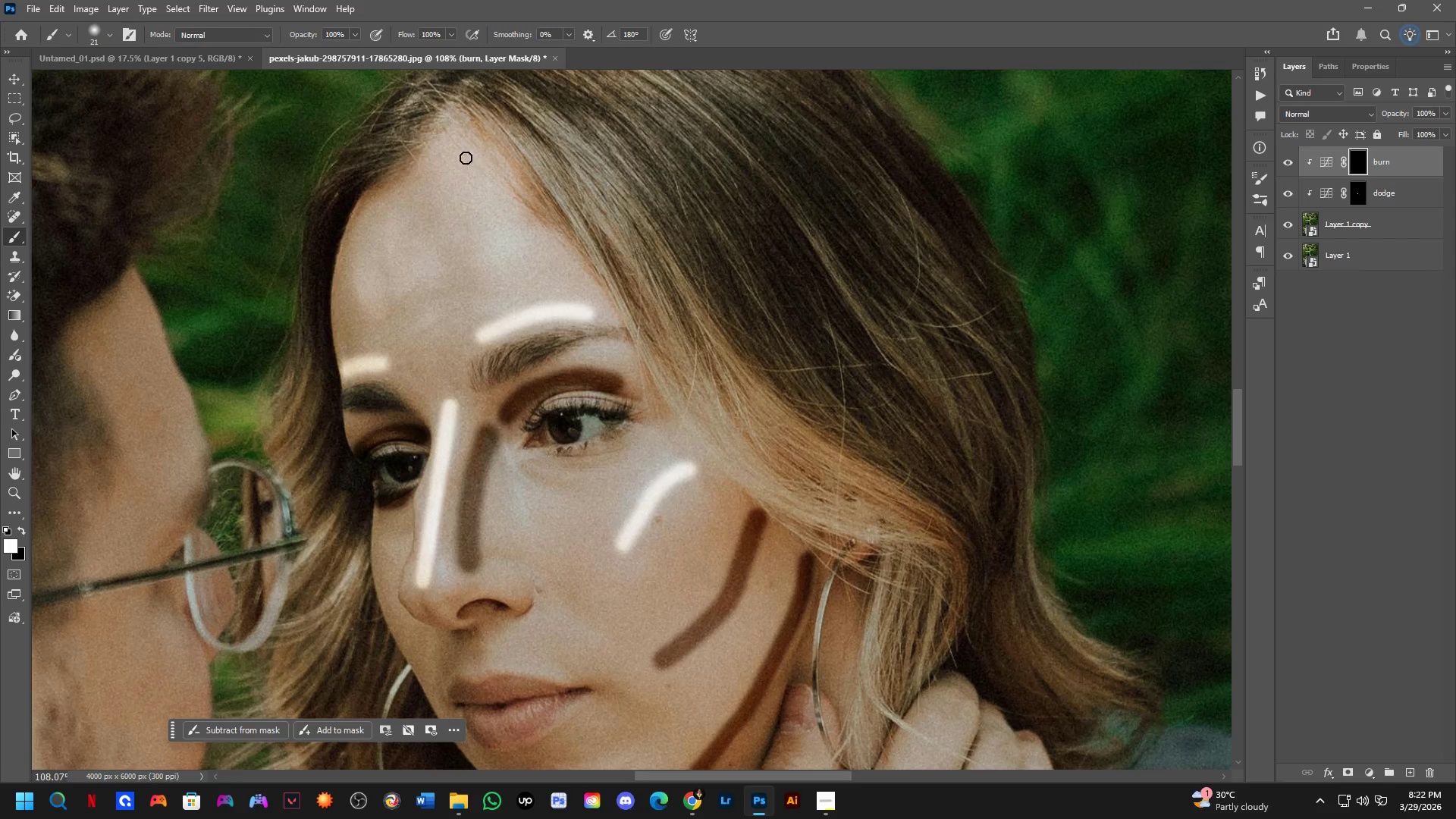 
left_click_drag(start_coordinate=[476, 163], to_coordinate=[530, 294])
 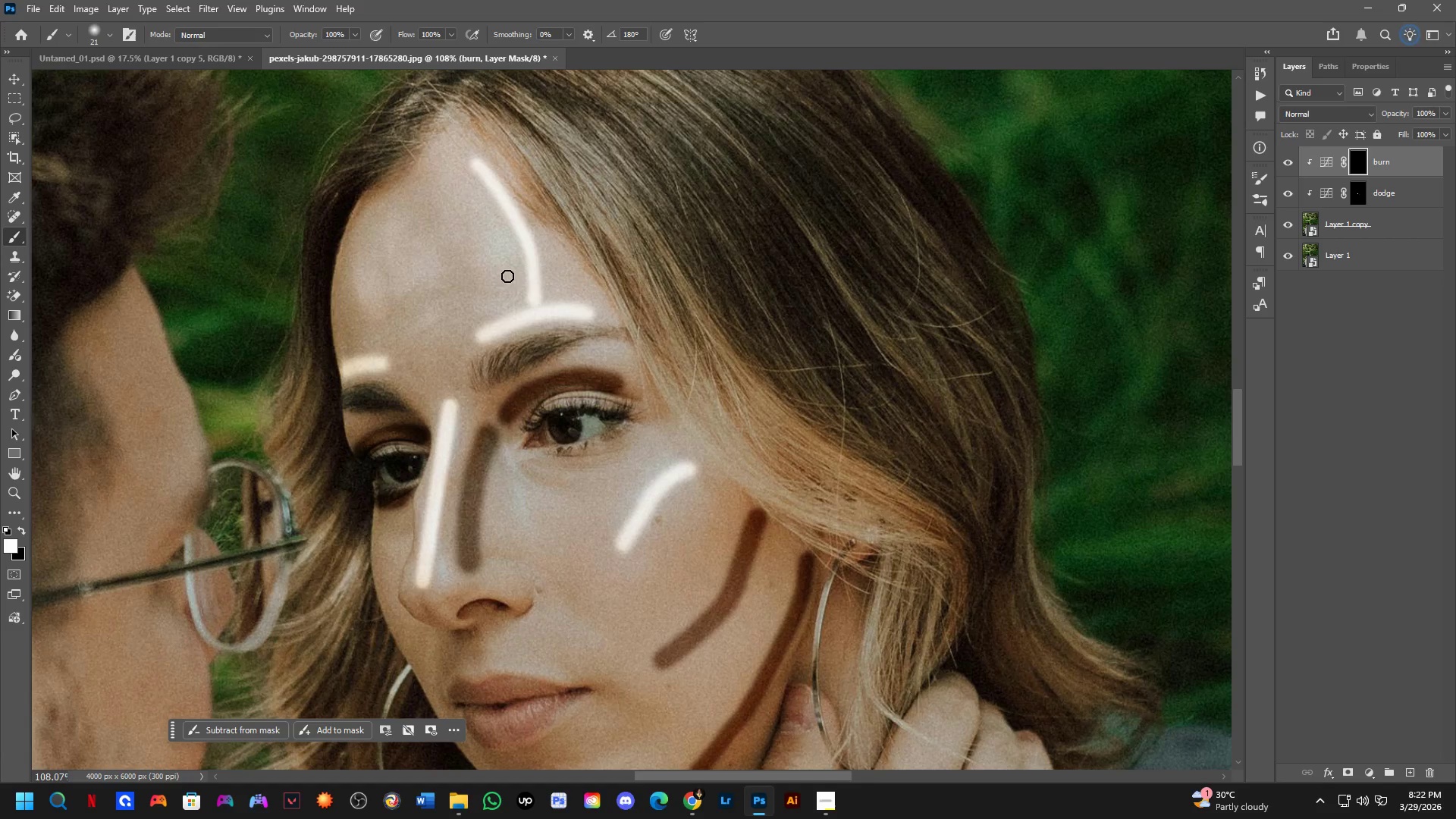 
key(Control+ControlLeft)
 